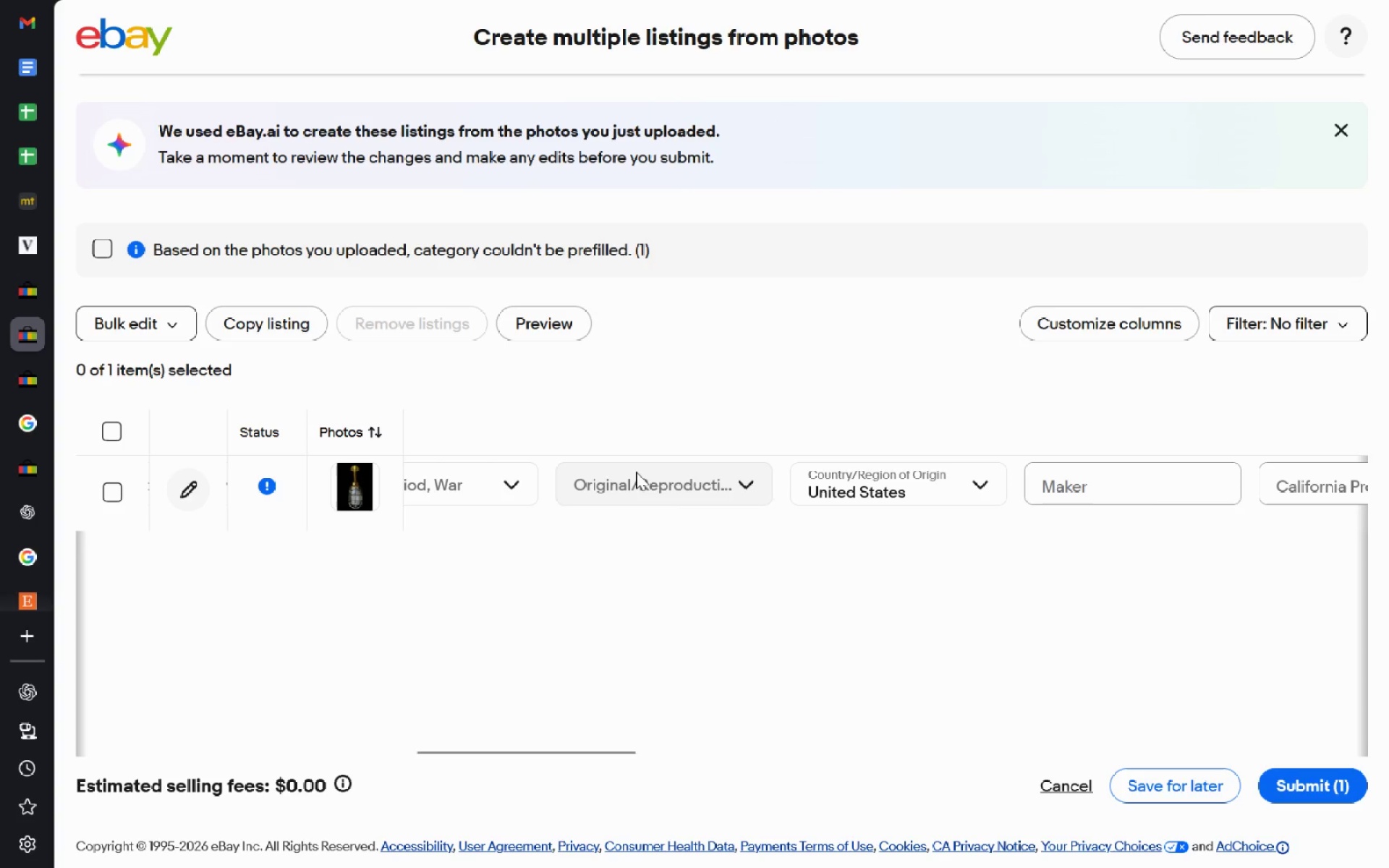 
left_click([636, 472])
 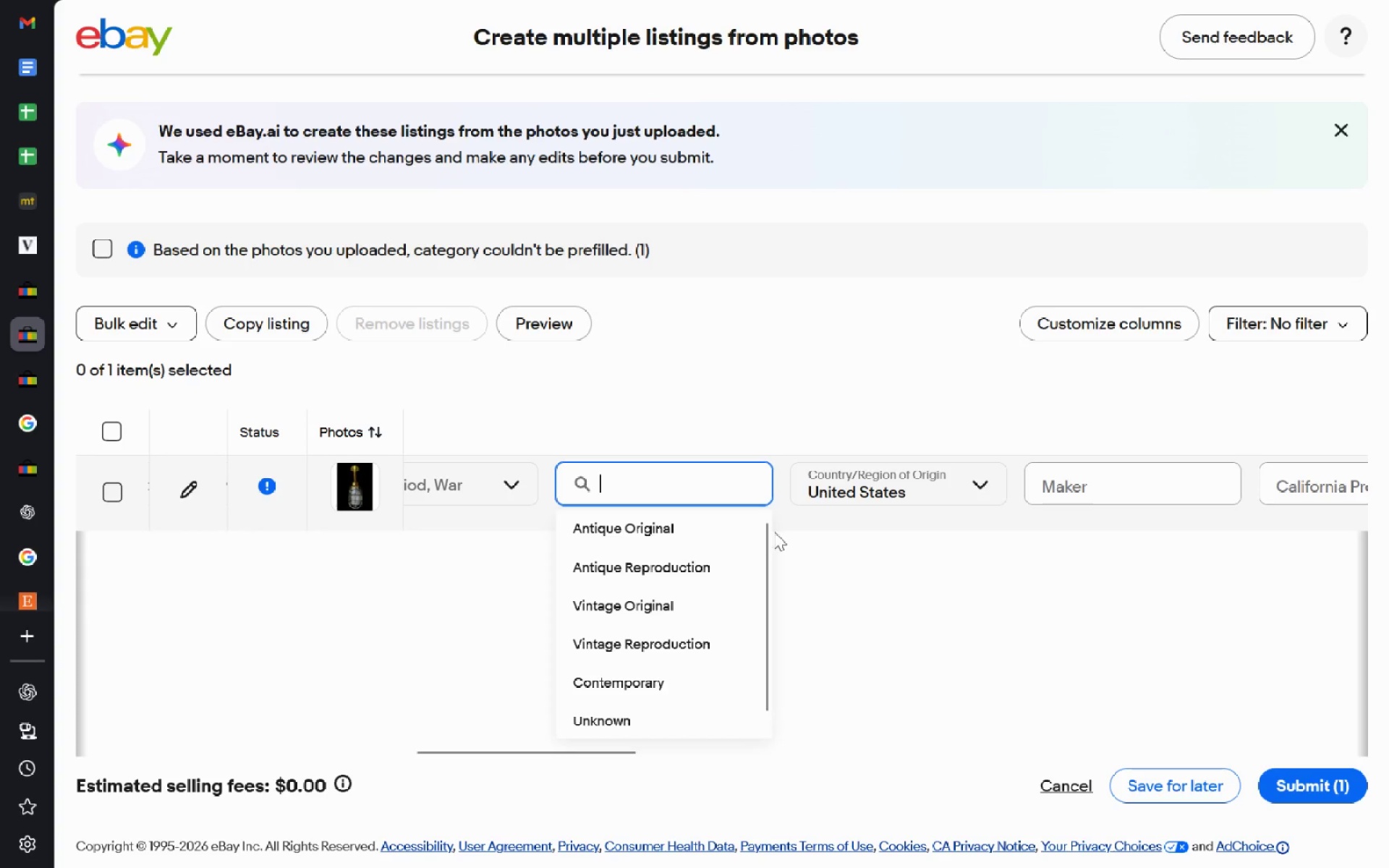 
left_click([883, 602])
 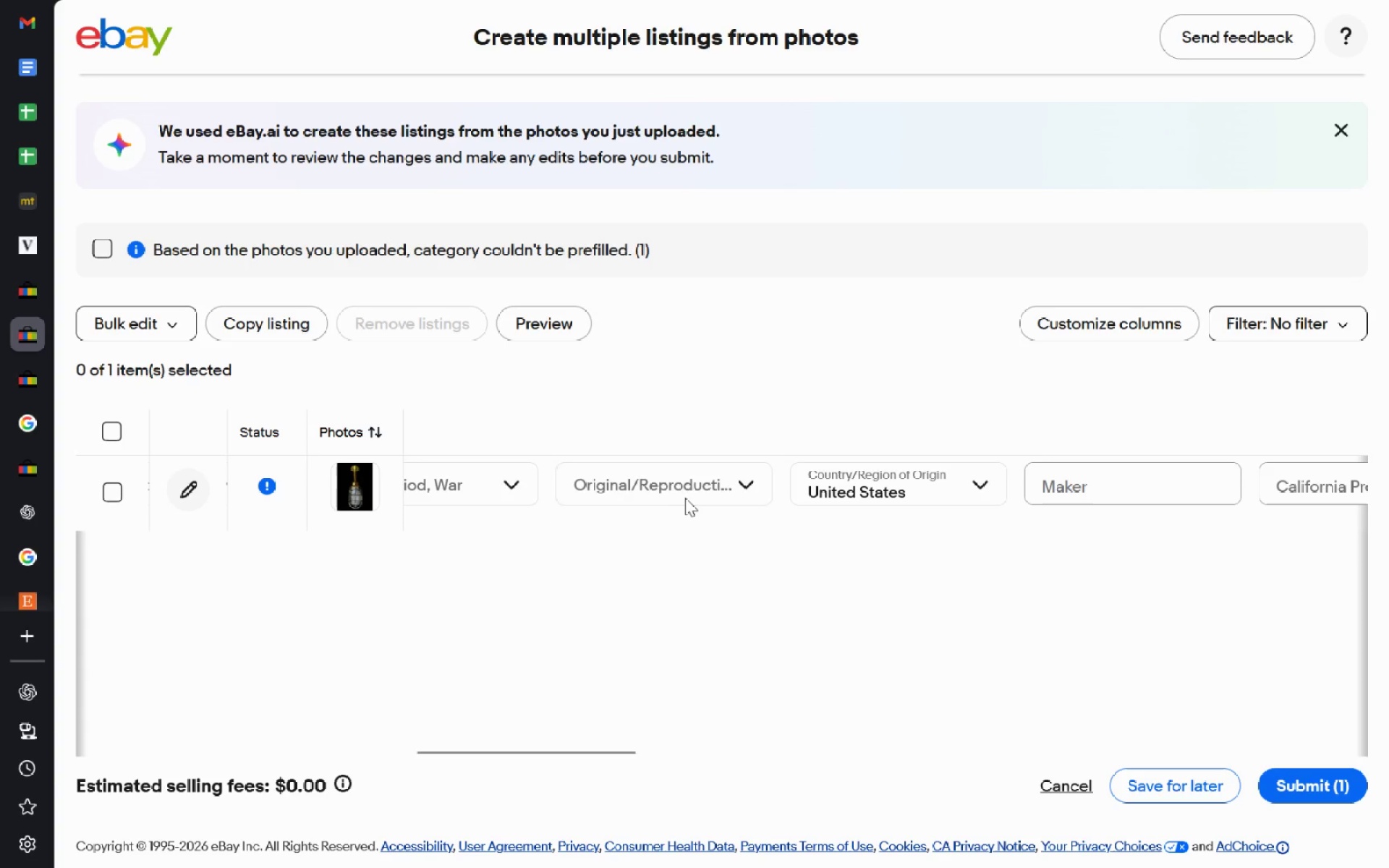 
left_click([688, 496])
 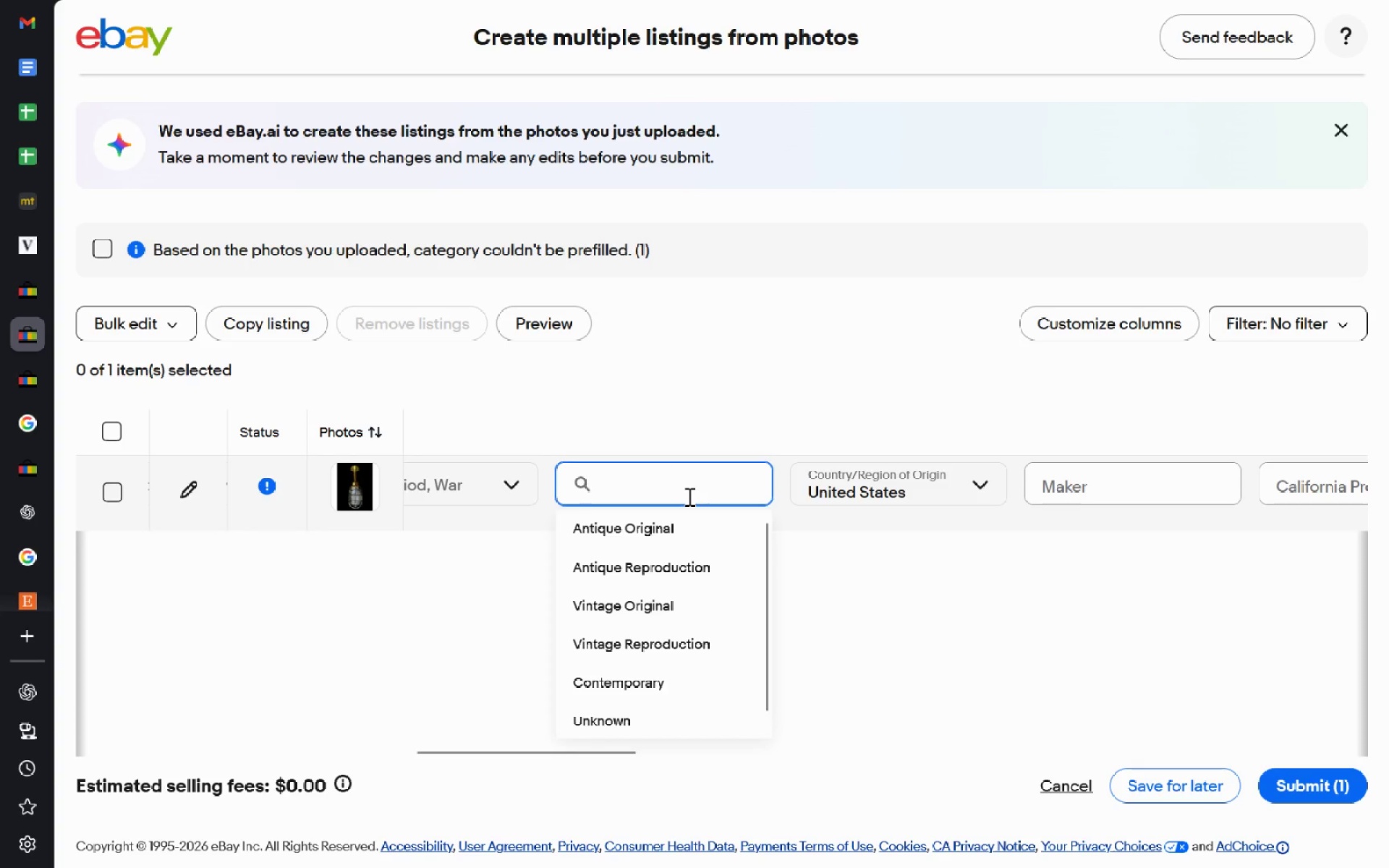 
type(An)
key(Backspace)
key(Backspace)
type(Vin)
 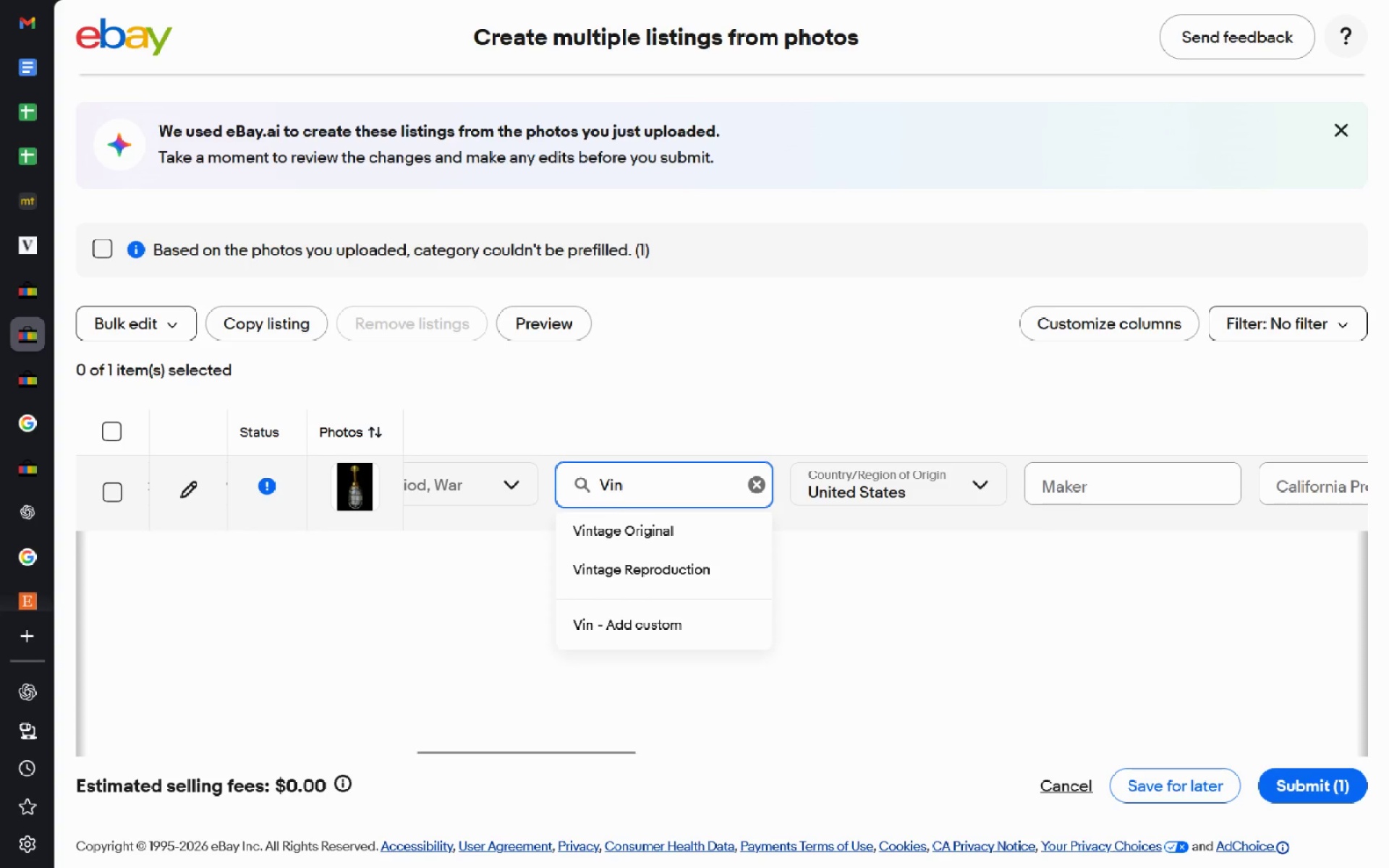 
key(ArrowDown)
 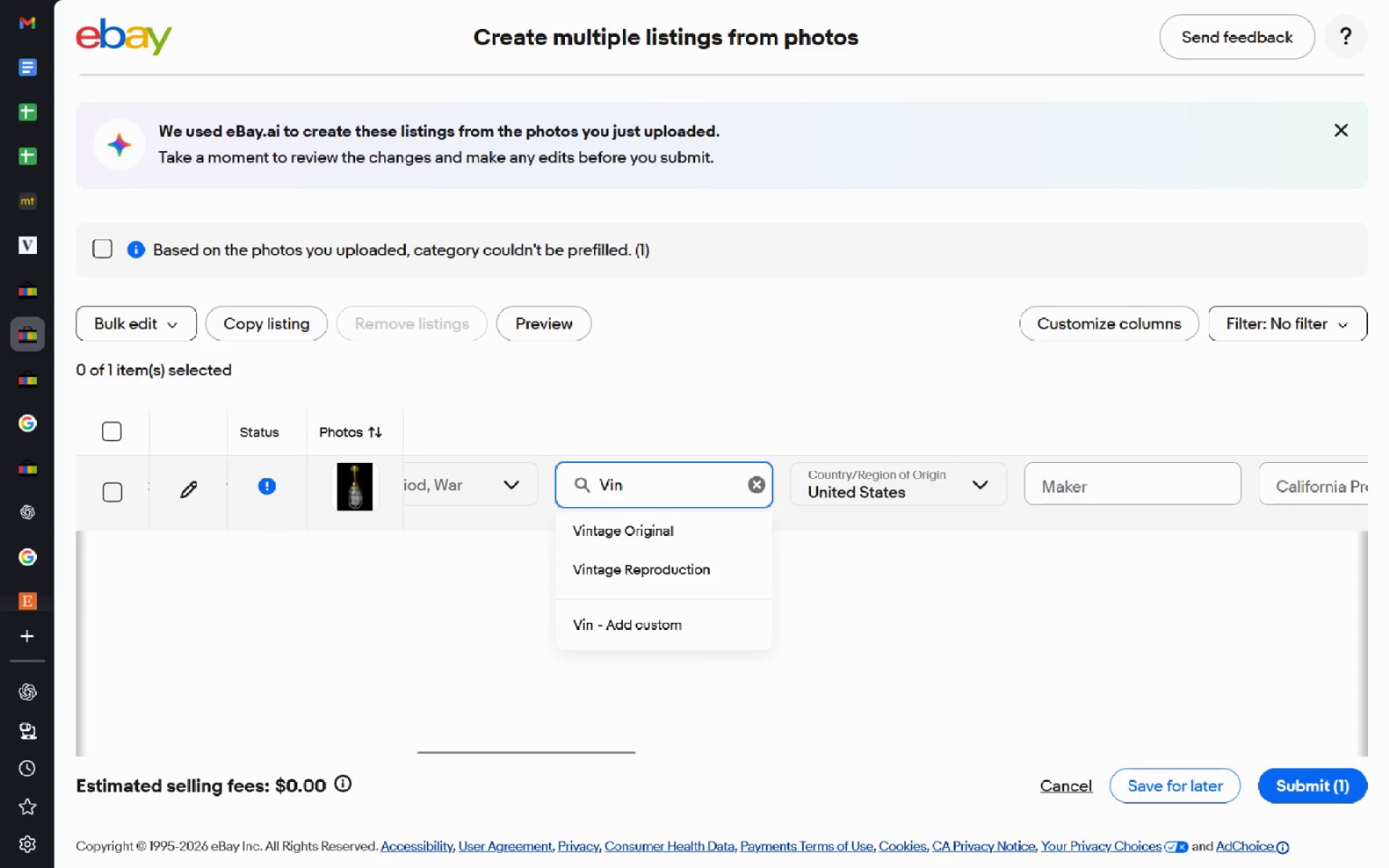 
key(ArrowUp)
 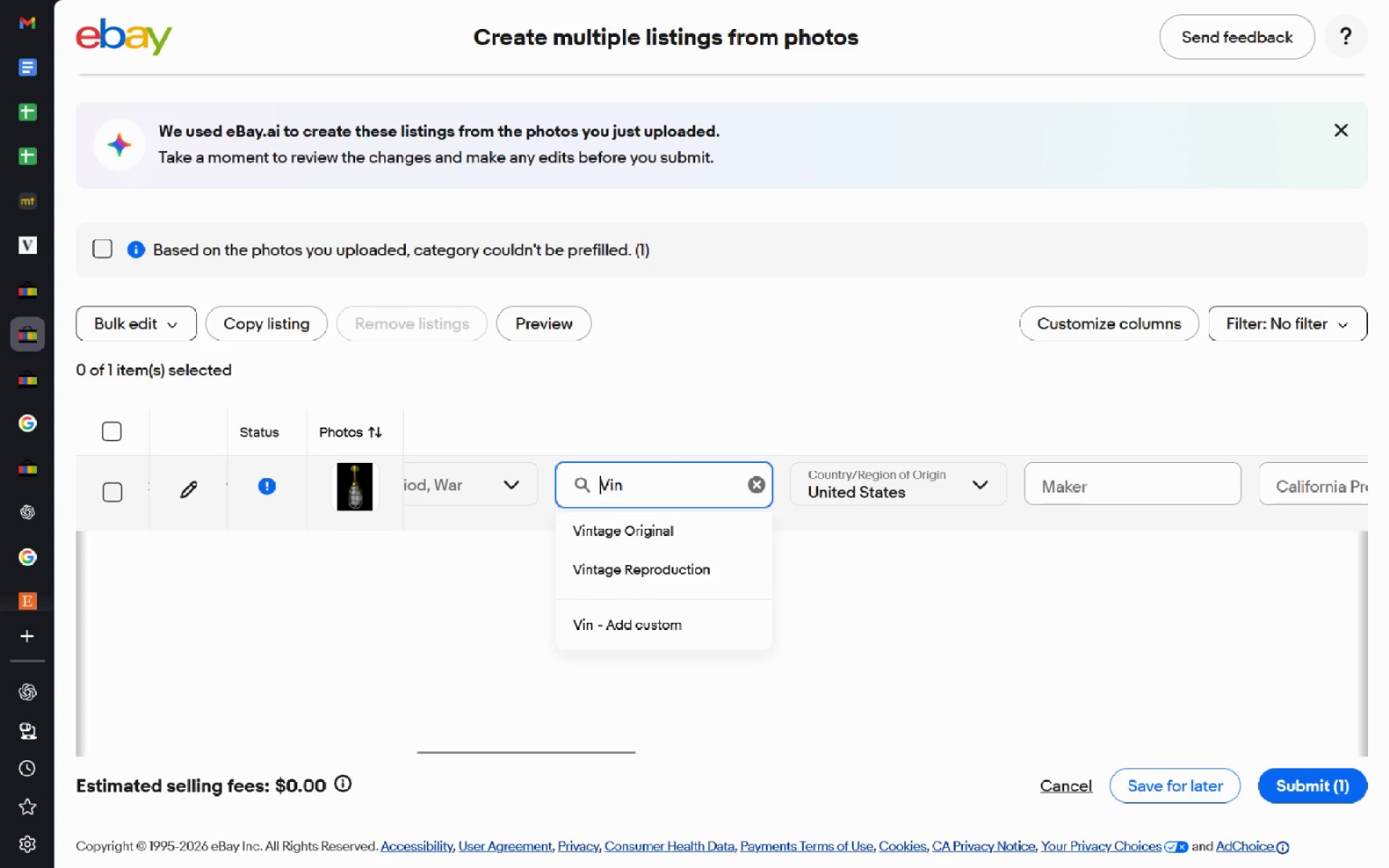 
key(ArrowDown)
 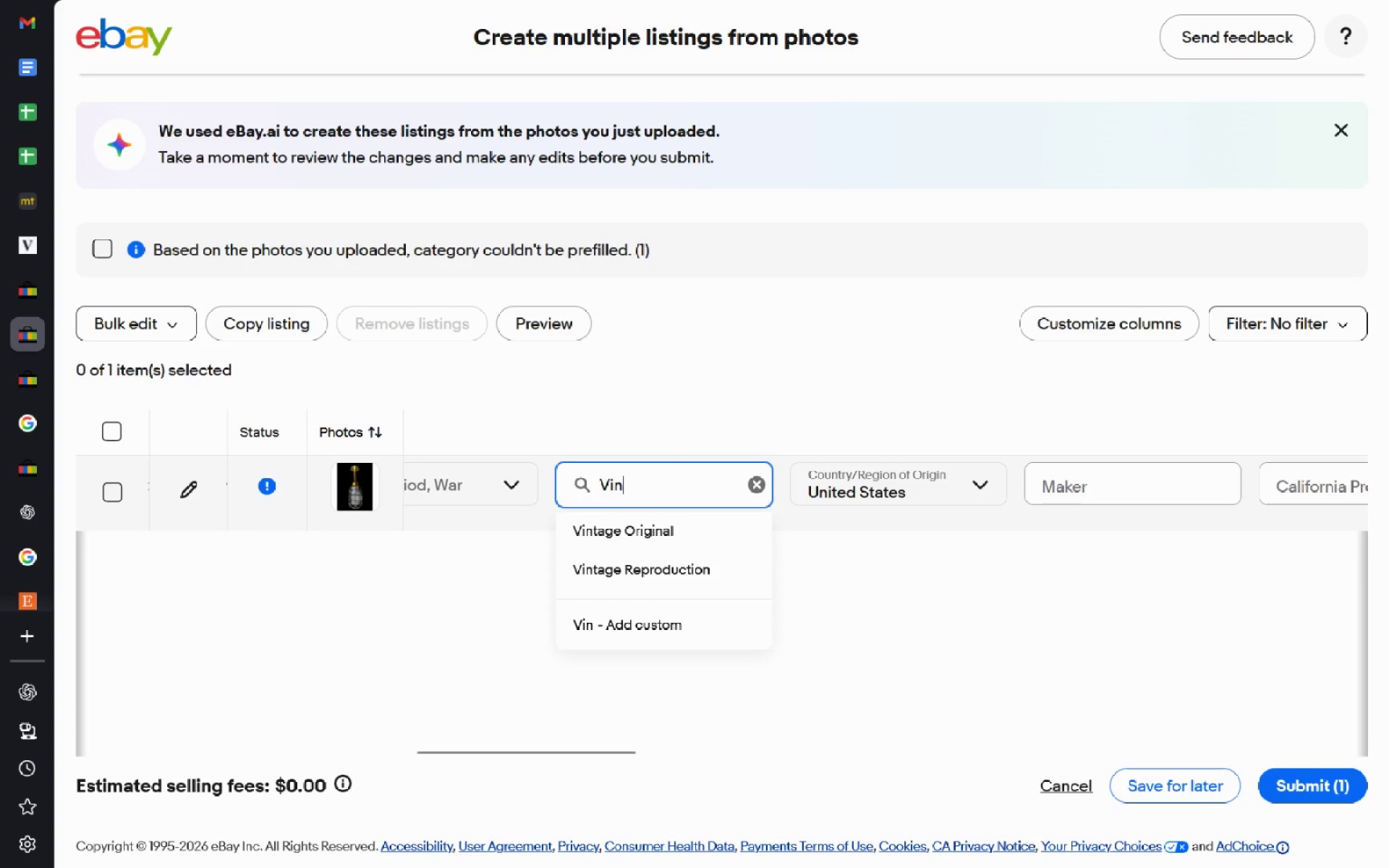 
key(ArrowDown)
 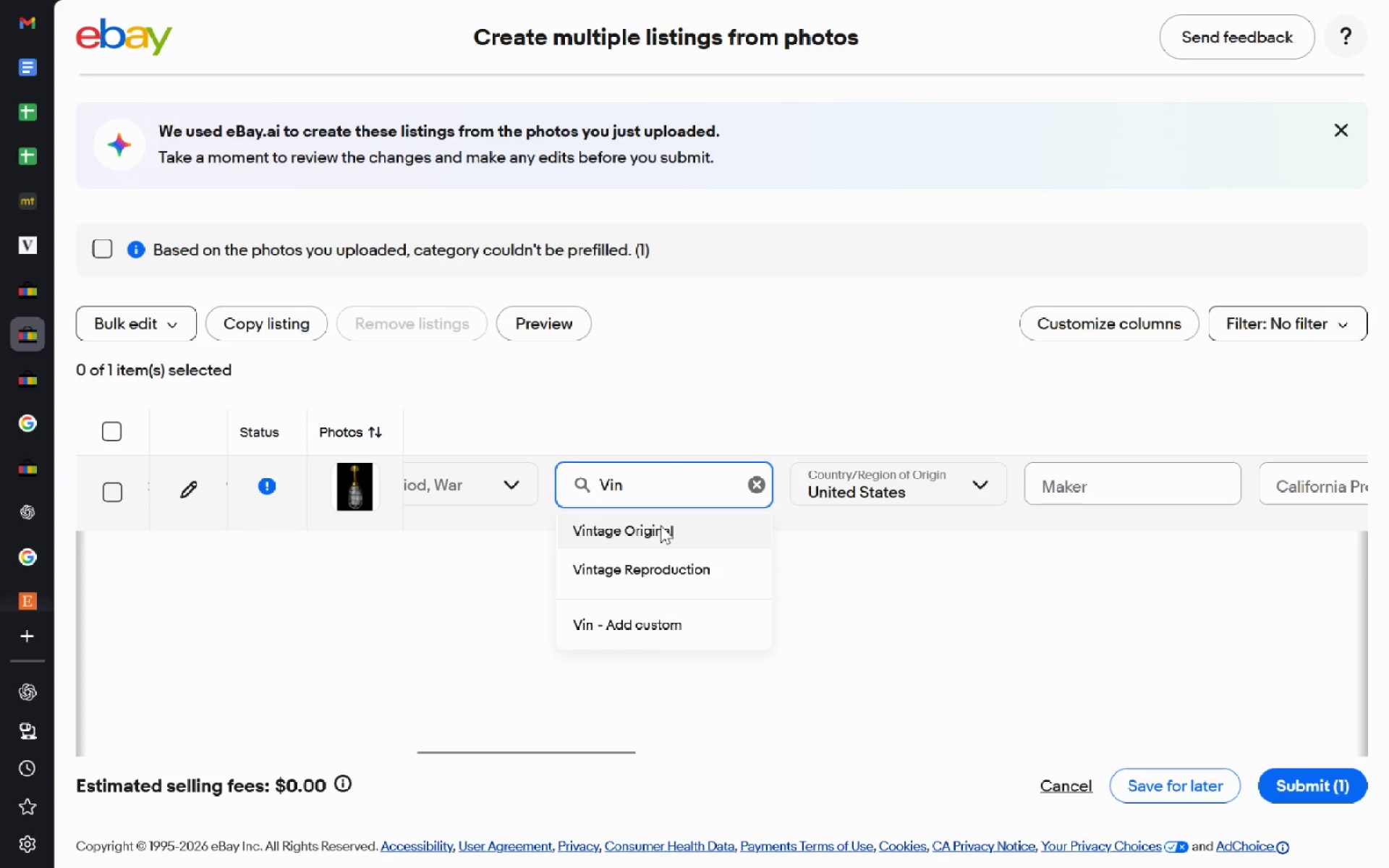 
left_click([660, 525])
 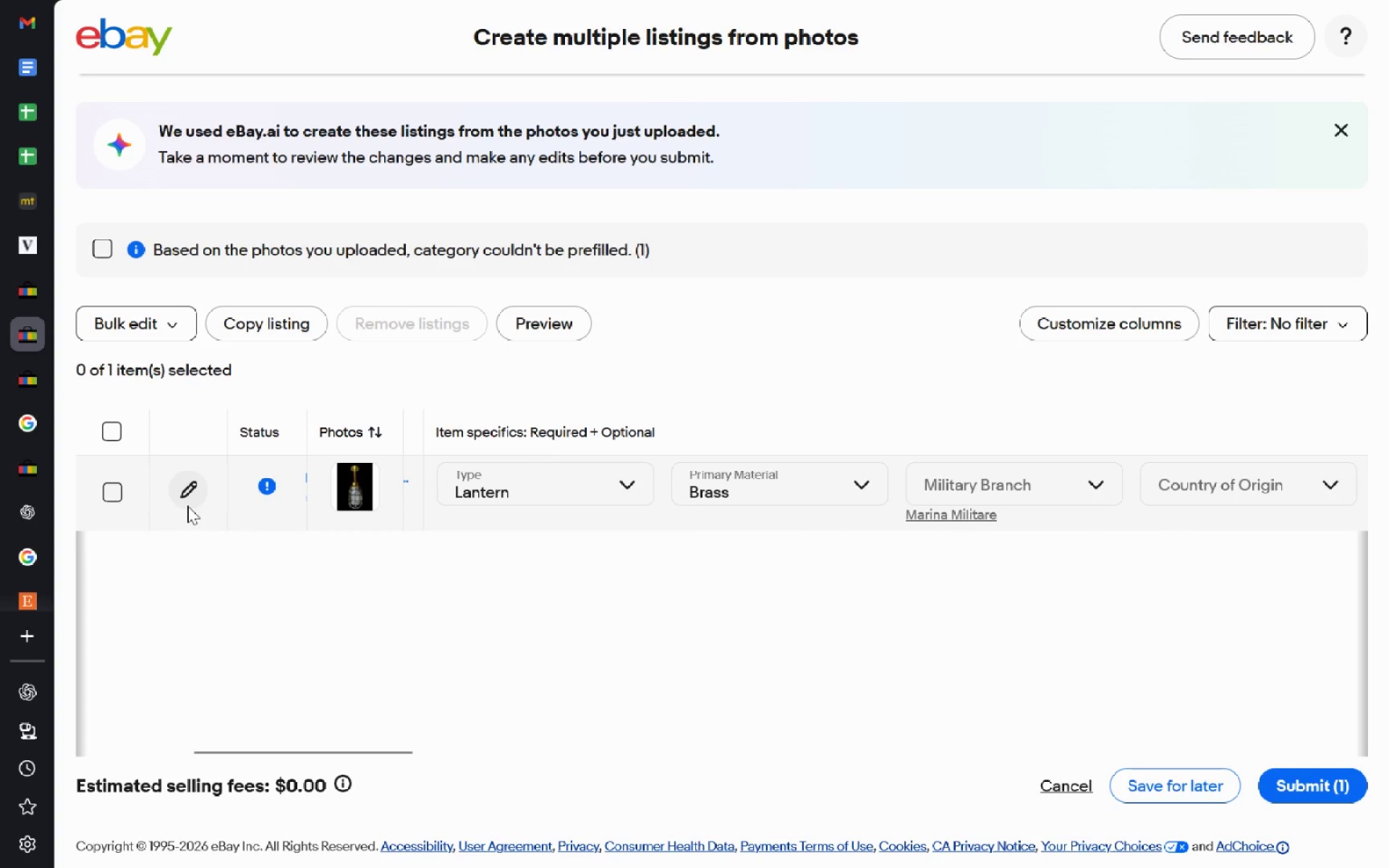 
wait(7.14)
 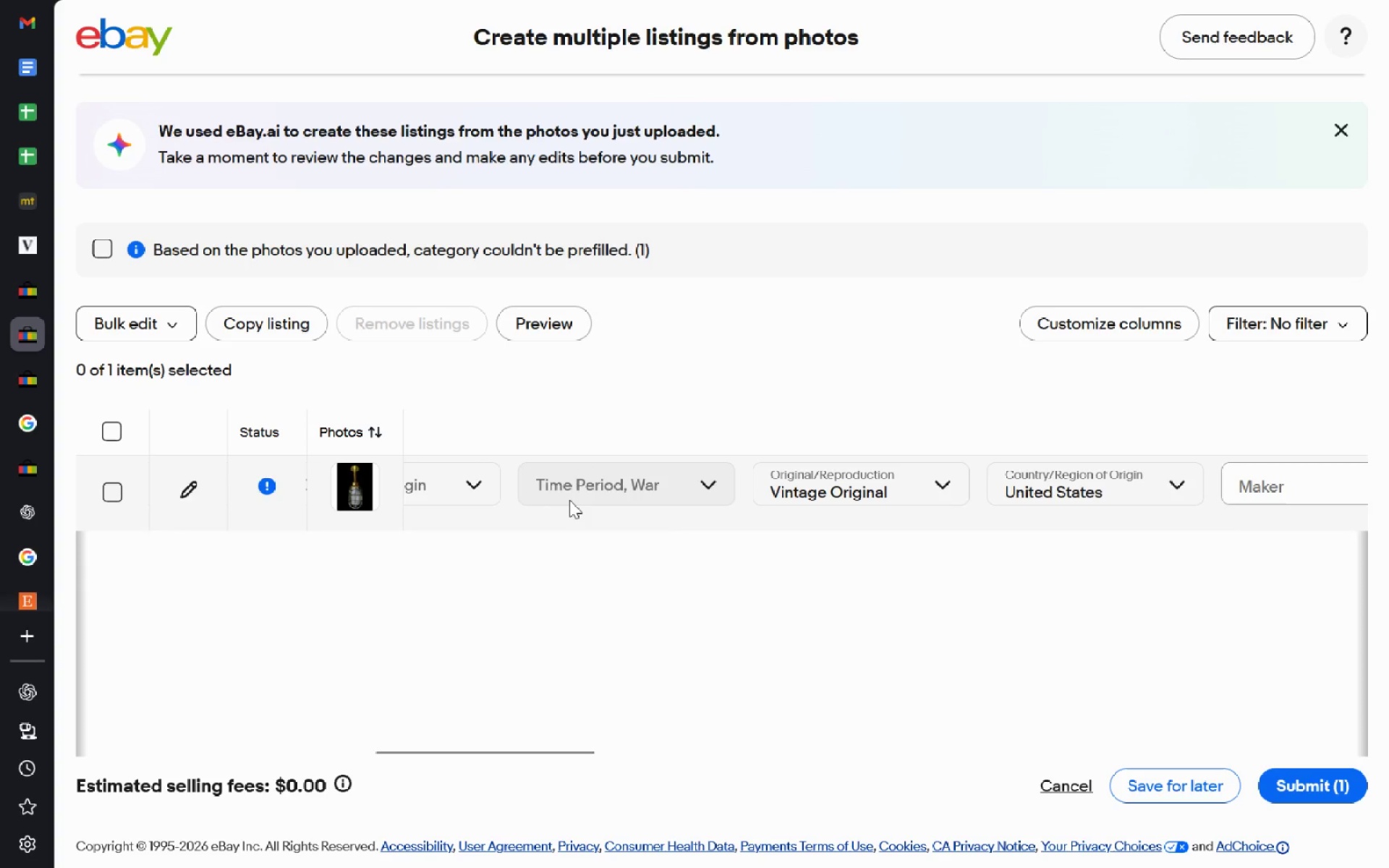 
left_click([113, 495])
 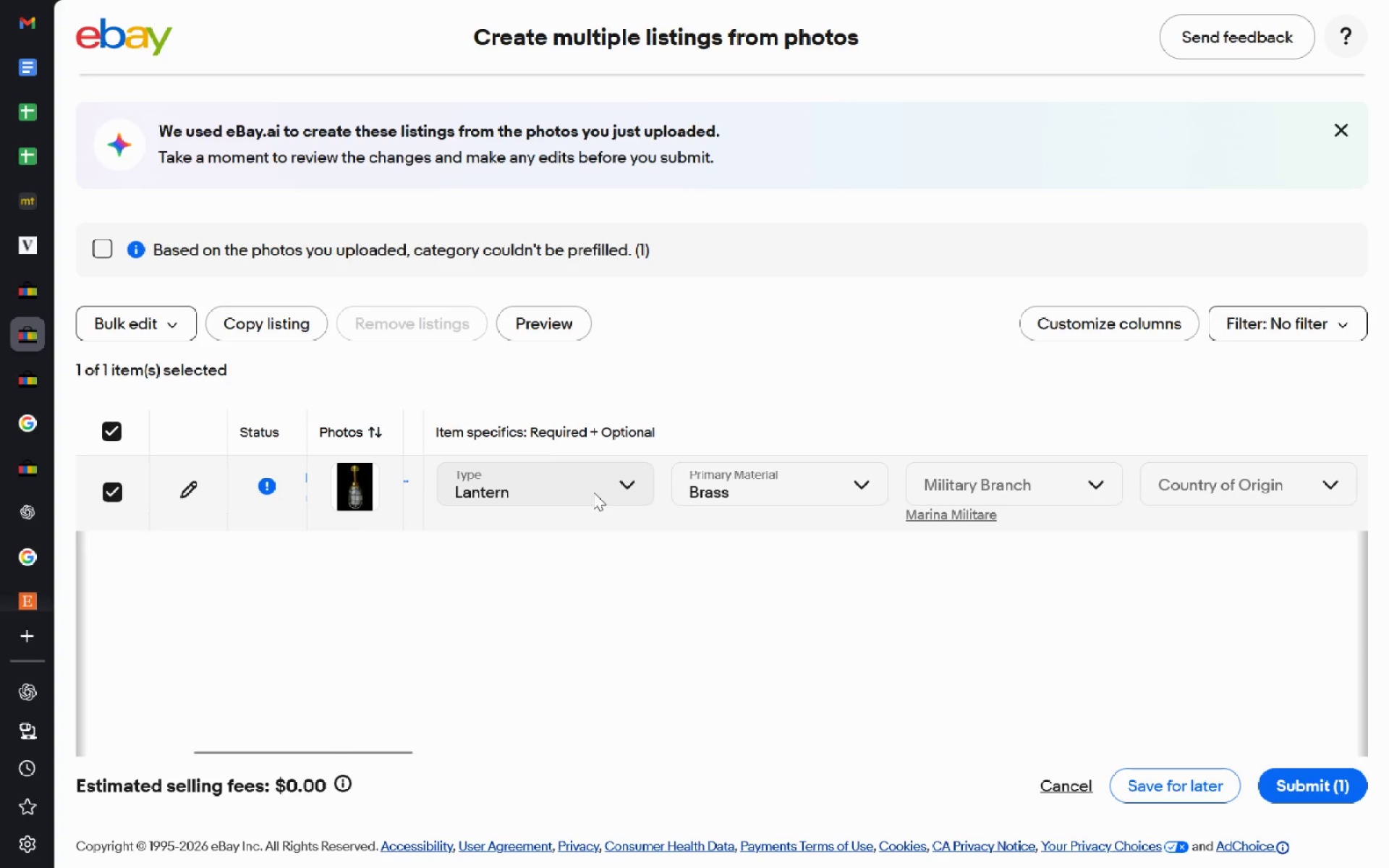 
wait(6.28)
 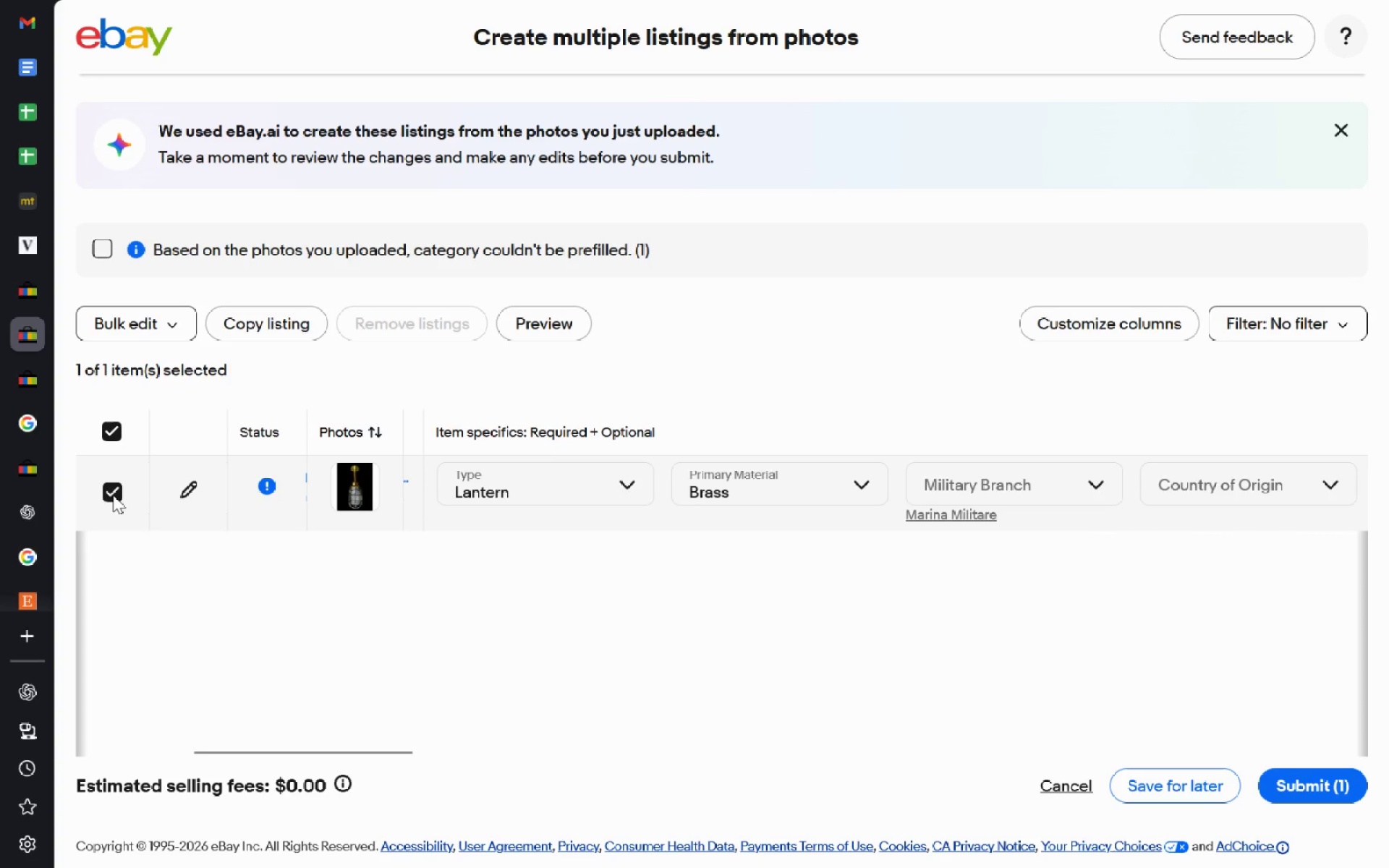 
left_click([593, 492])
 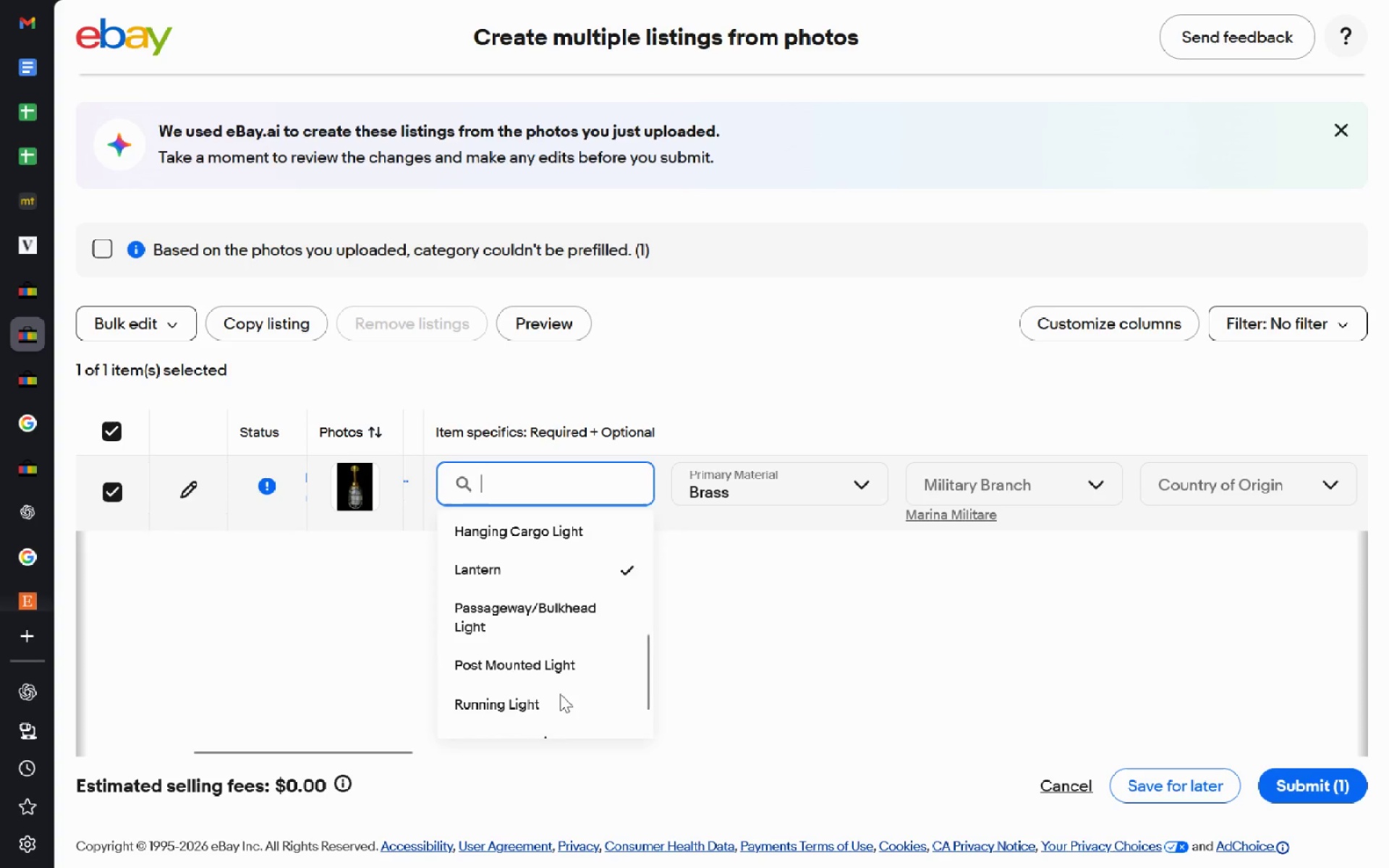 
left_click([749, 684])
 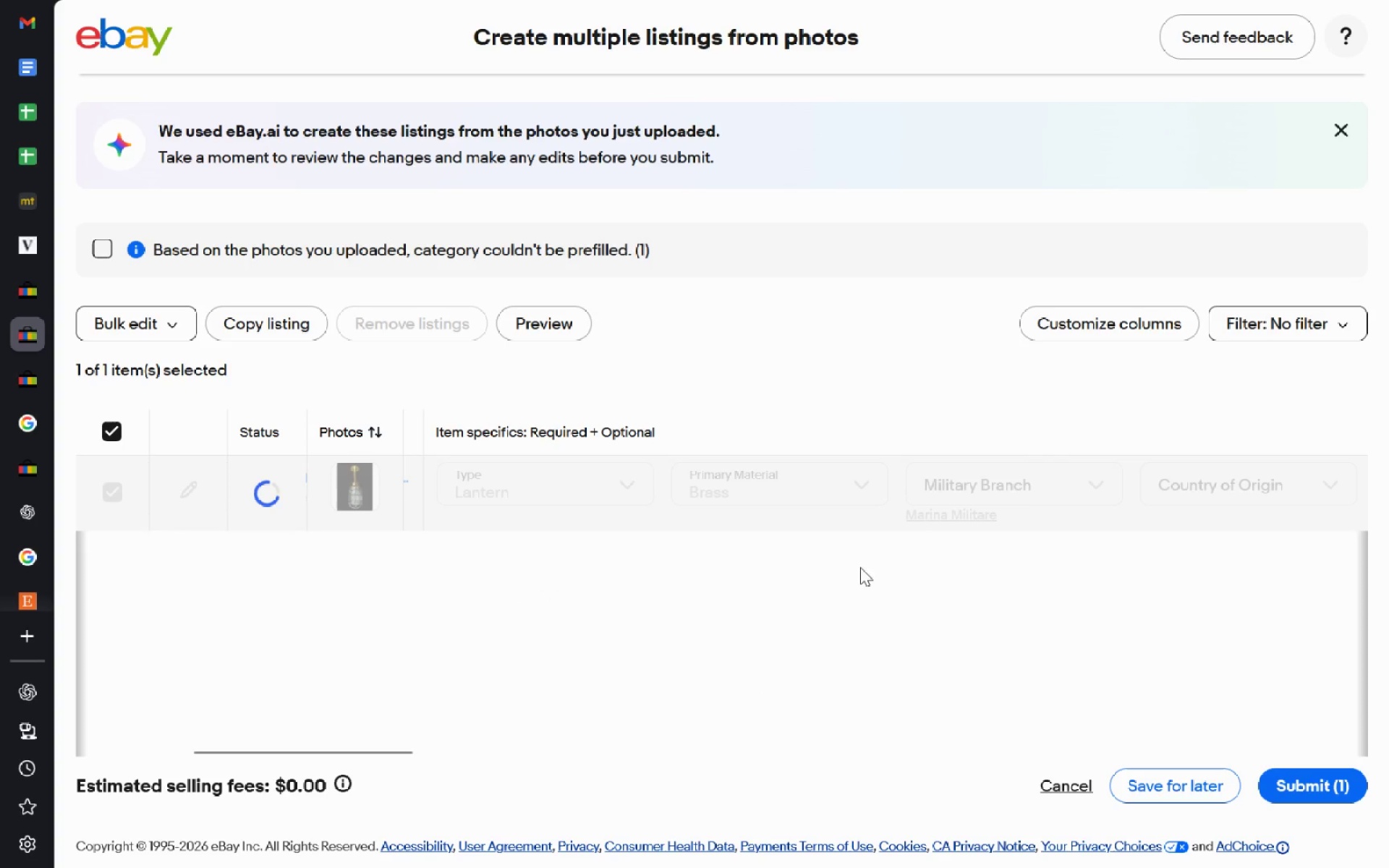 
mouse_move([898, 532])
 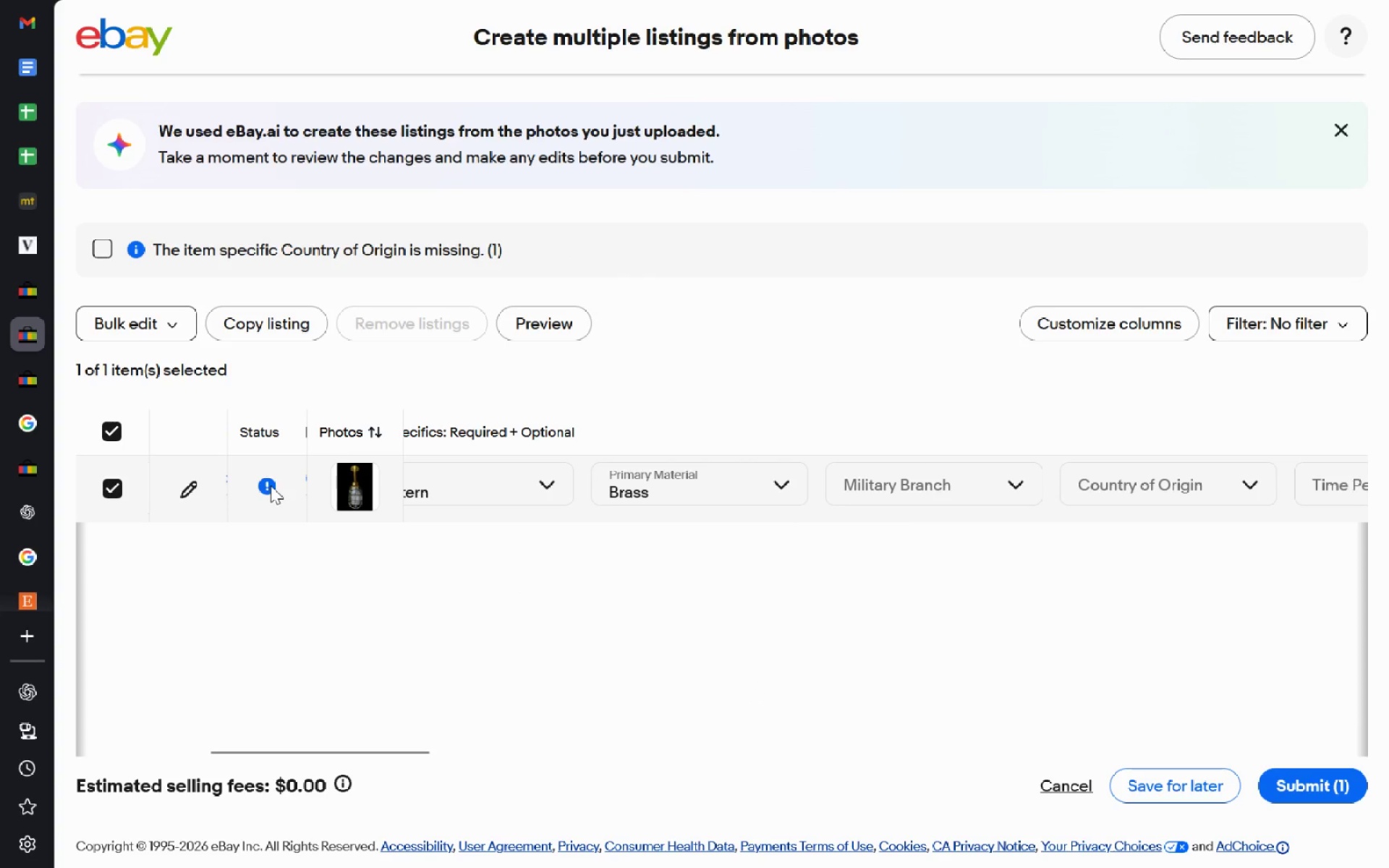 
left_click([271, 485])
 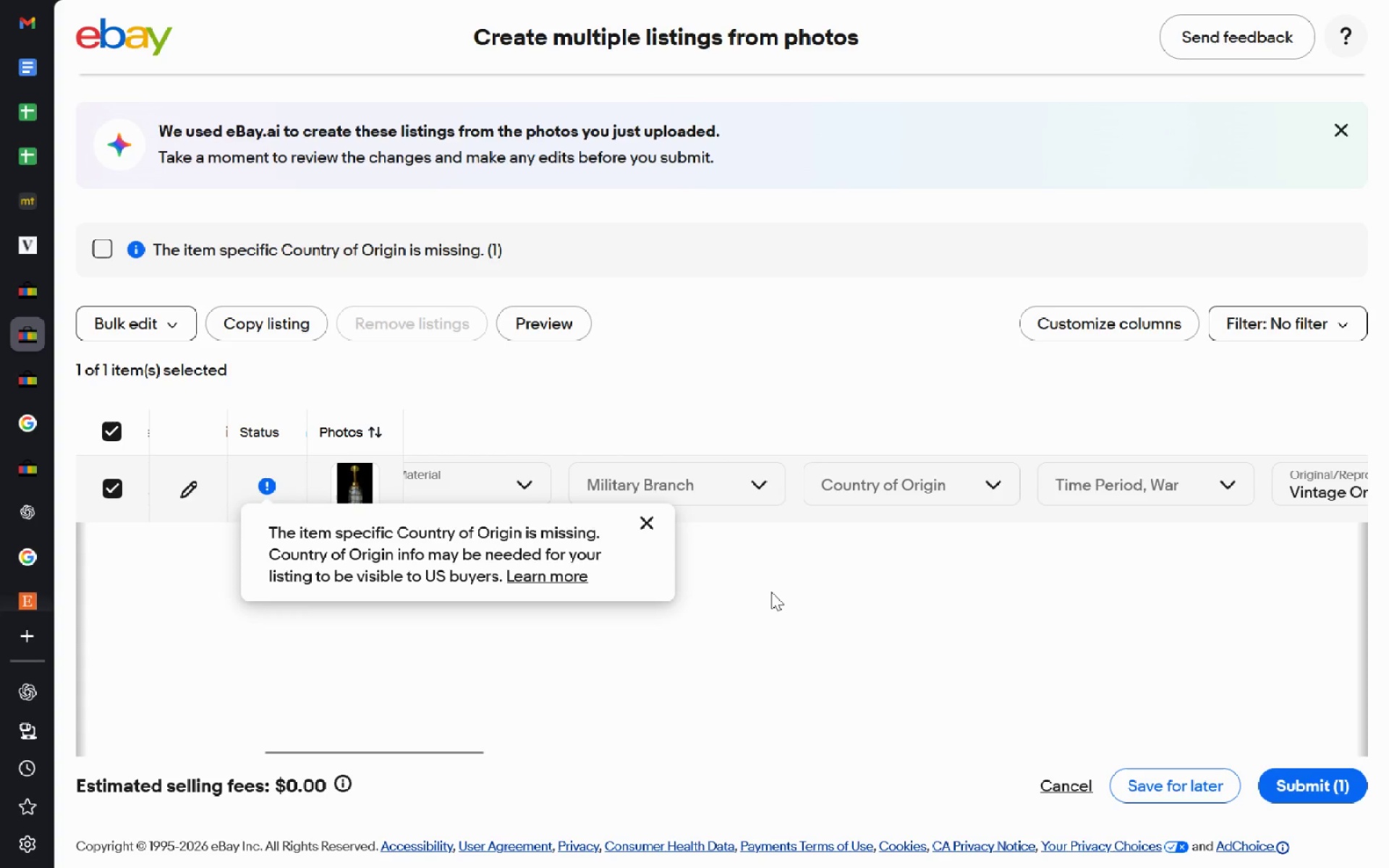 
left_click([1178, 783])
 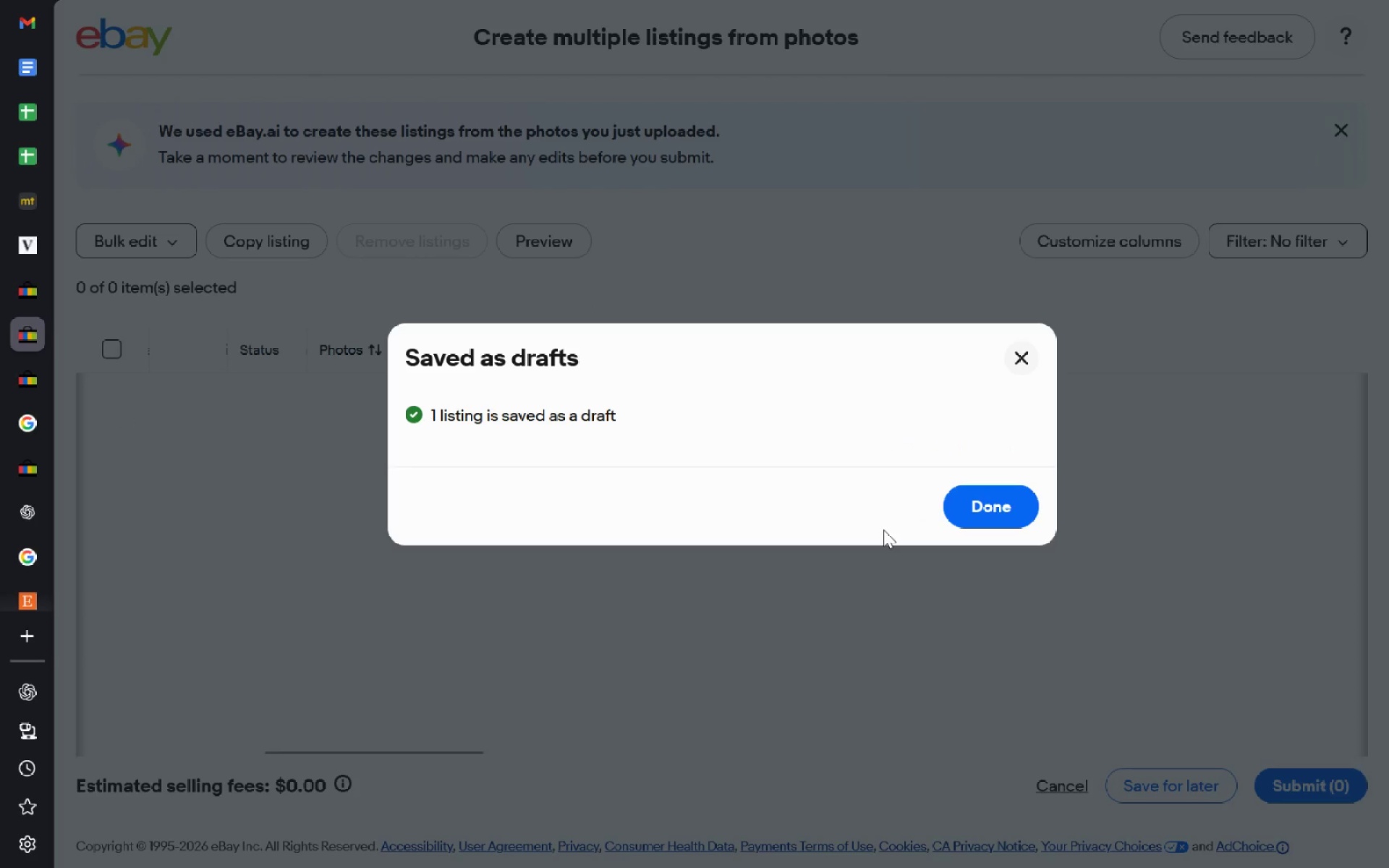 
left_click([1042, 505])
 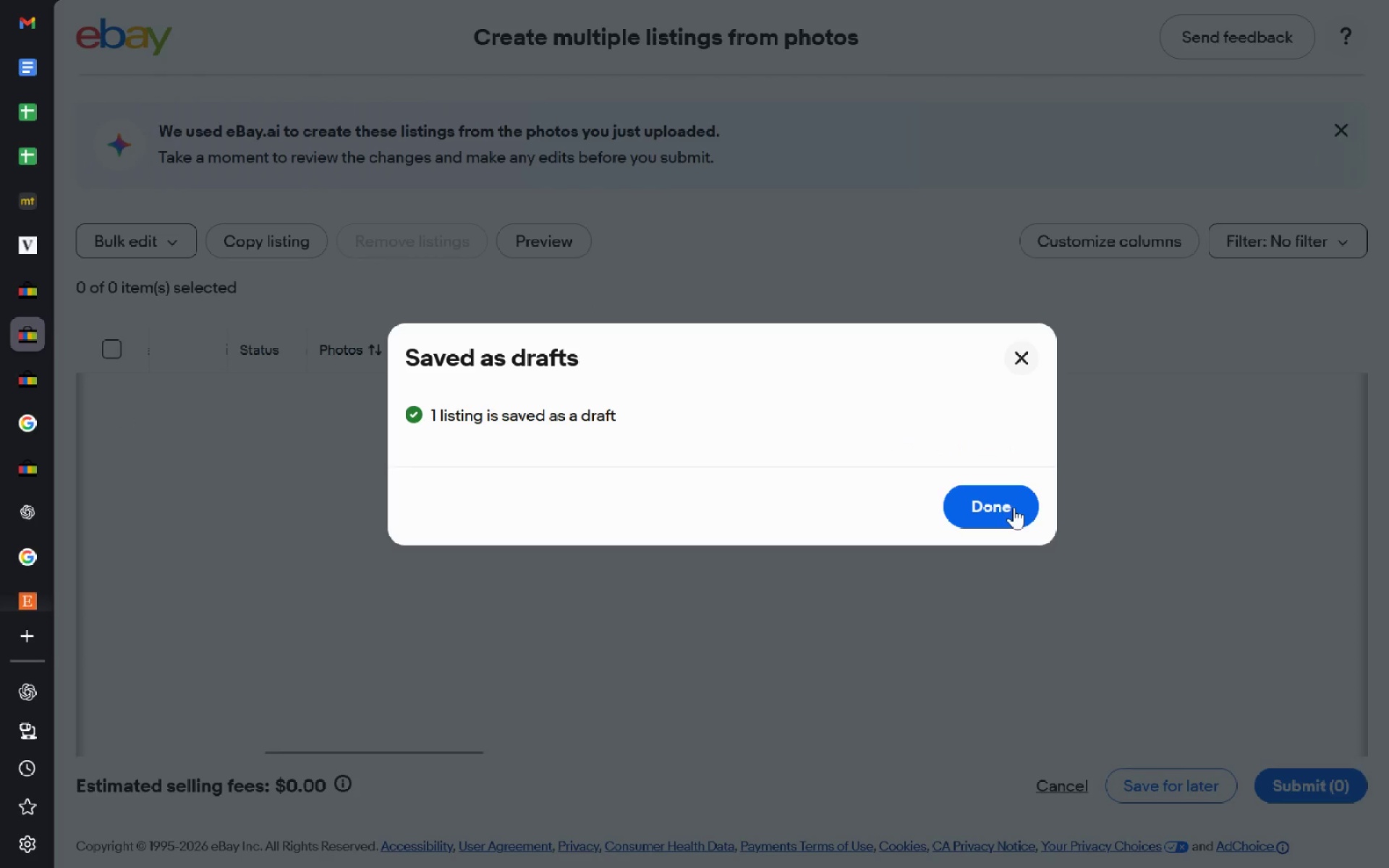 
left_click([1011, 509])
 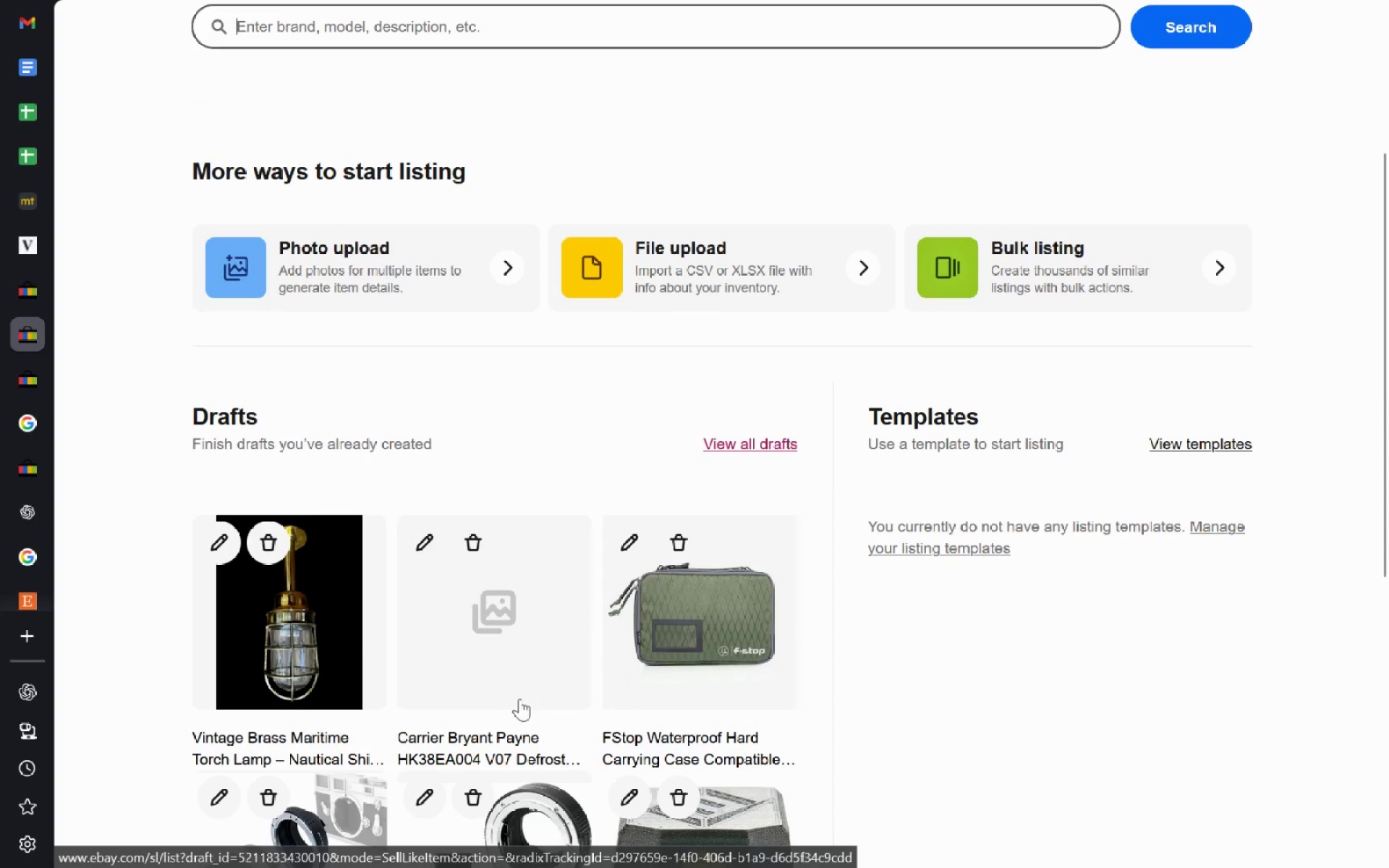 
left_click([271, 735])
 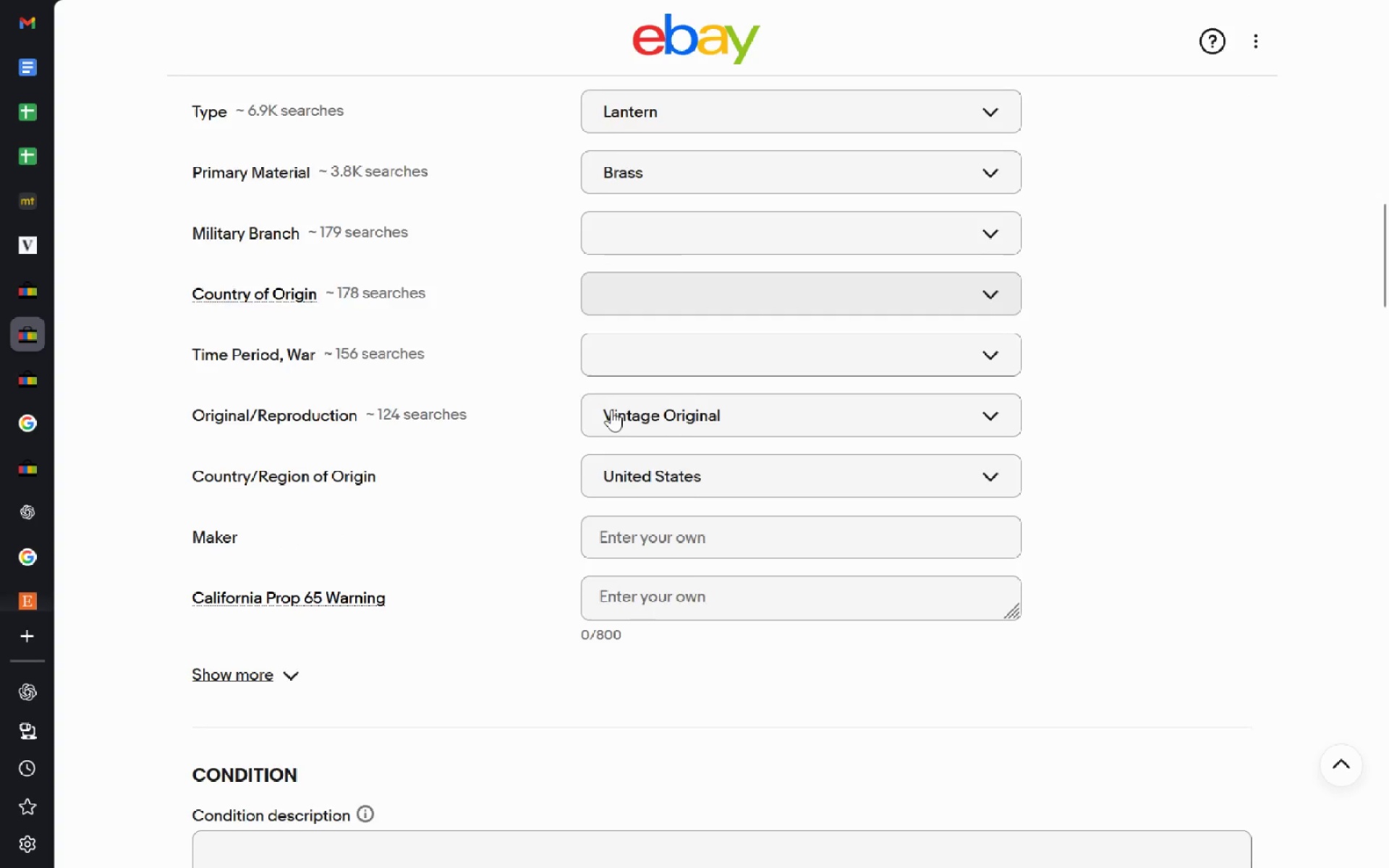 
wait(27.84)
 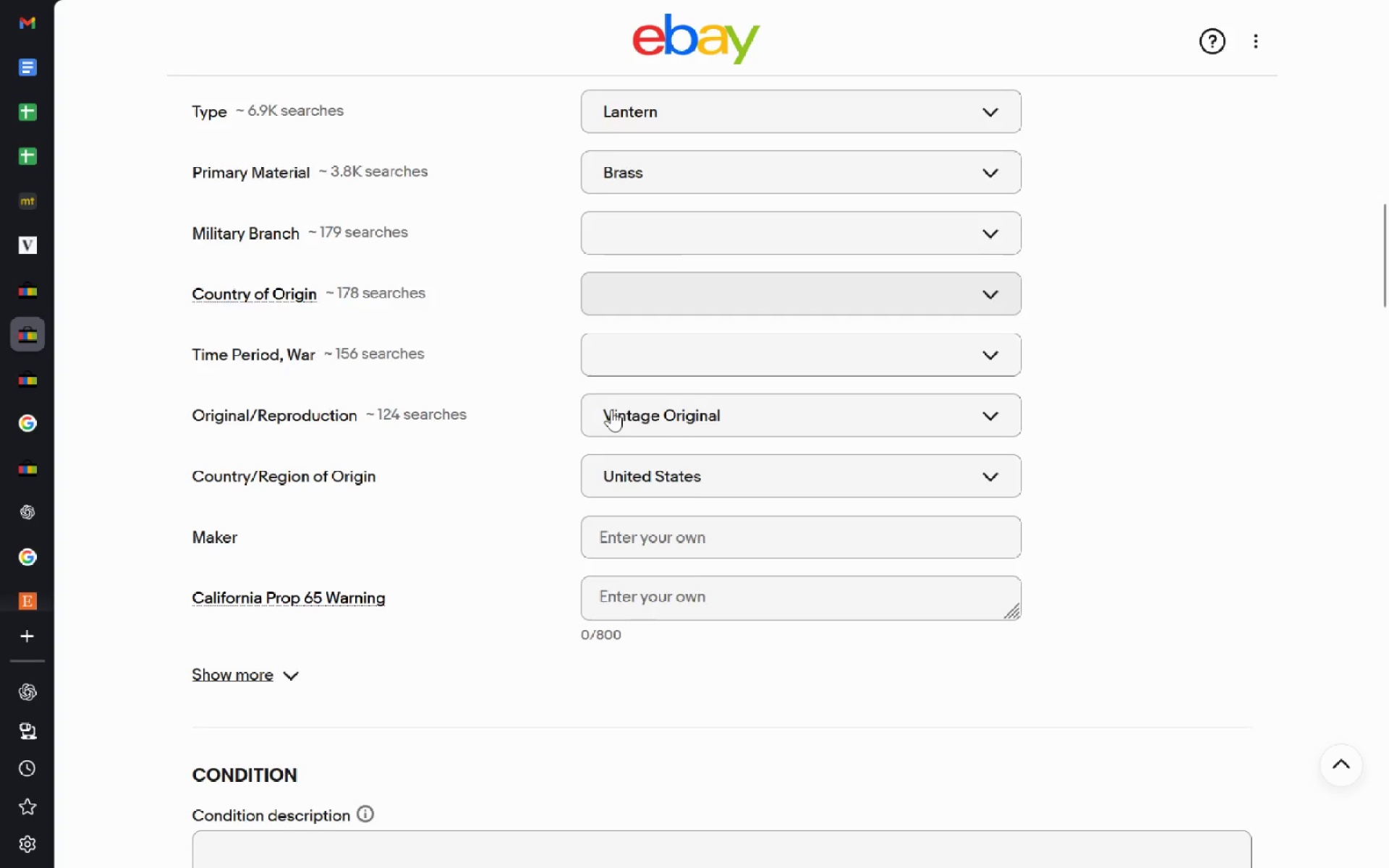 
left_click([361, 548])
 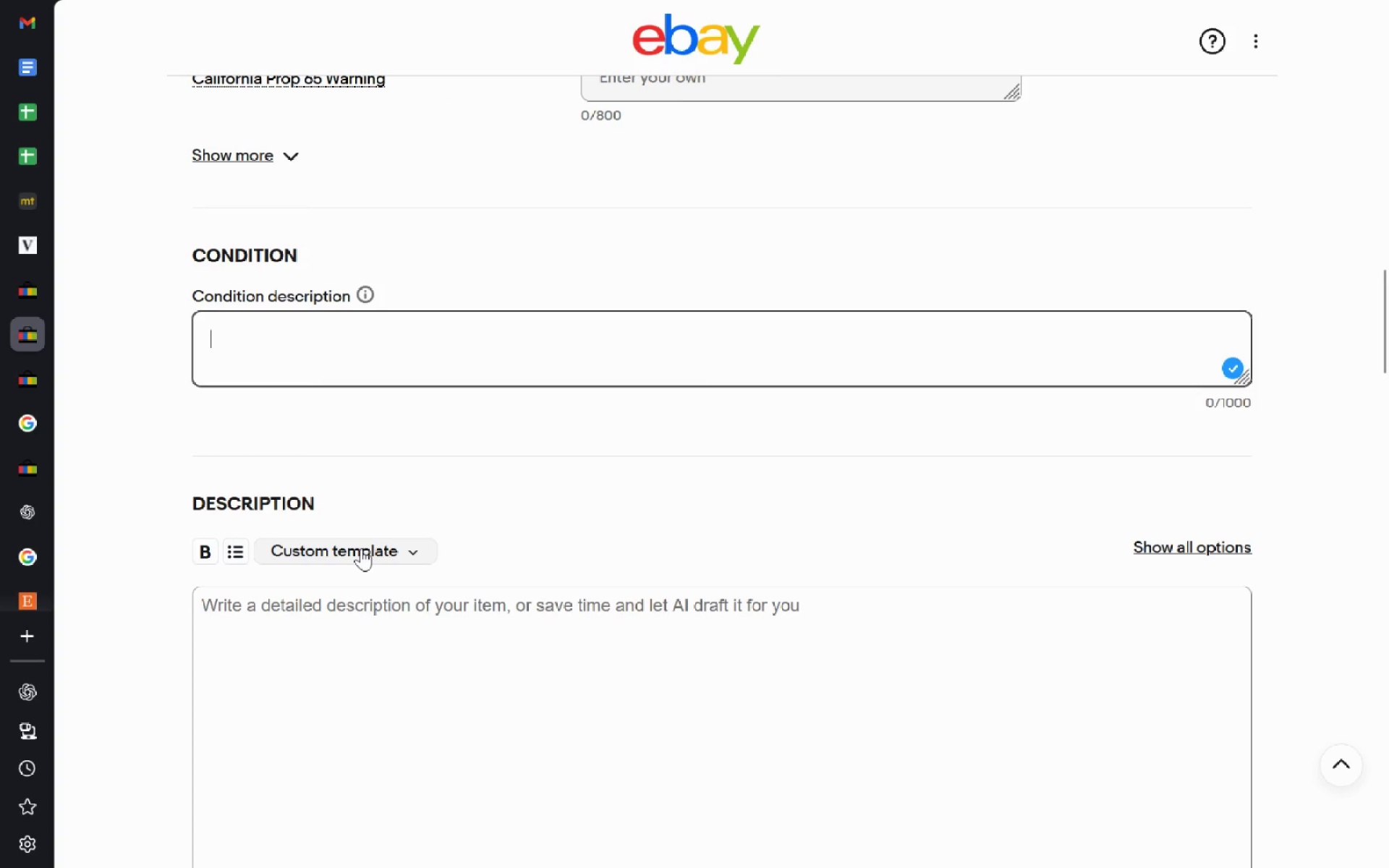 
type(")
key(Backspace)
type(Scratches )
 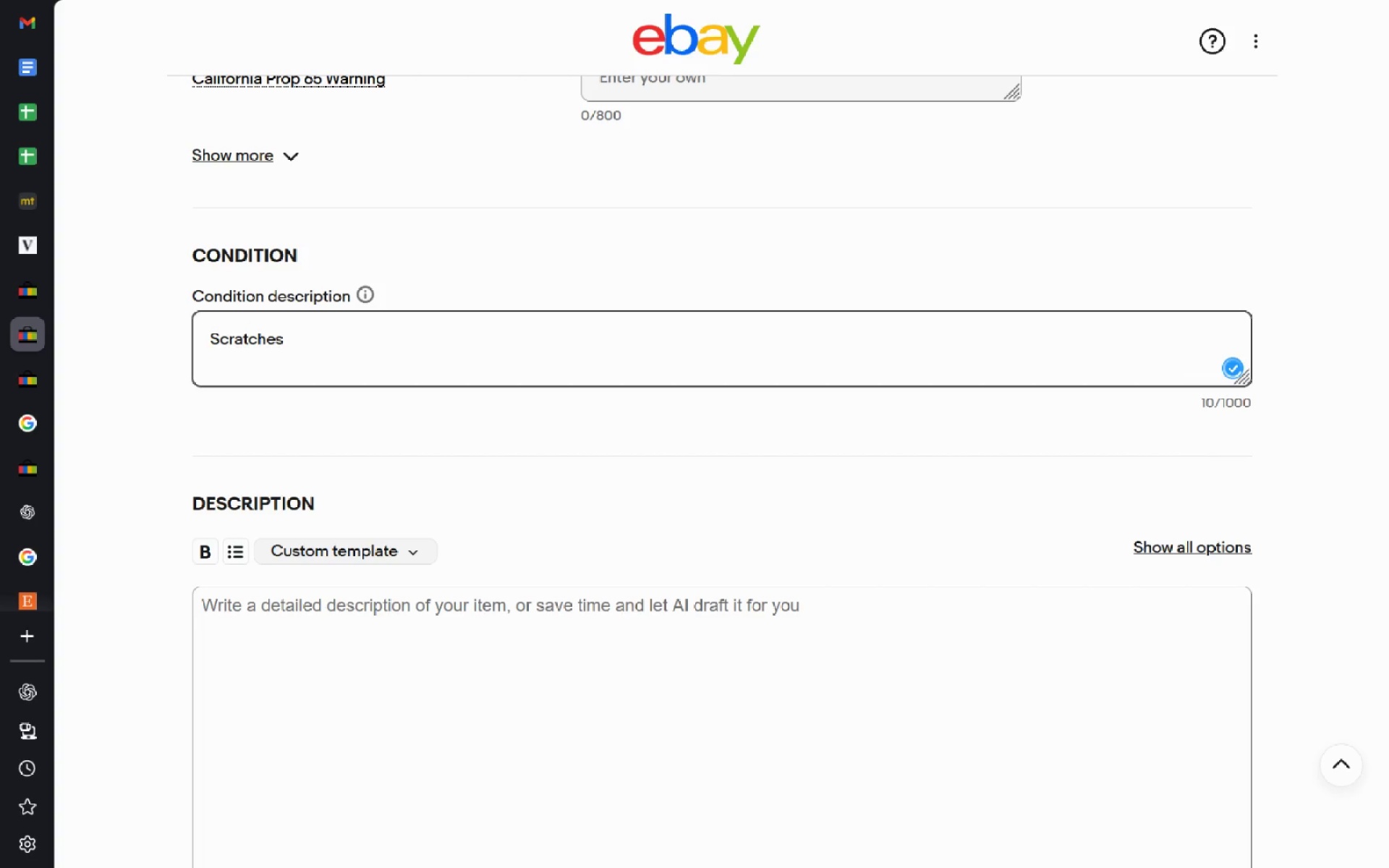 
key(Control+ControlLeft)
 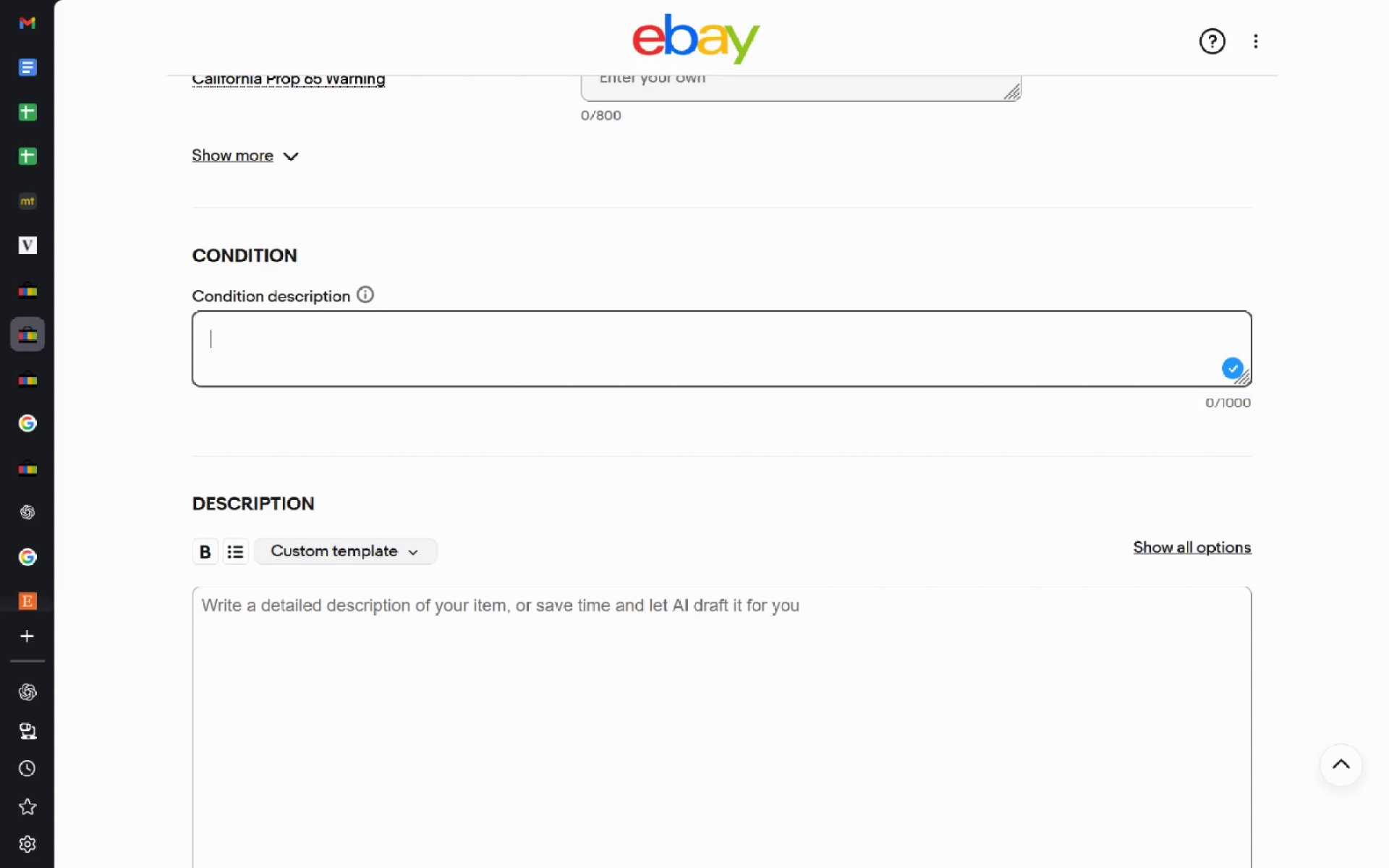 
key(Control+Backspace)
 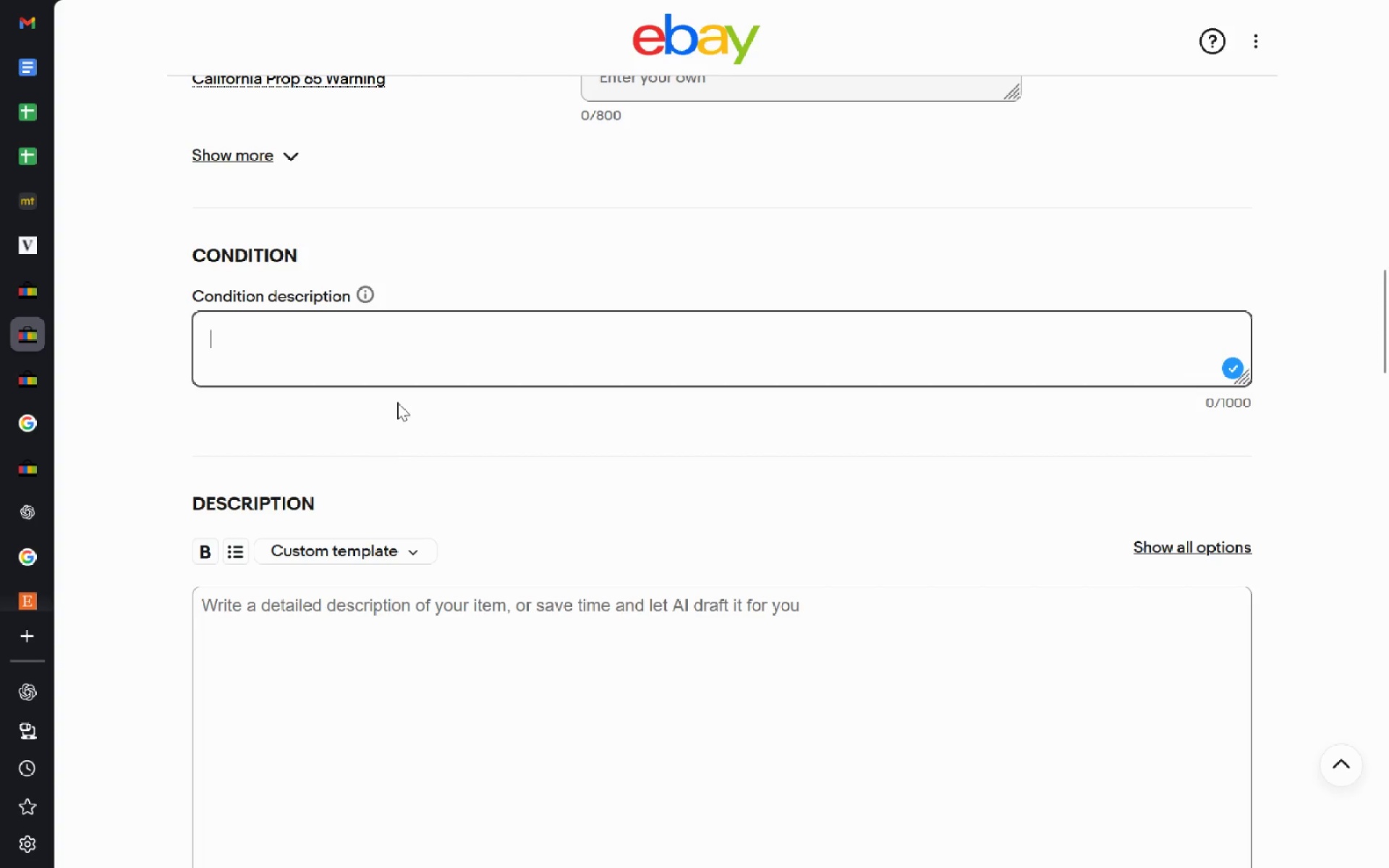 
type(Scracthe)
 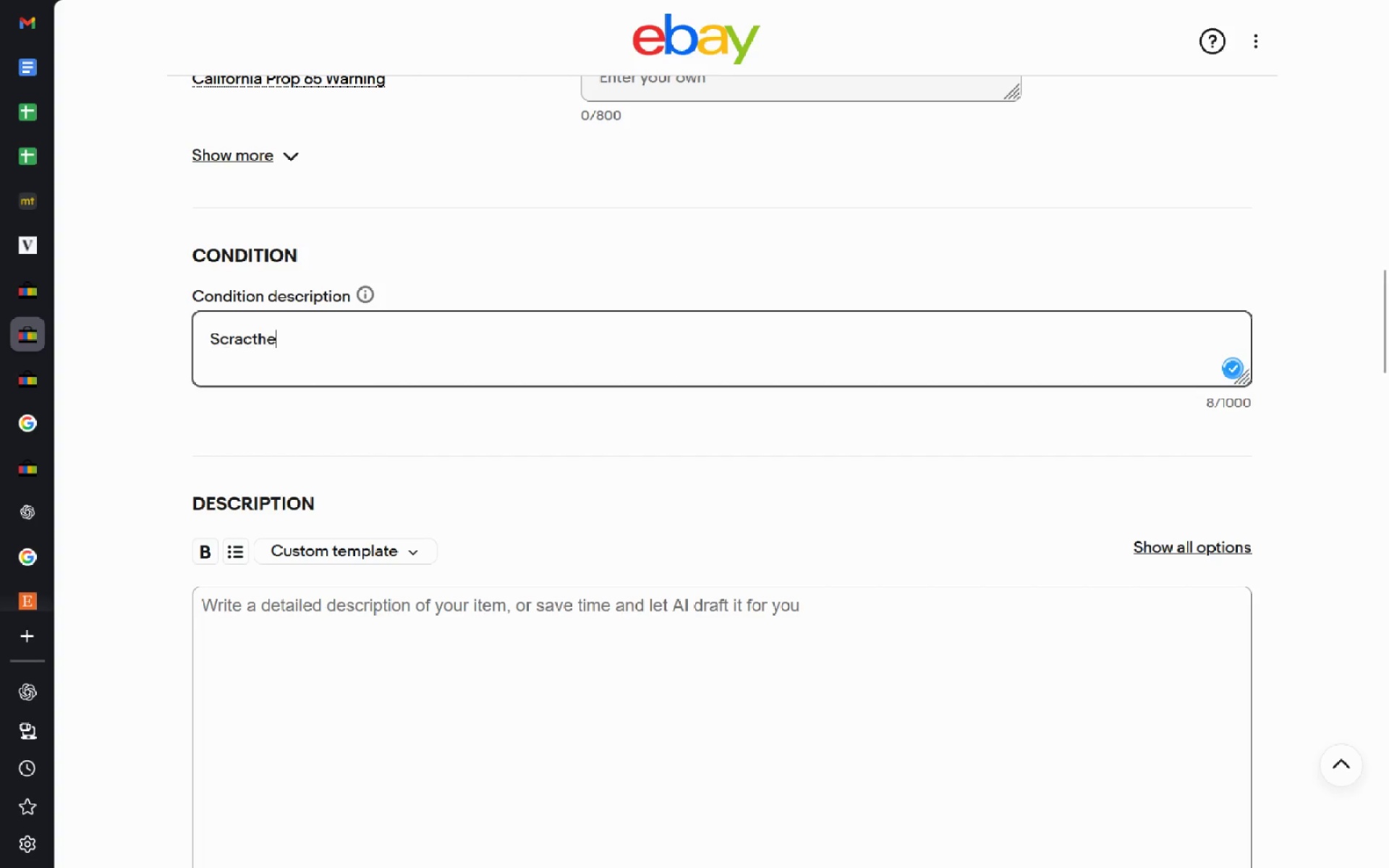 
key(Control+ControlLeft)
 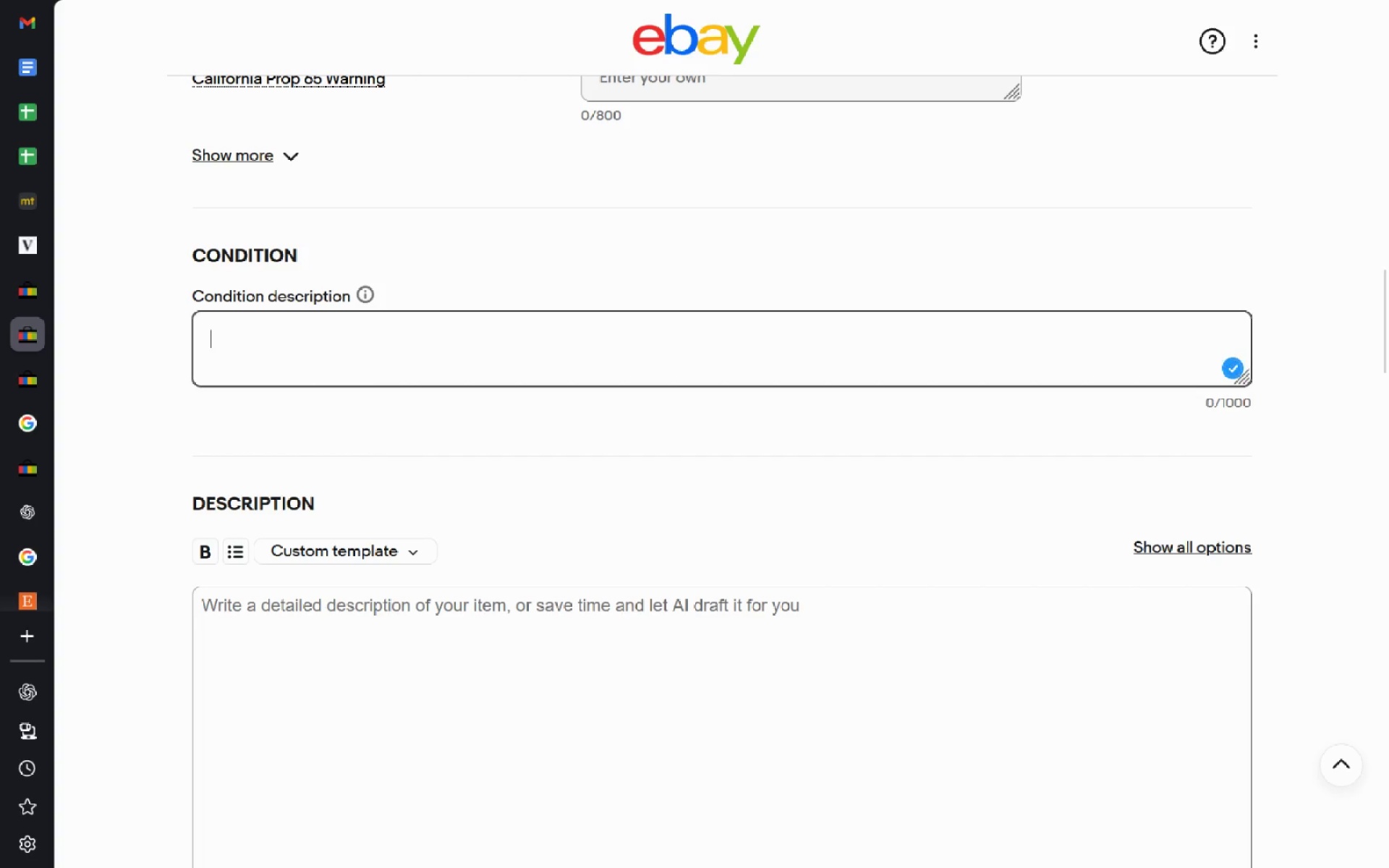 
key(Control+Backspace)
 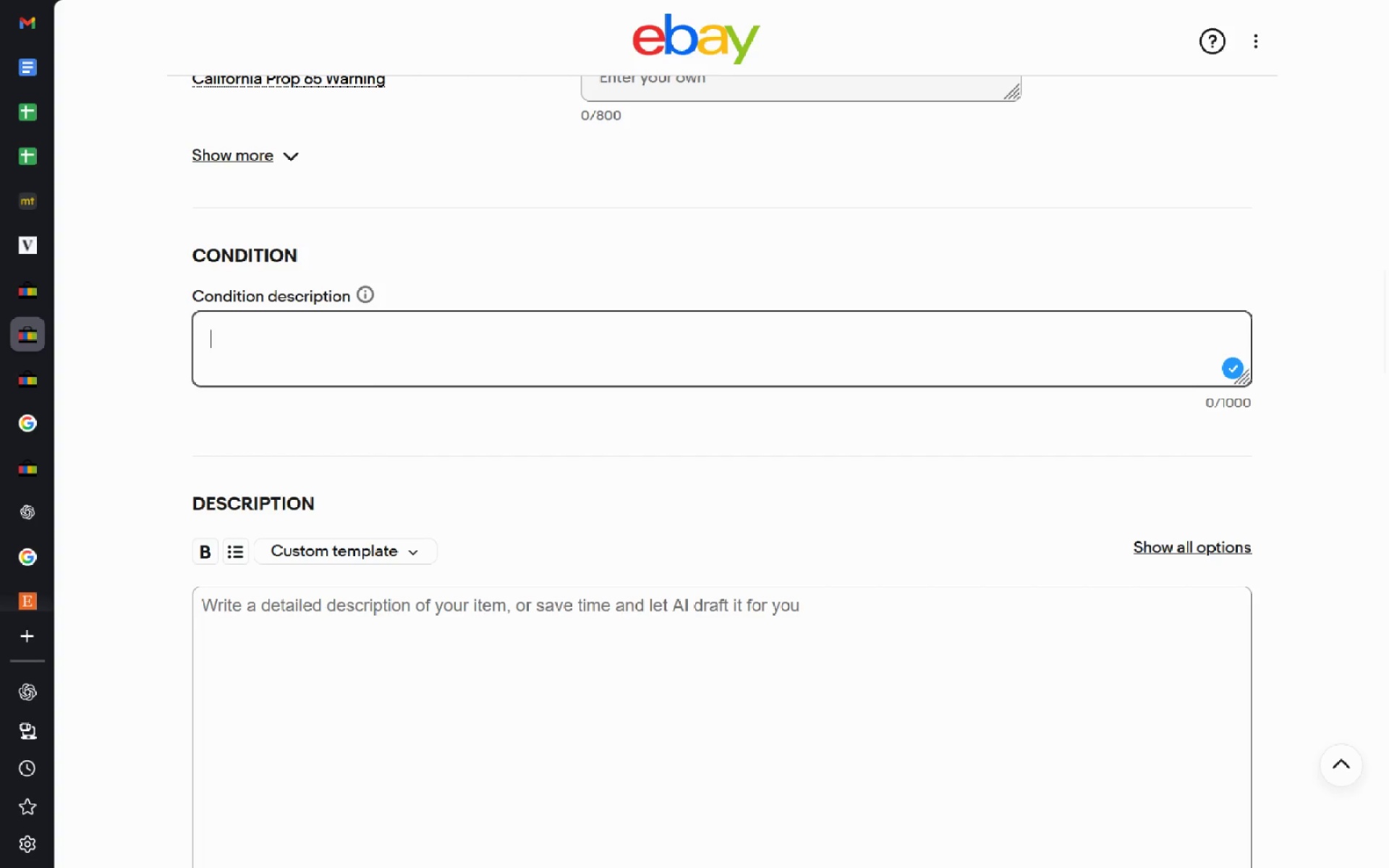 
type(Minor S)
key(Backspace)
type(Descriptions)
 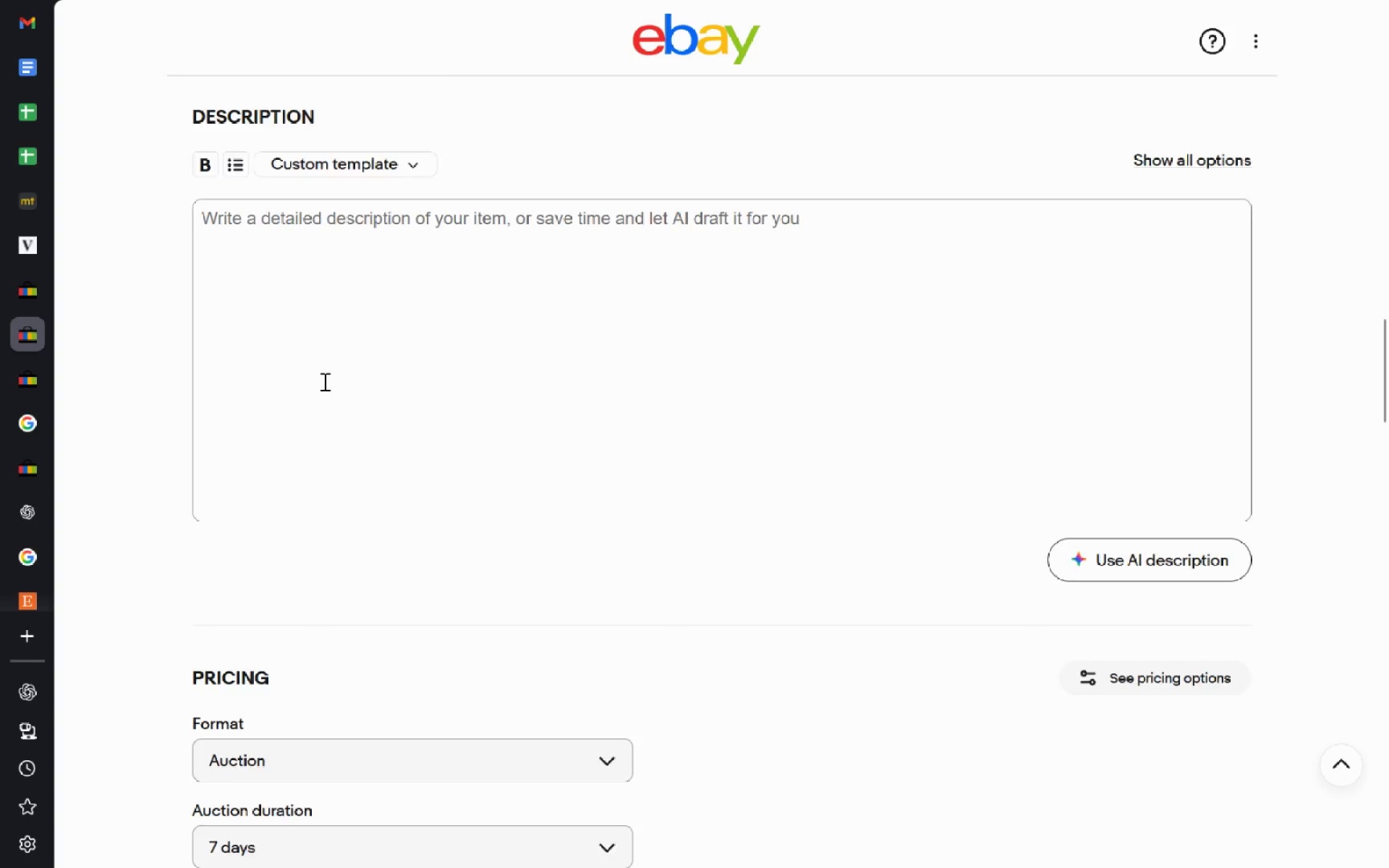 
wait(8.09)
 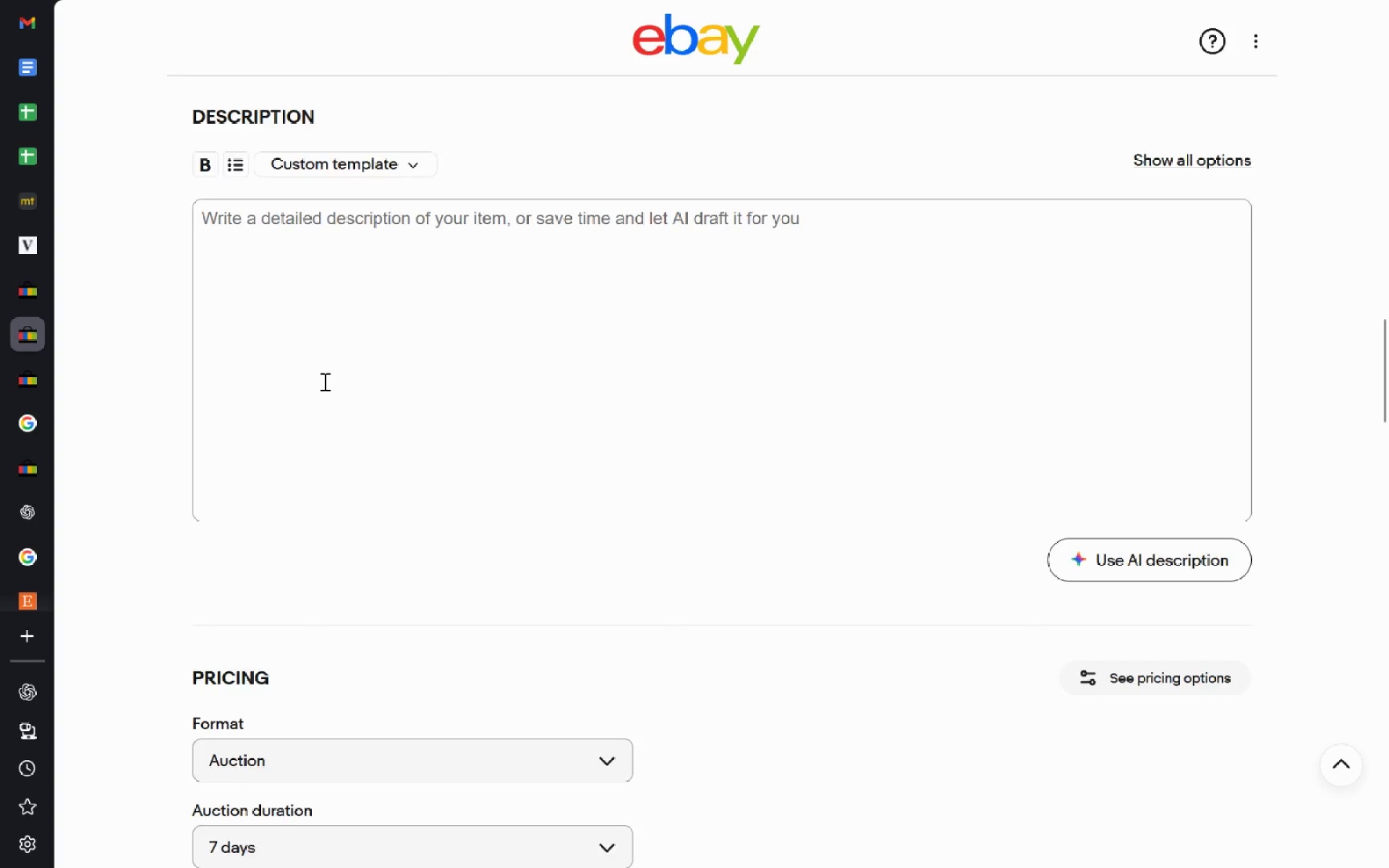 
left_click([375, 247])
 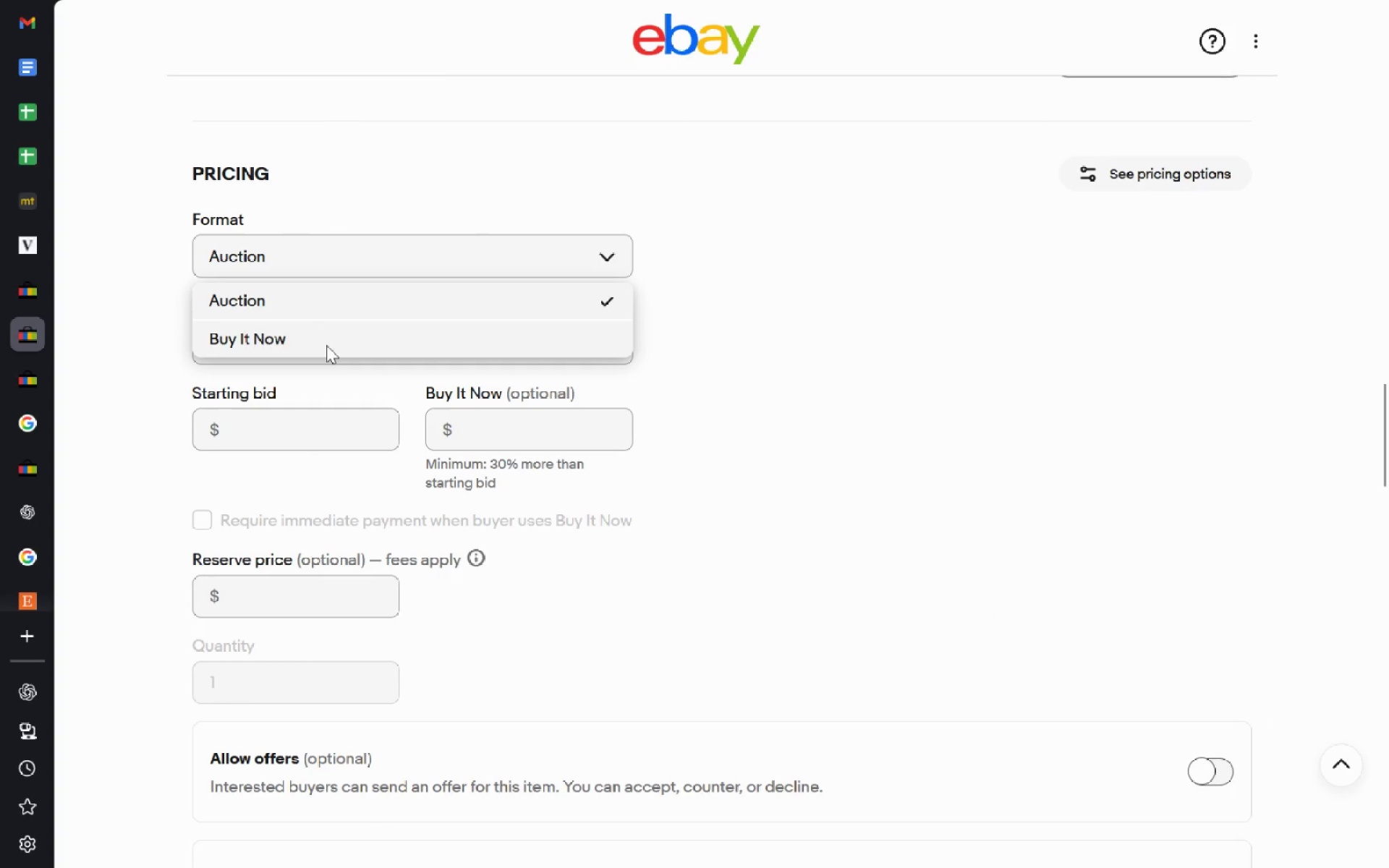 
left_click([326, 345])
 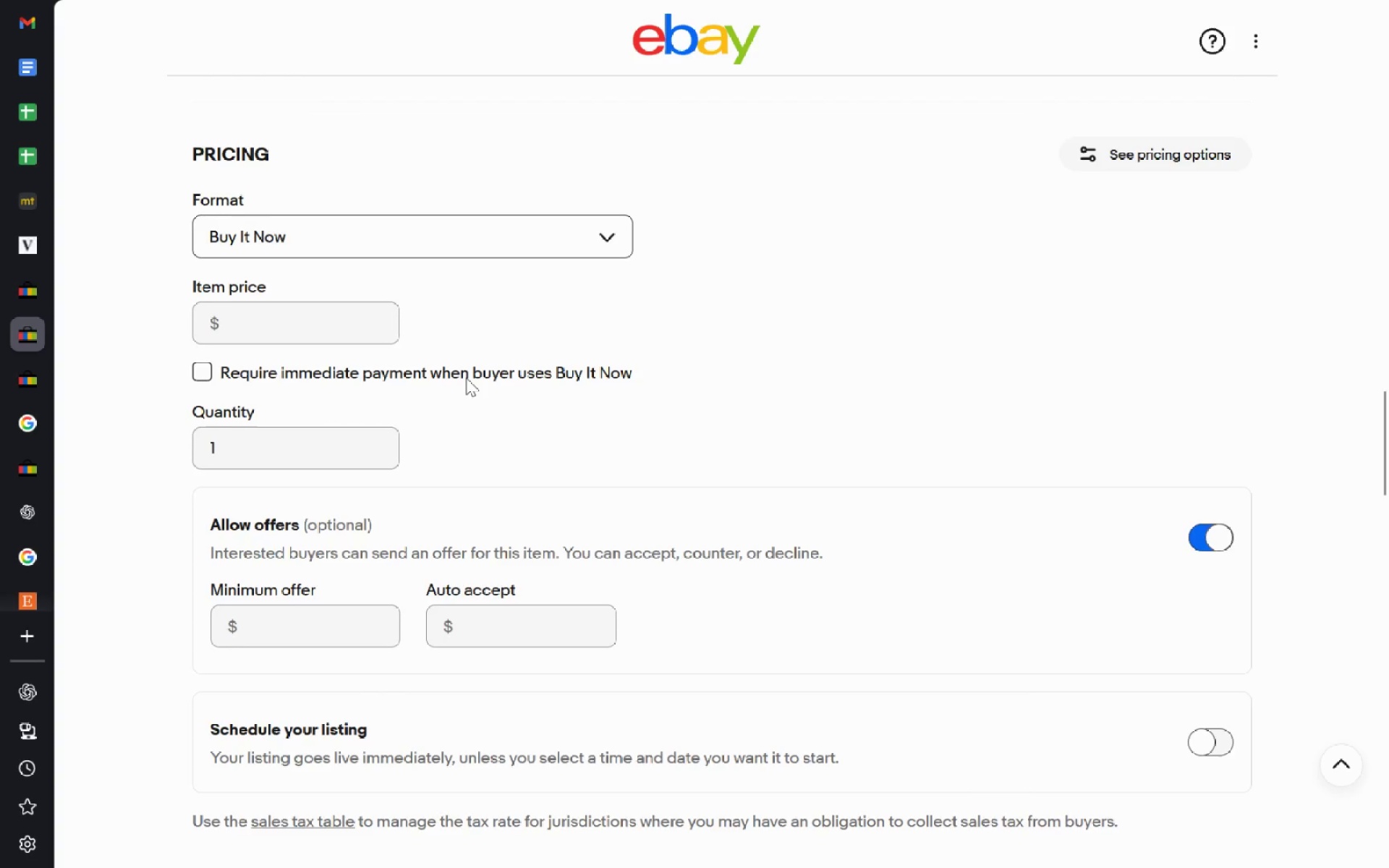 
wait(6.31)
 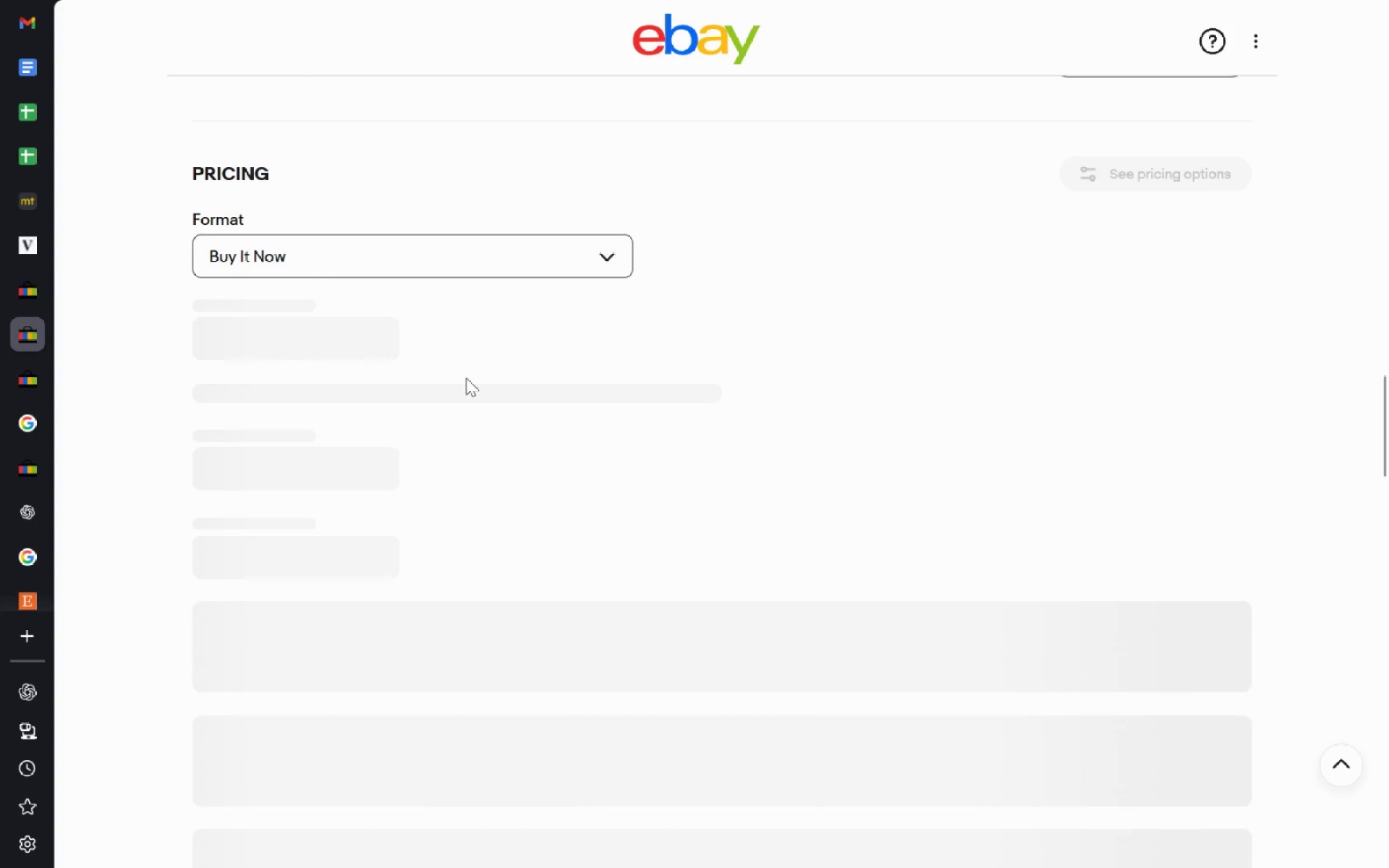 
left_click([263, 320])
 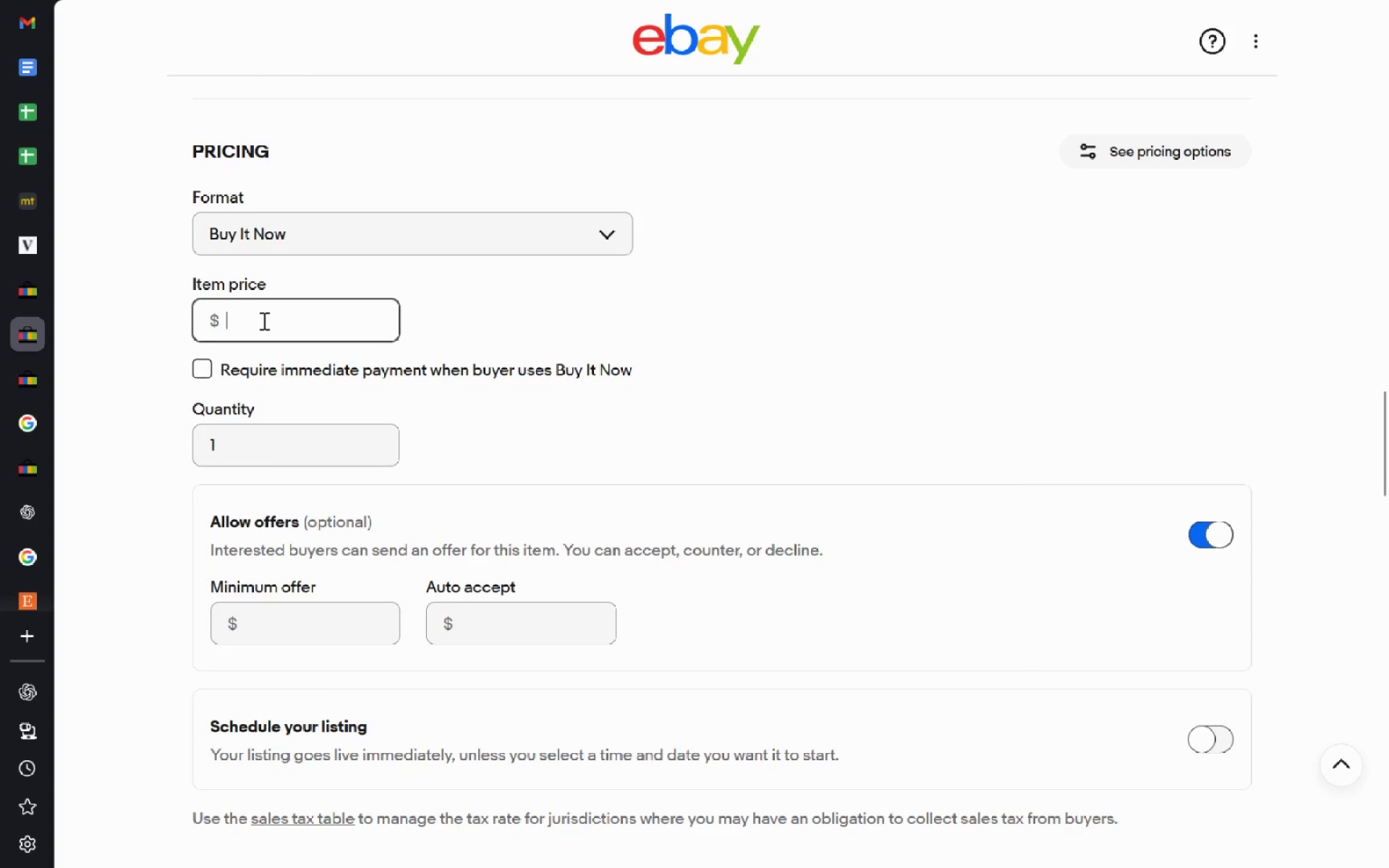 
type(175)
 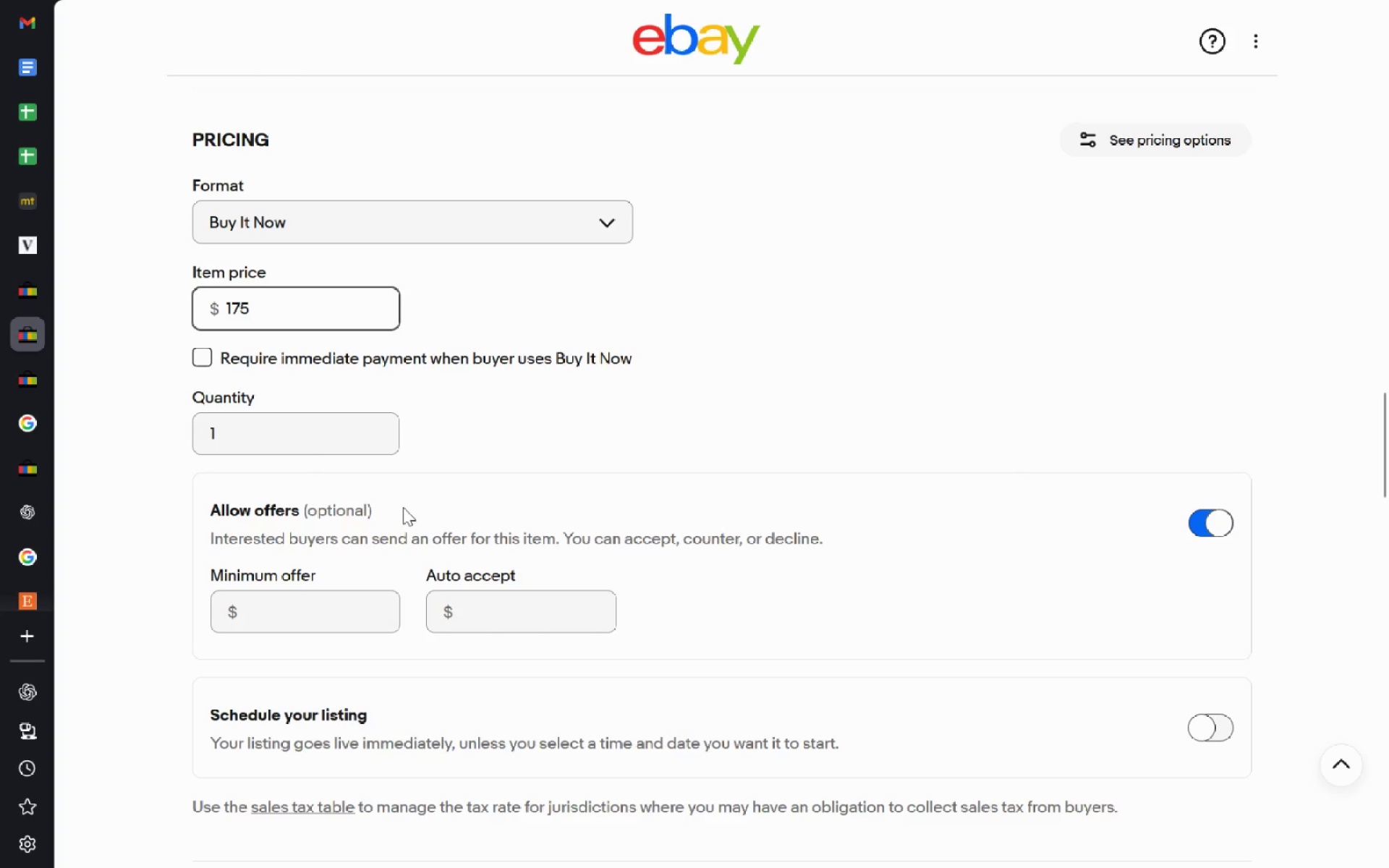 
mouse_move([620, 452])
 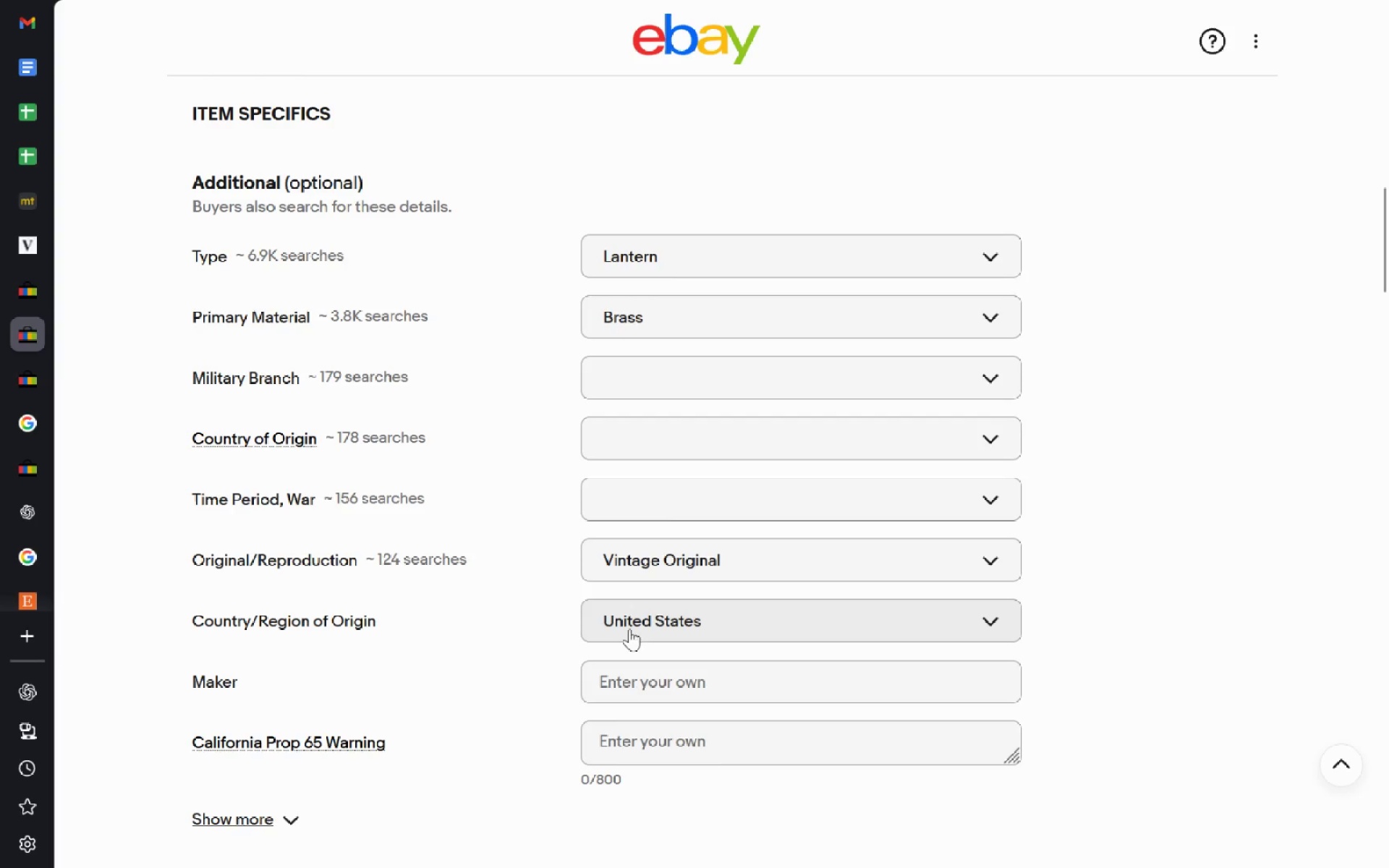 
left_click([613, 668])
 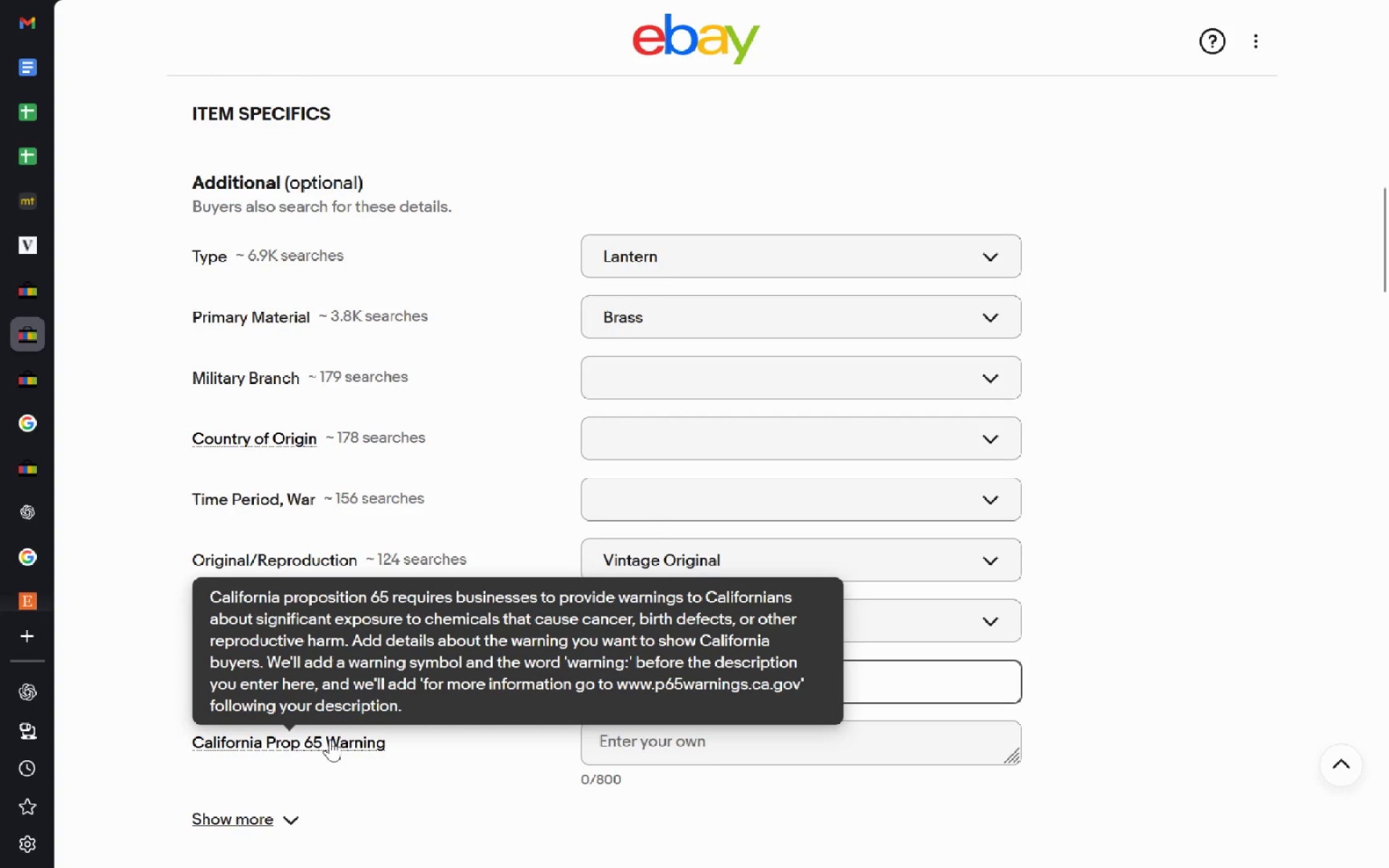 
wait(9.97)
 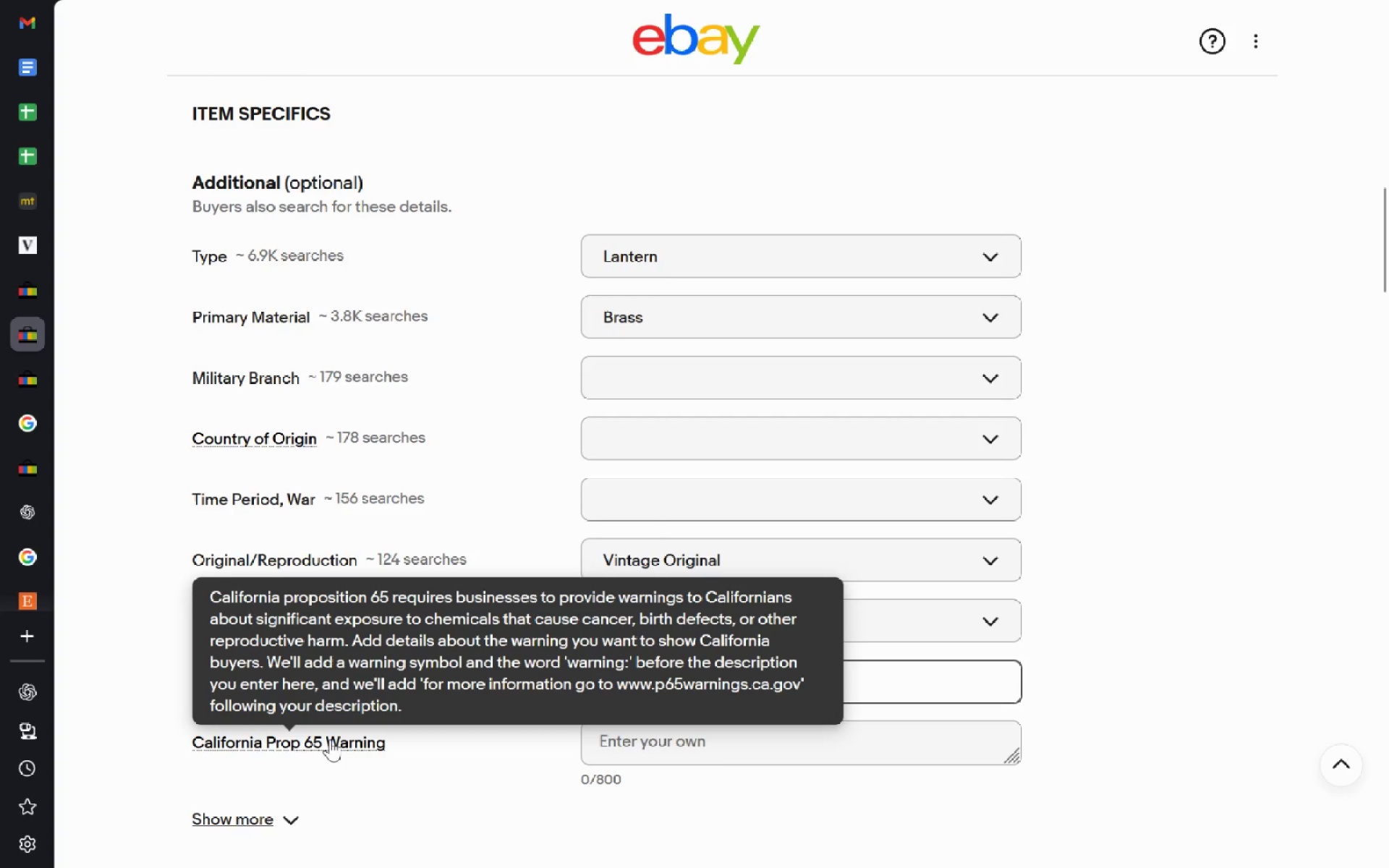 
left_click([292, 739])
 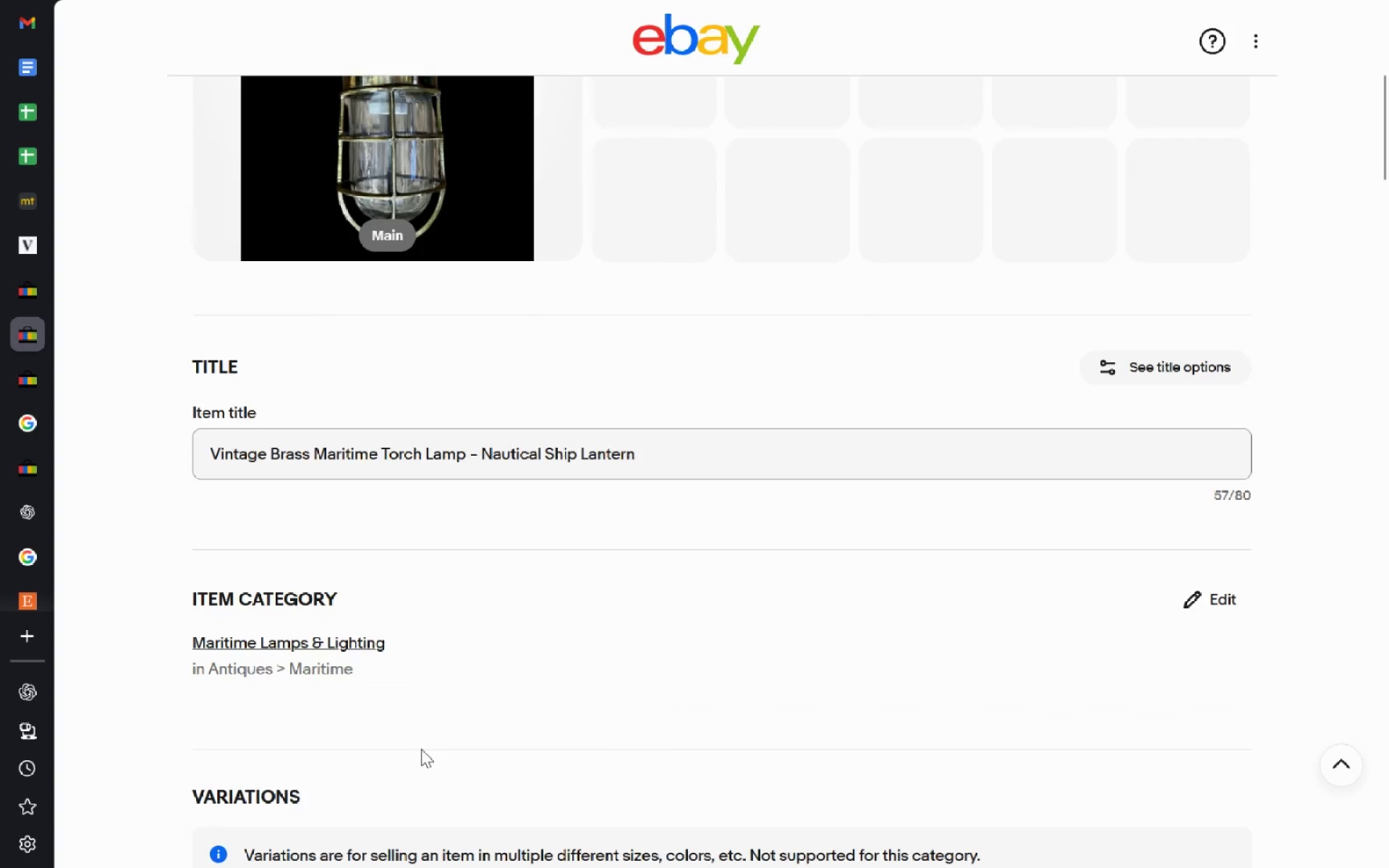 
wait(7.92)
 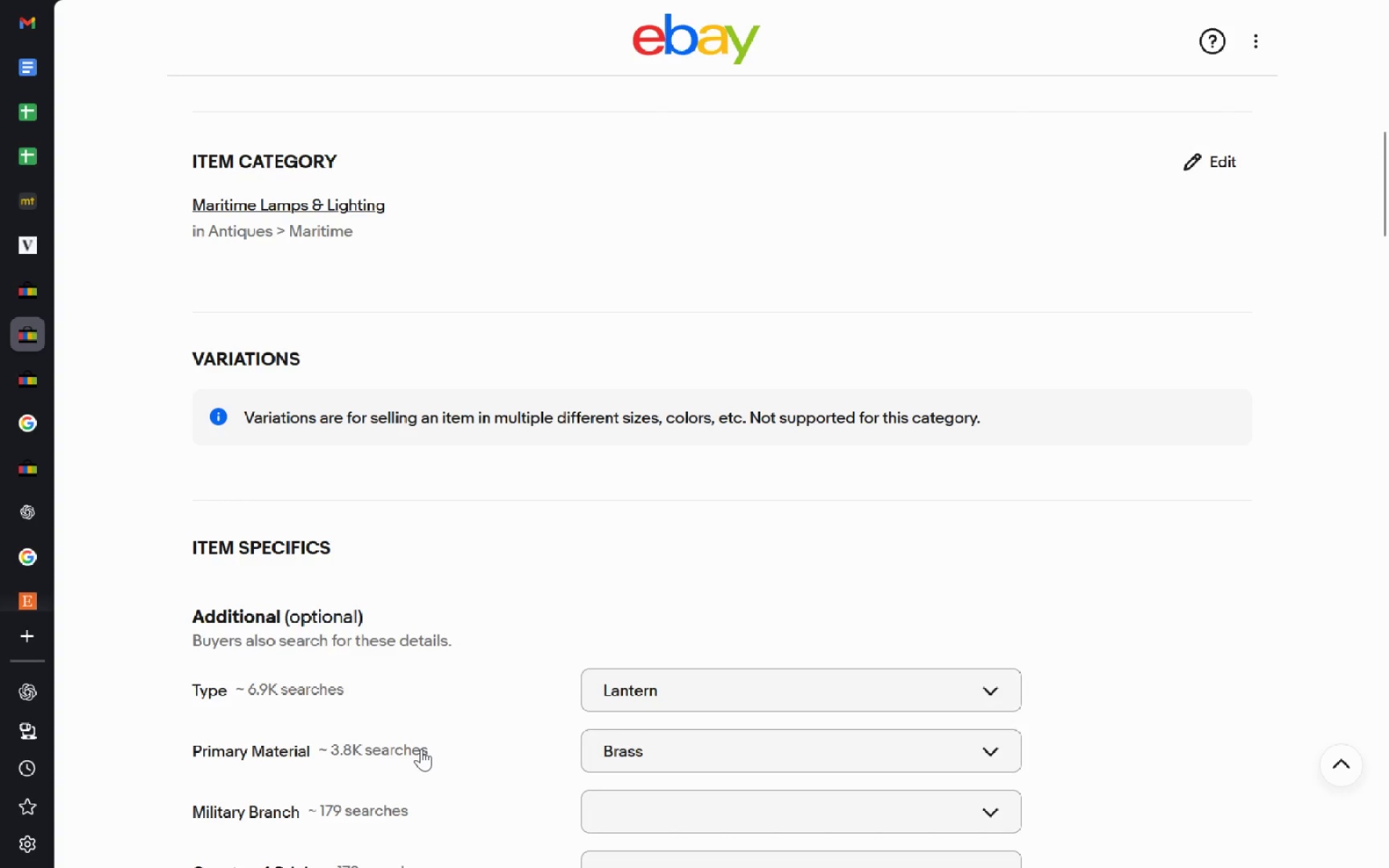 
mouse_move([432, 534])
 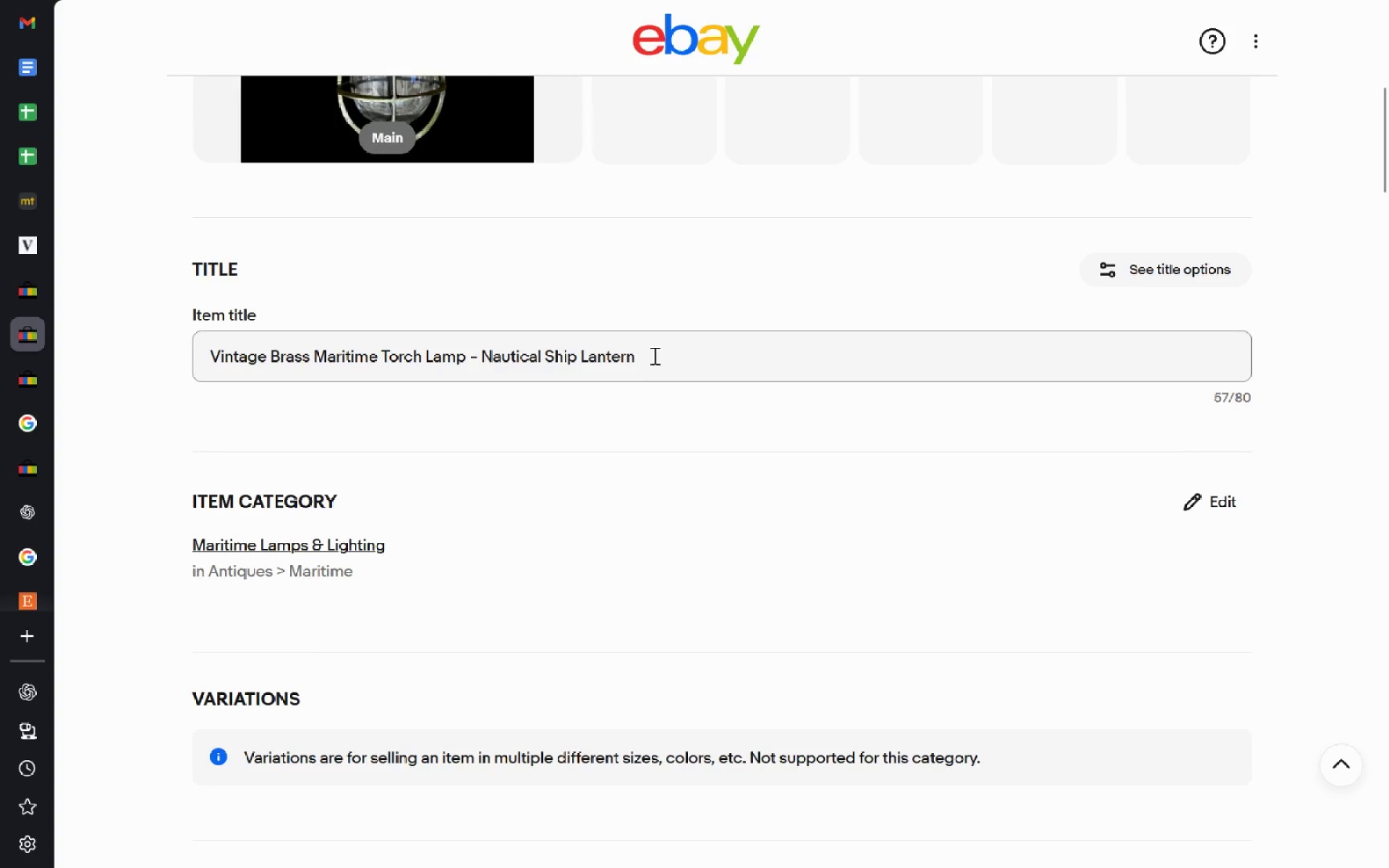 
left_click_drag(start_coordinate=[653, 354], to_coordinate=[190, 354])
 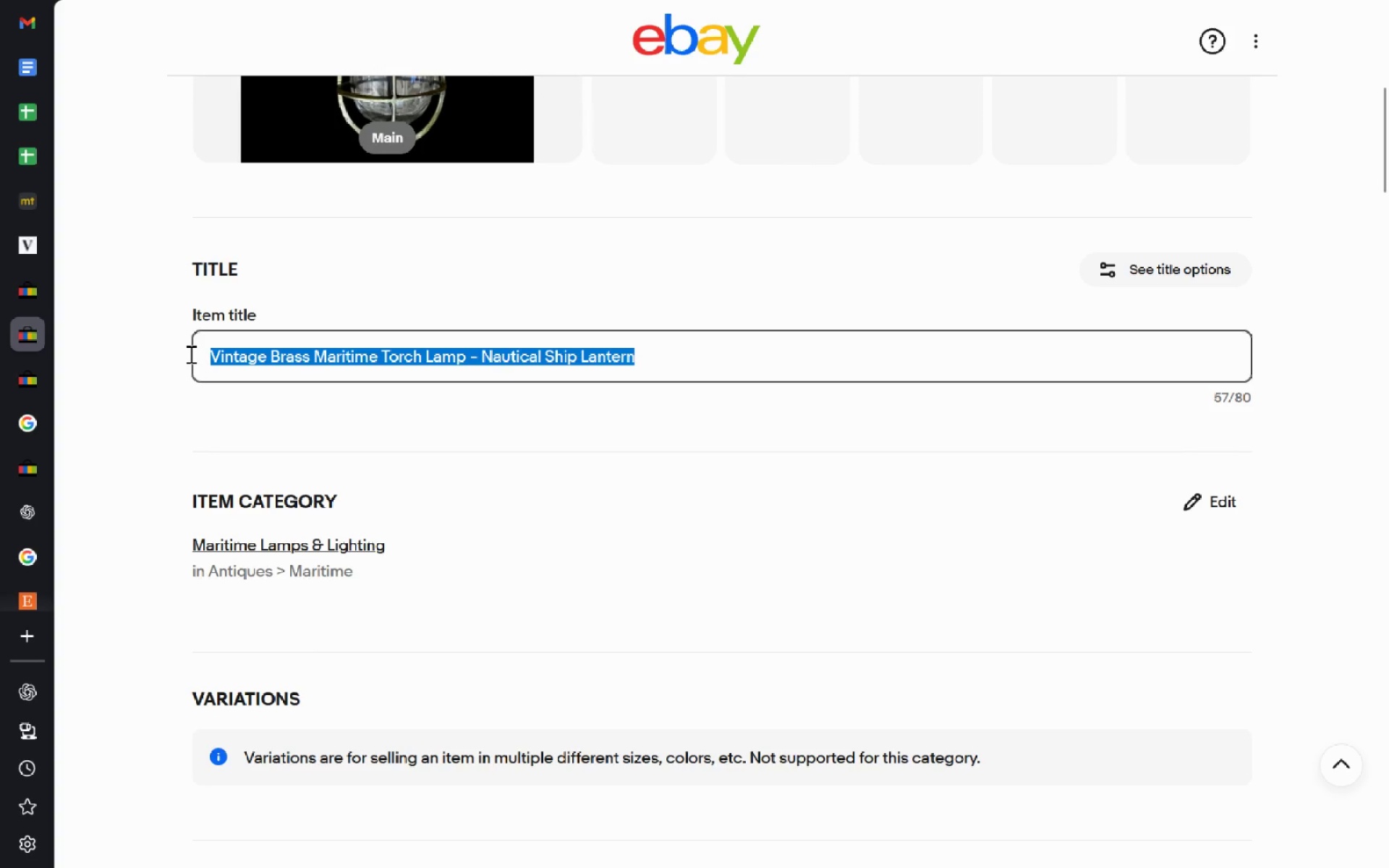 
key(Control+C)
 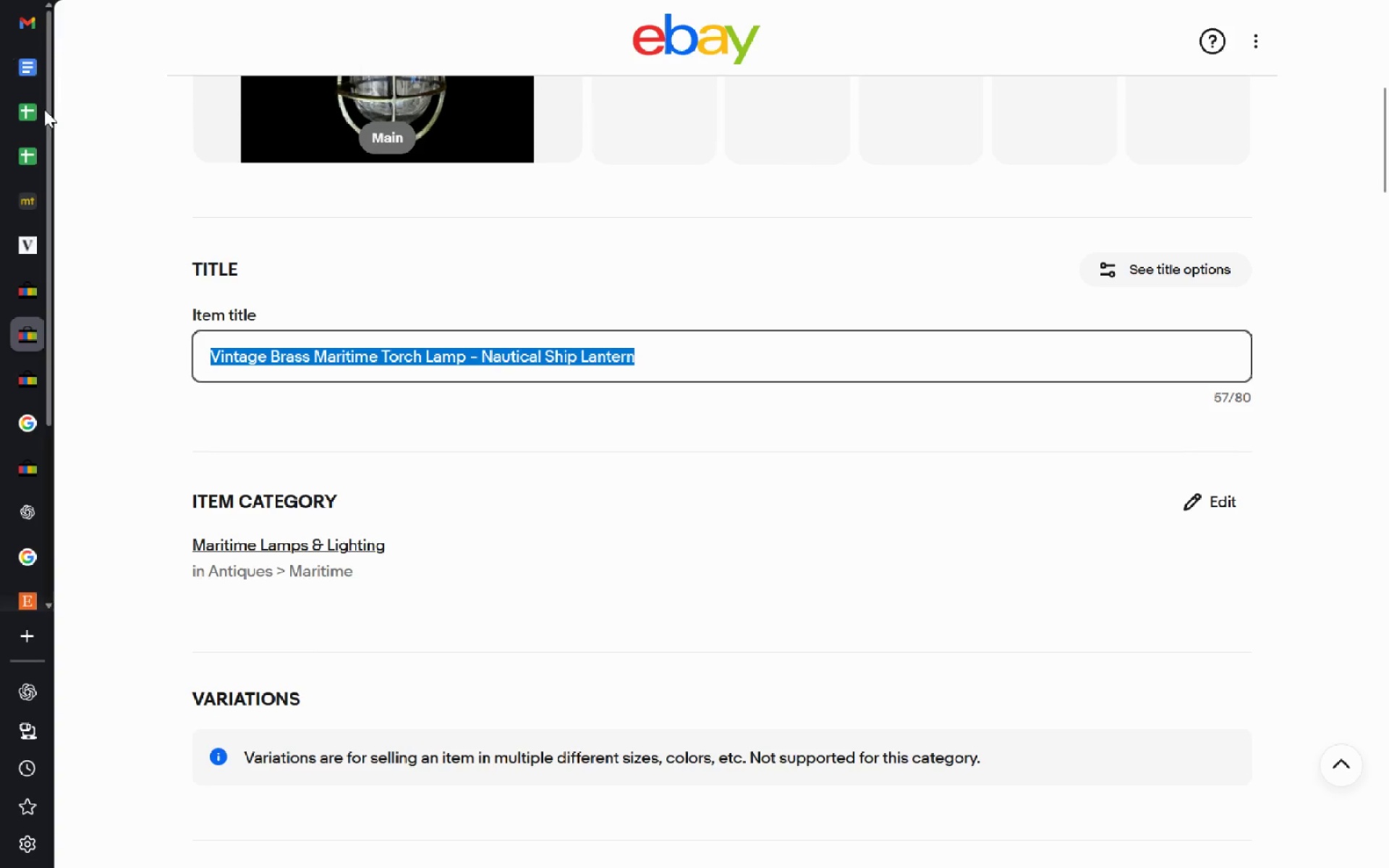 
left_click([44, 109])
 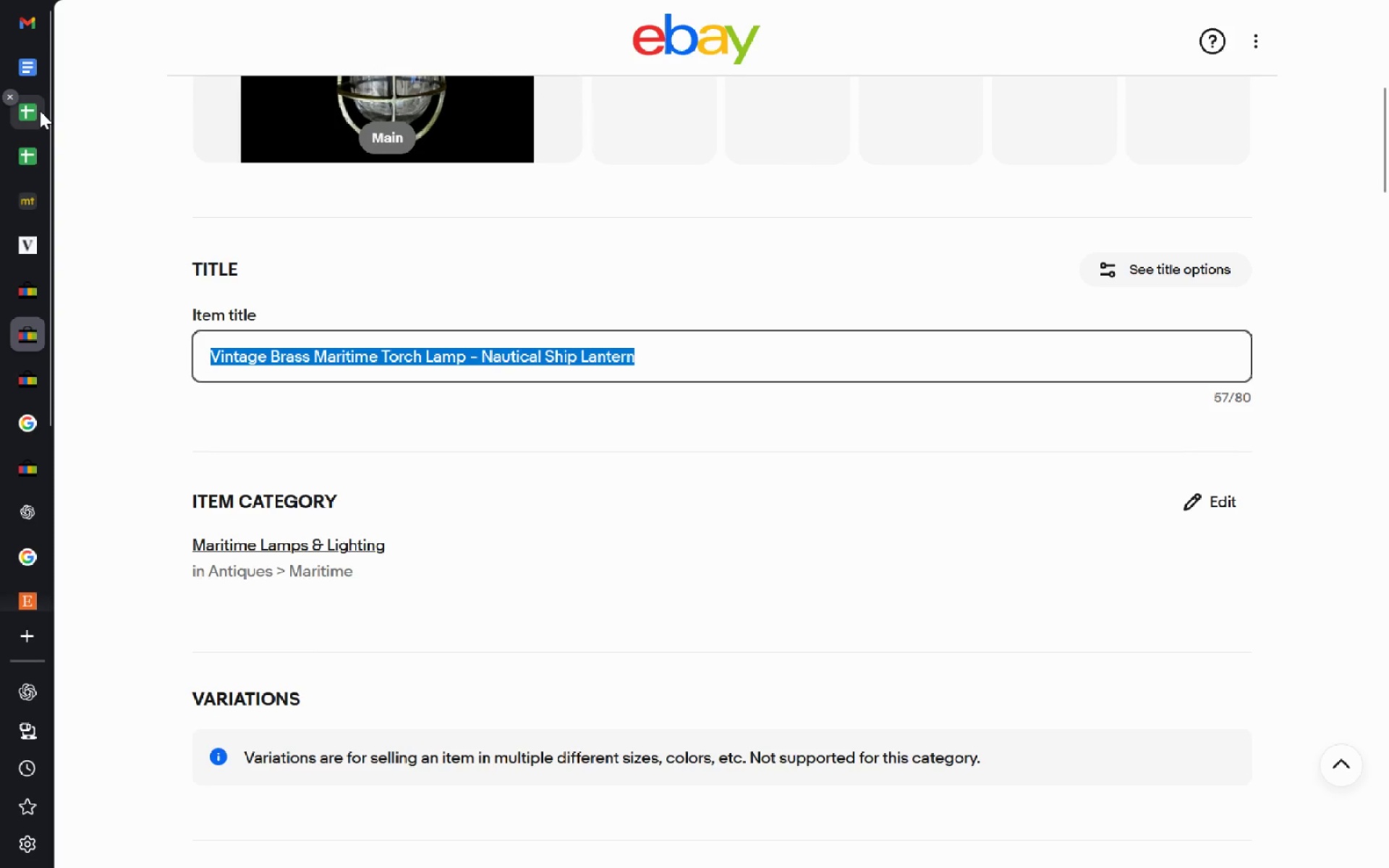 
left_click([40, 111])
 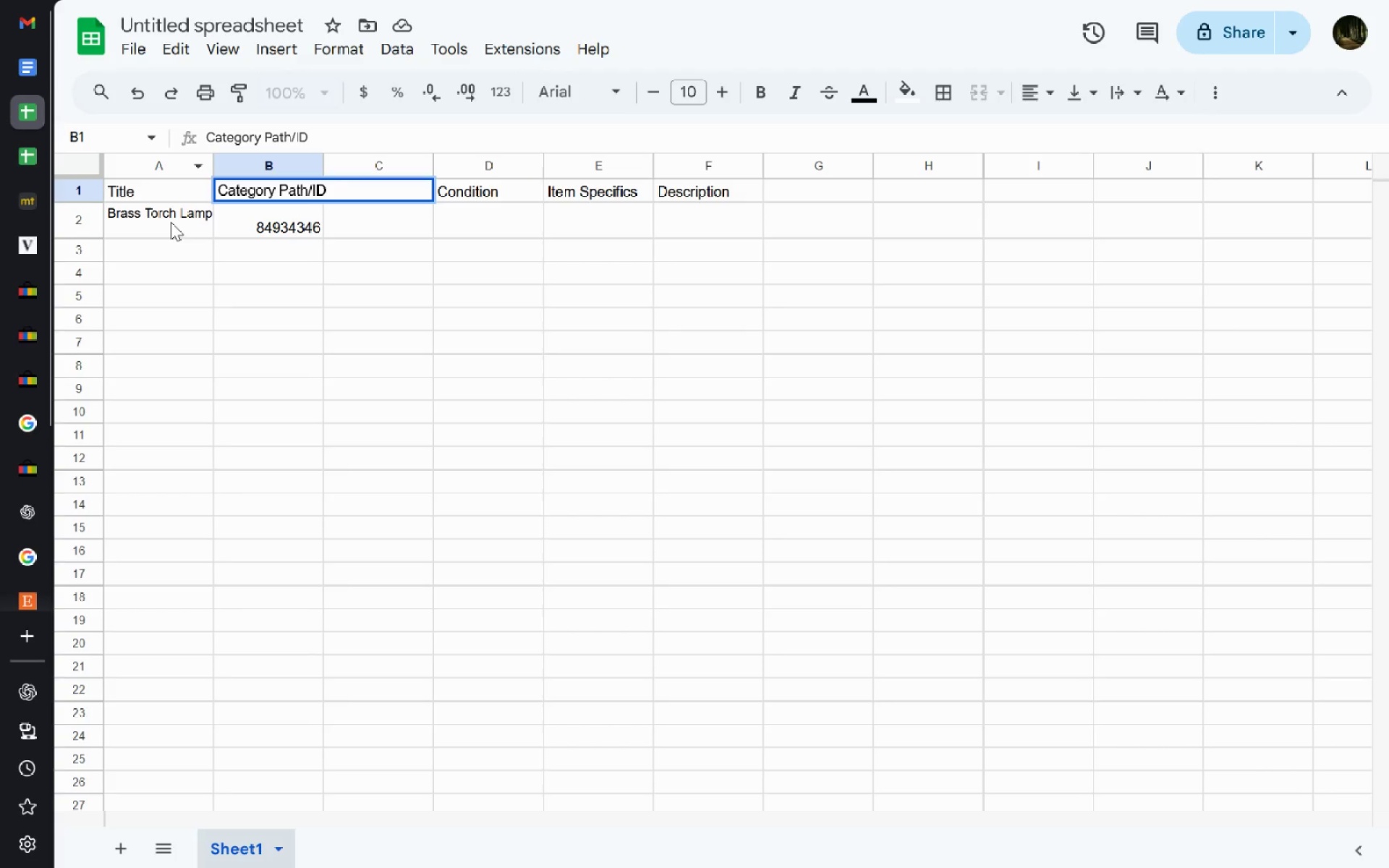 
double_click([171, 222])
 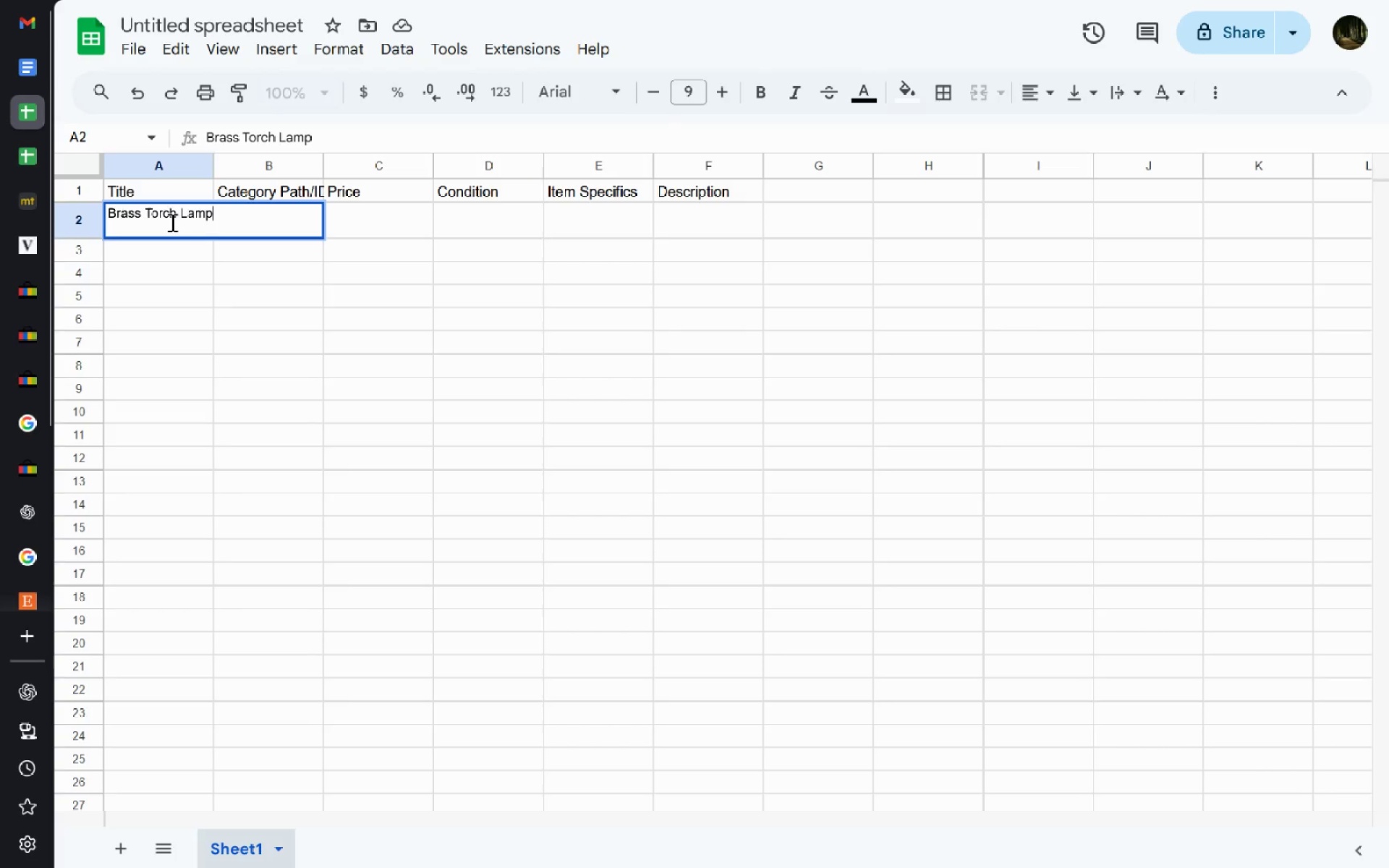 
key(Control+A)
 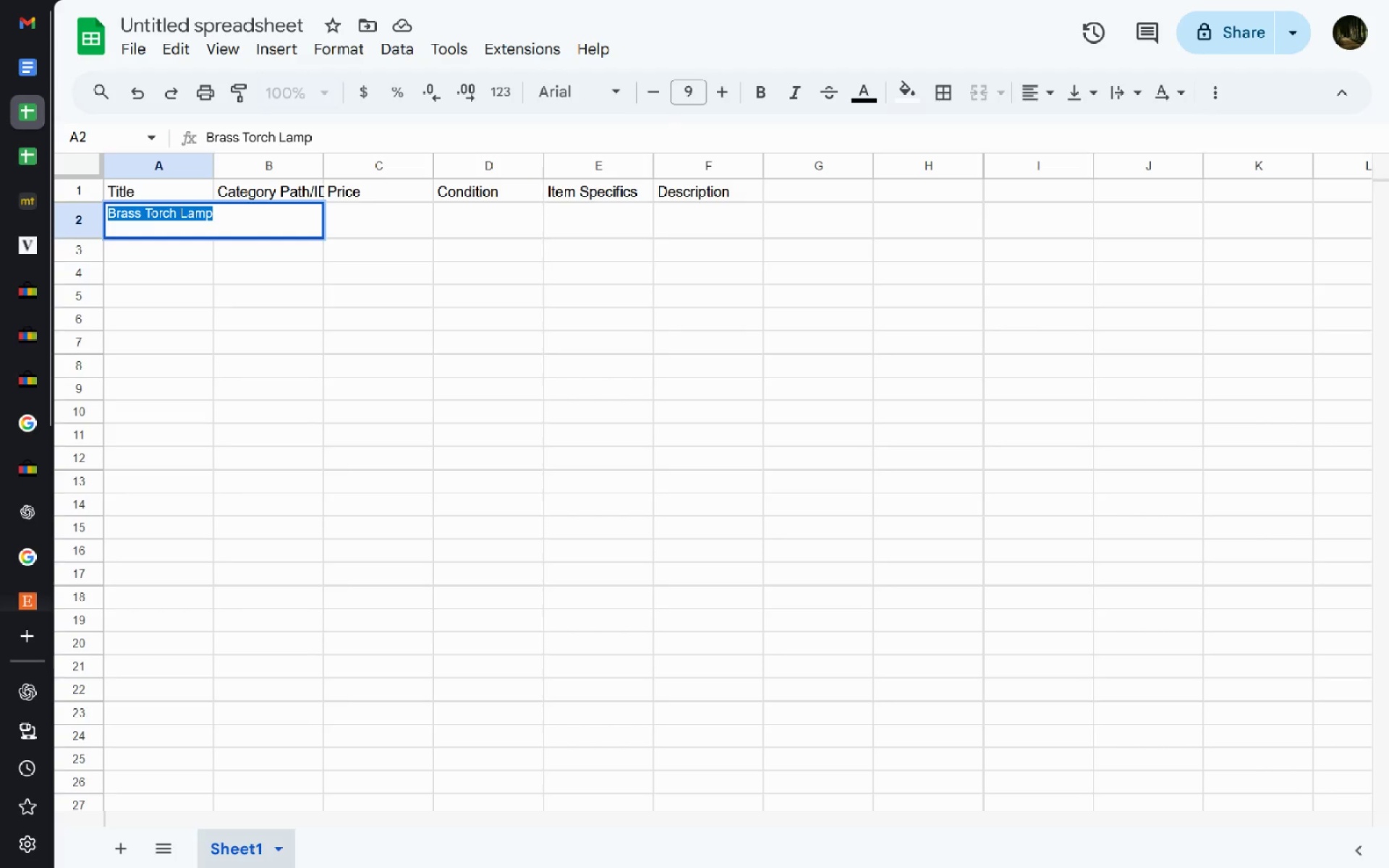 
key(Control+V)
 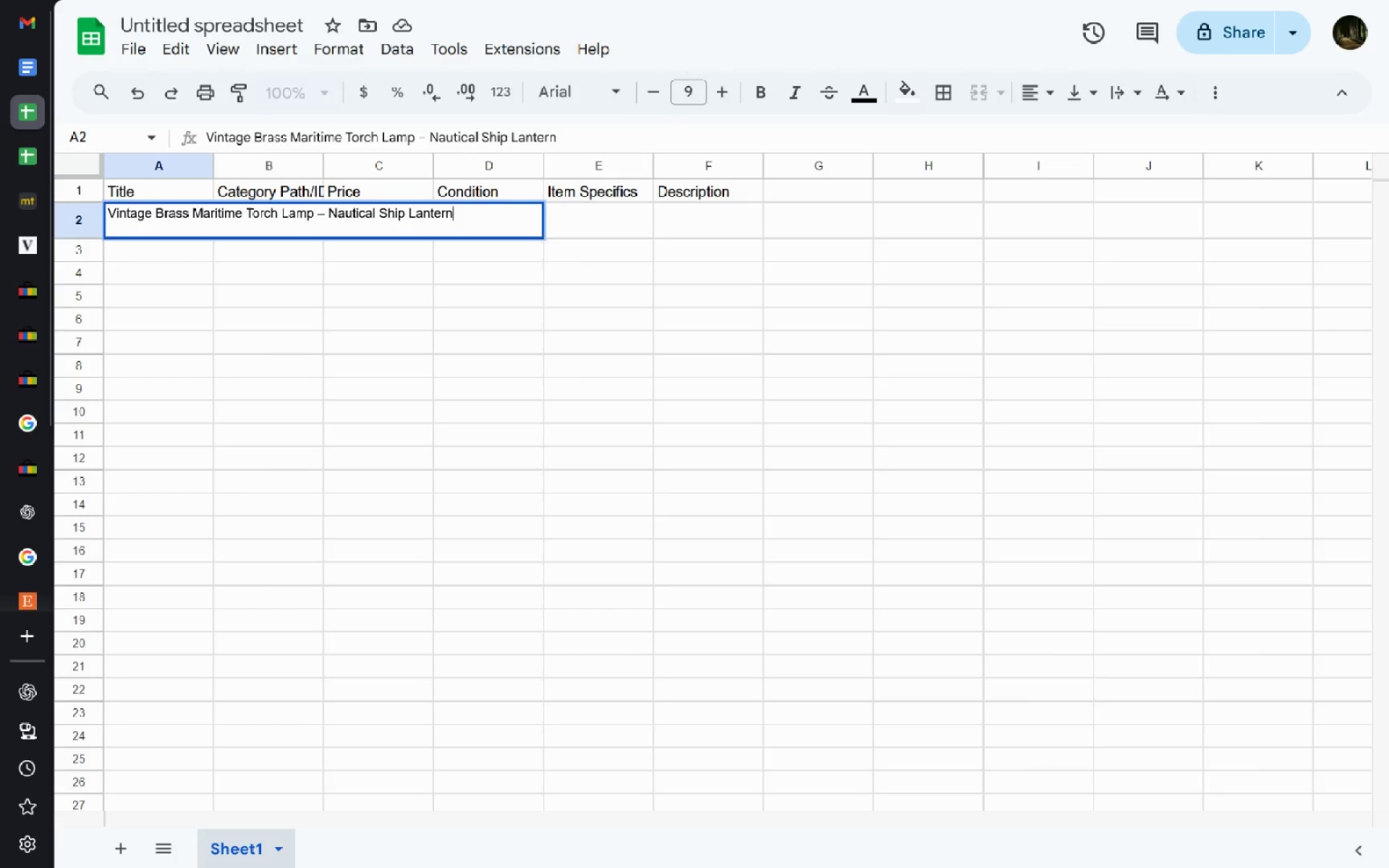 
key(Enter)
 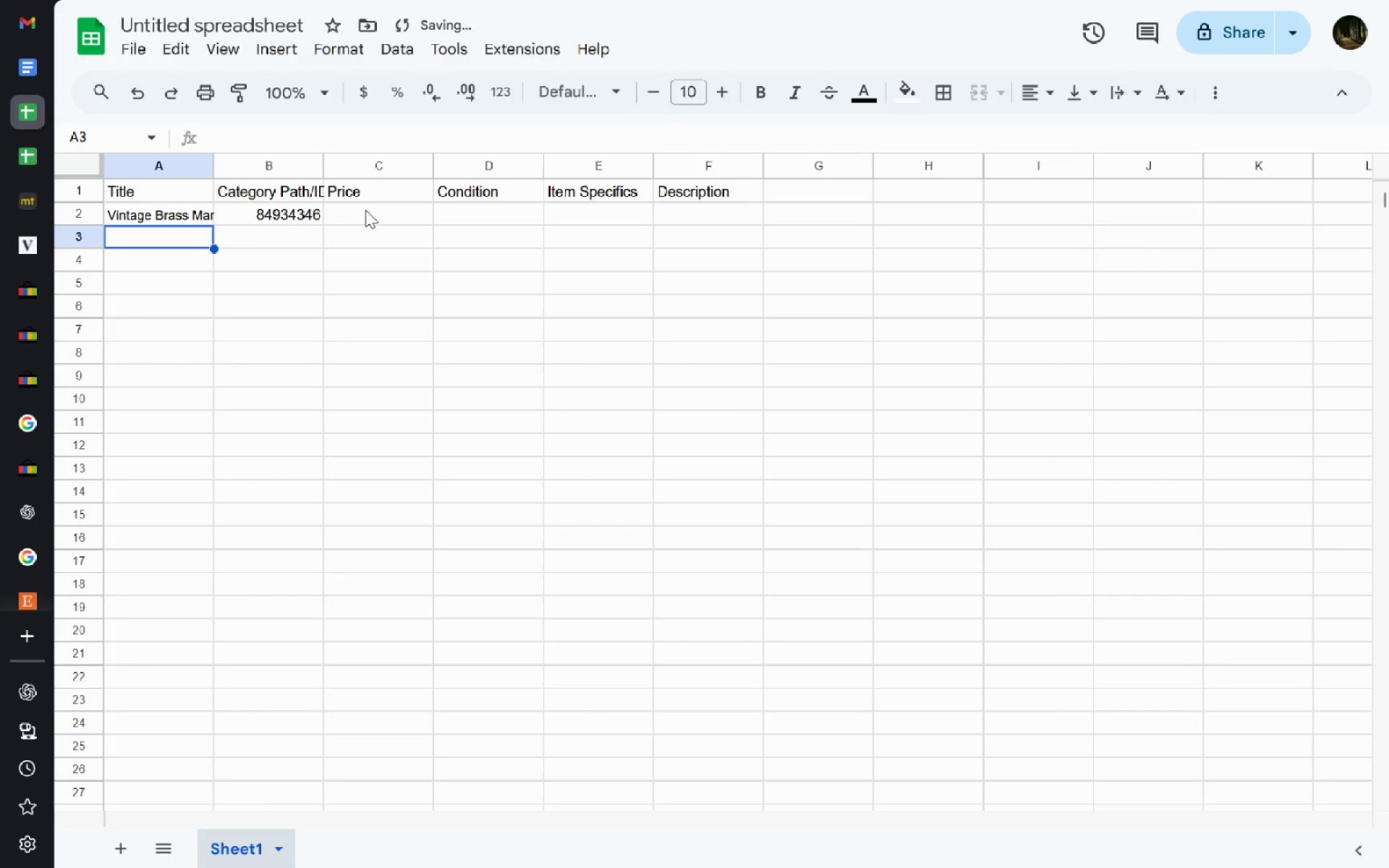 
left_click([360, 211])
 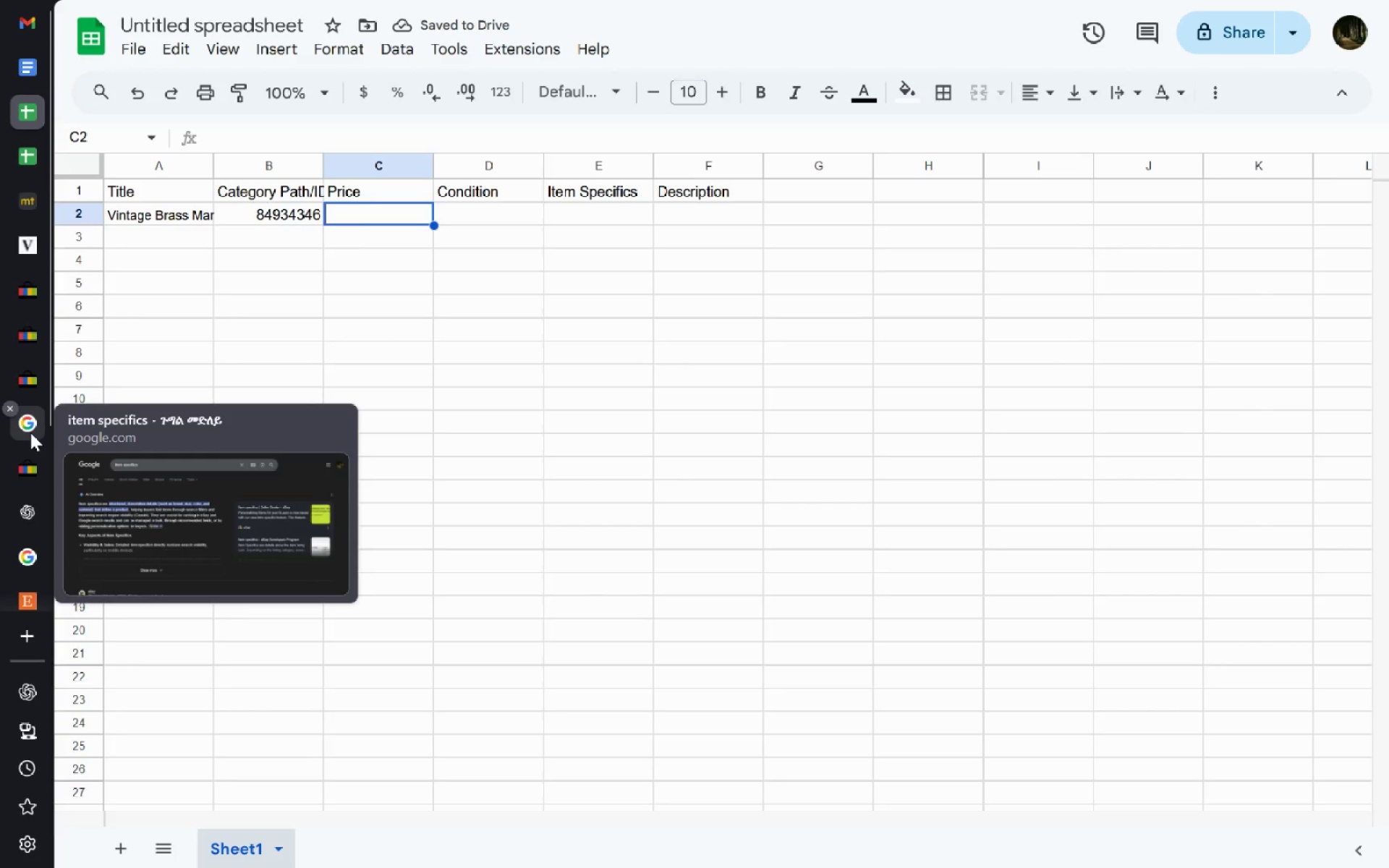 
left_click([20, 238])
 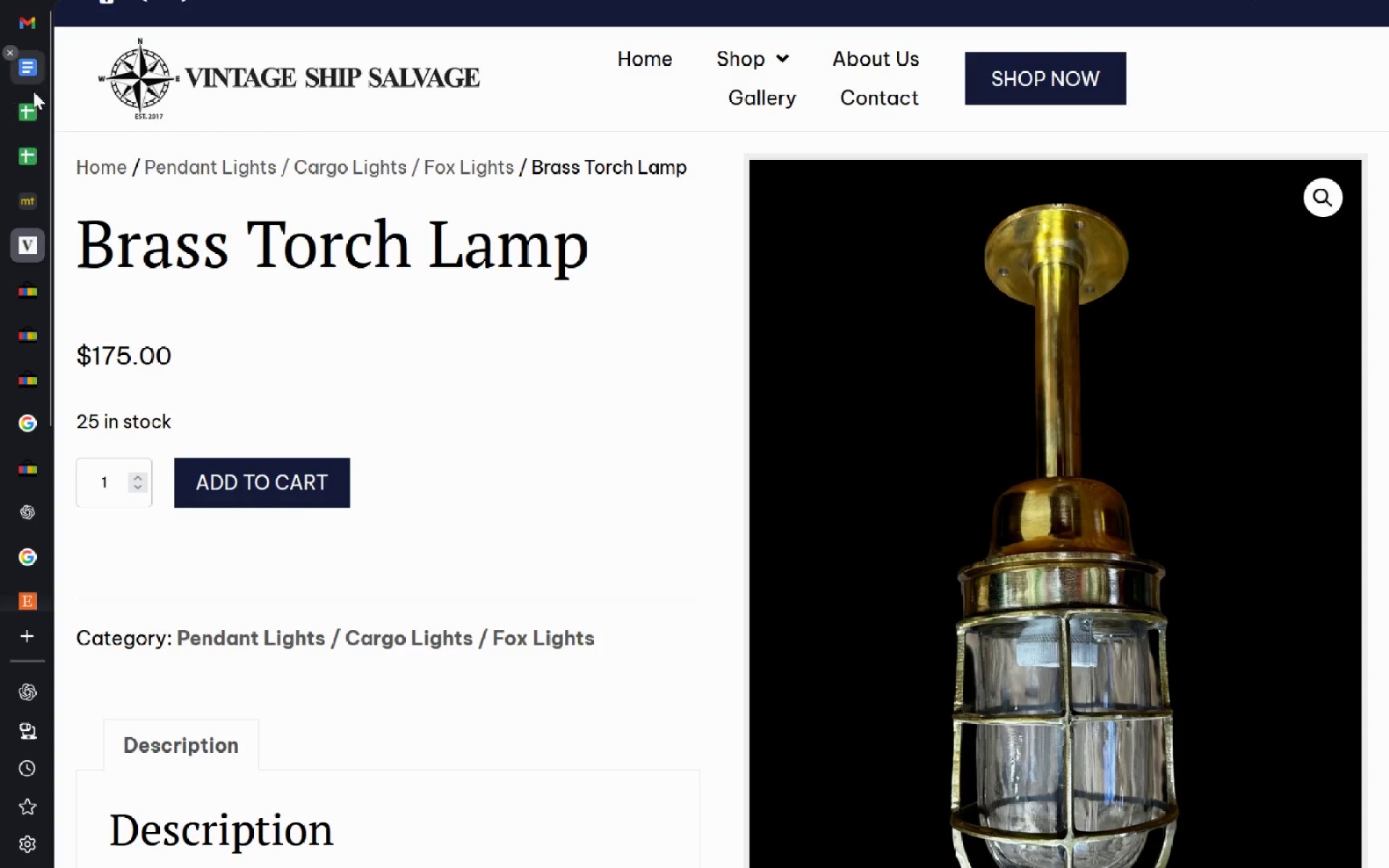 
left_click([26, 113])
 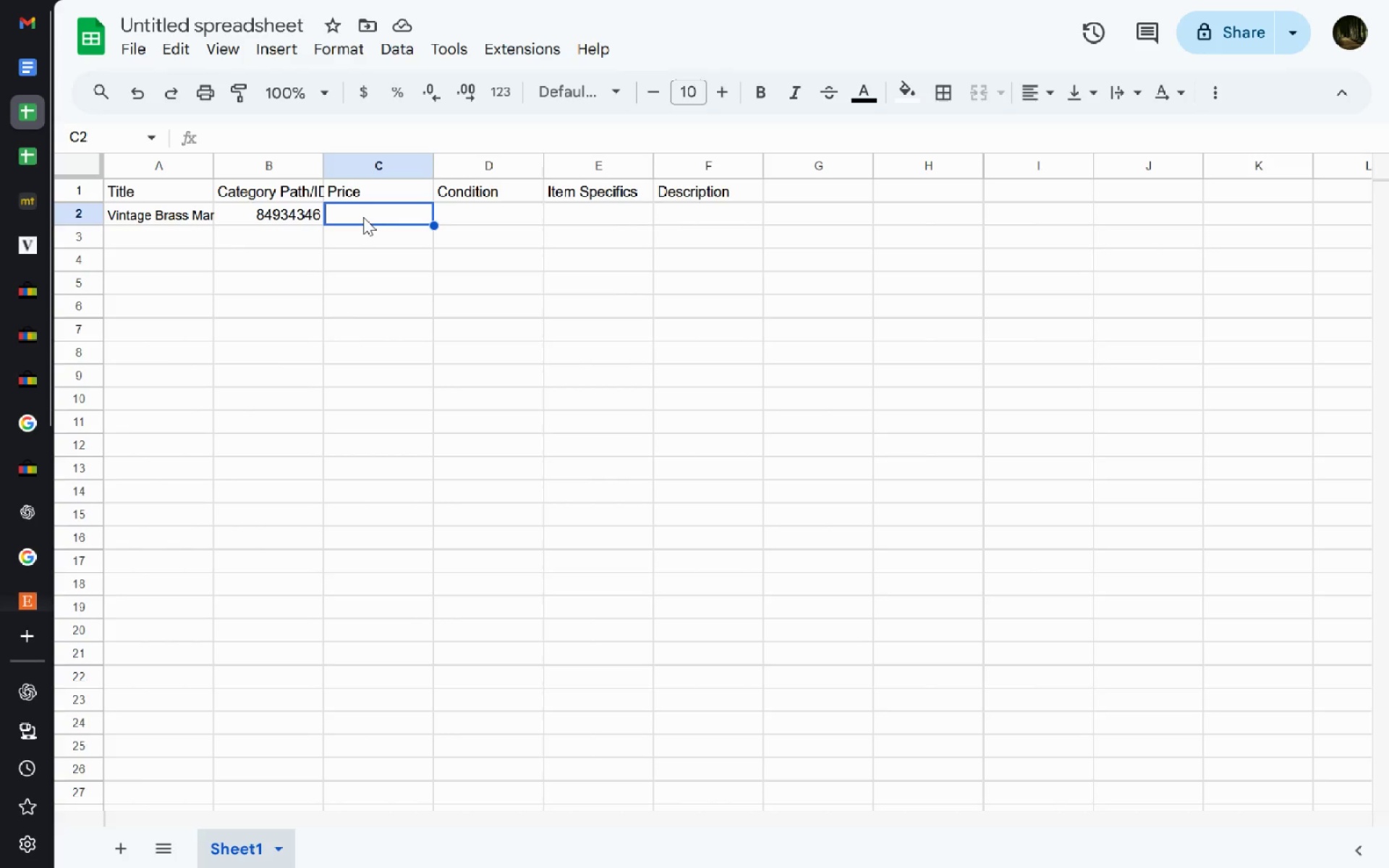 
double_click([363, 217])
 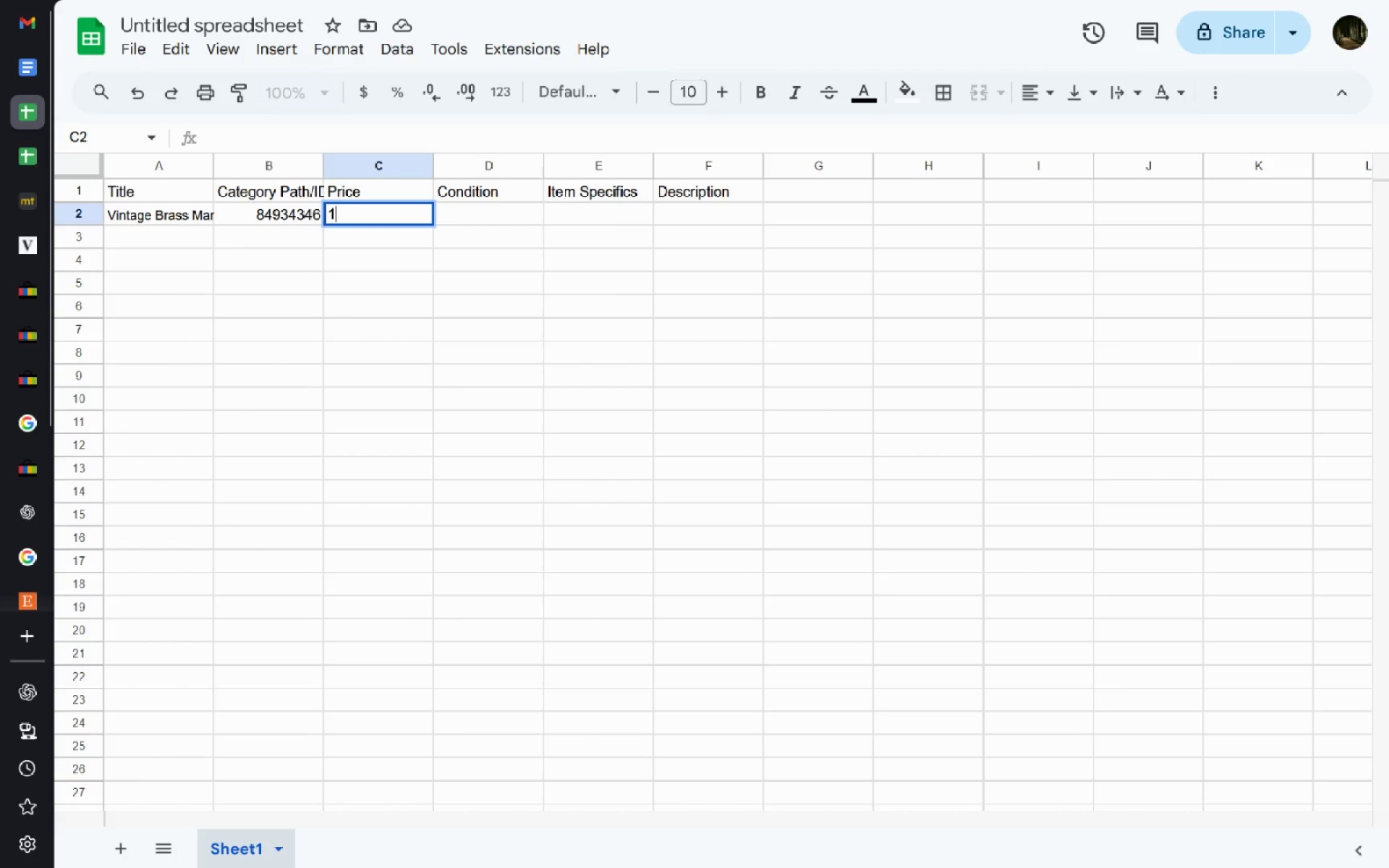 
type(175)
 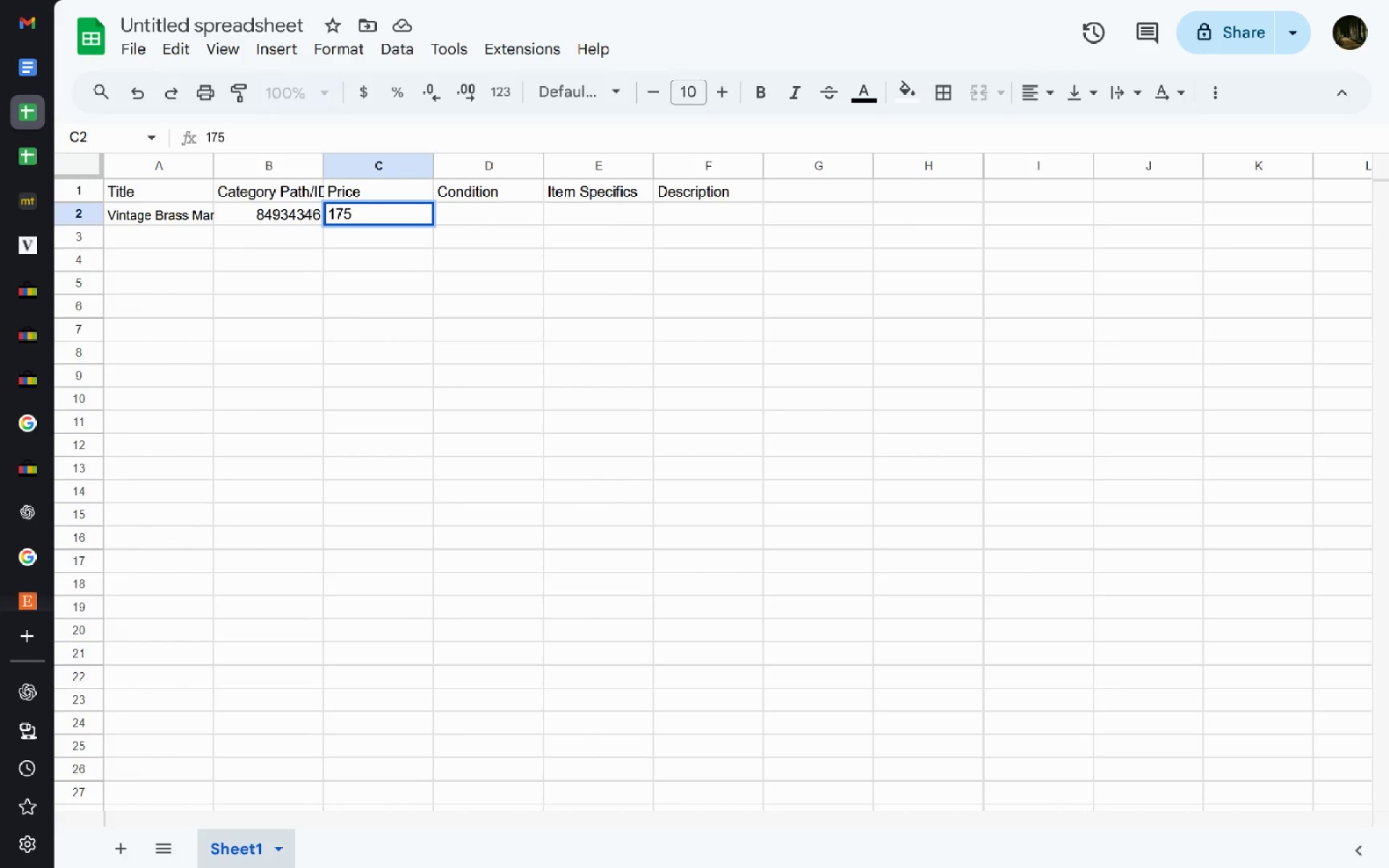 
key(Control+ControlLeft)
 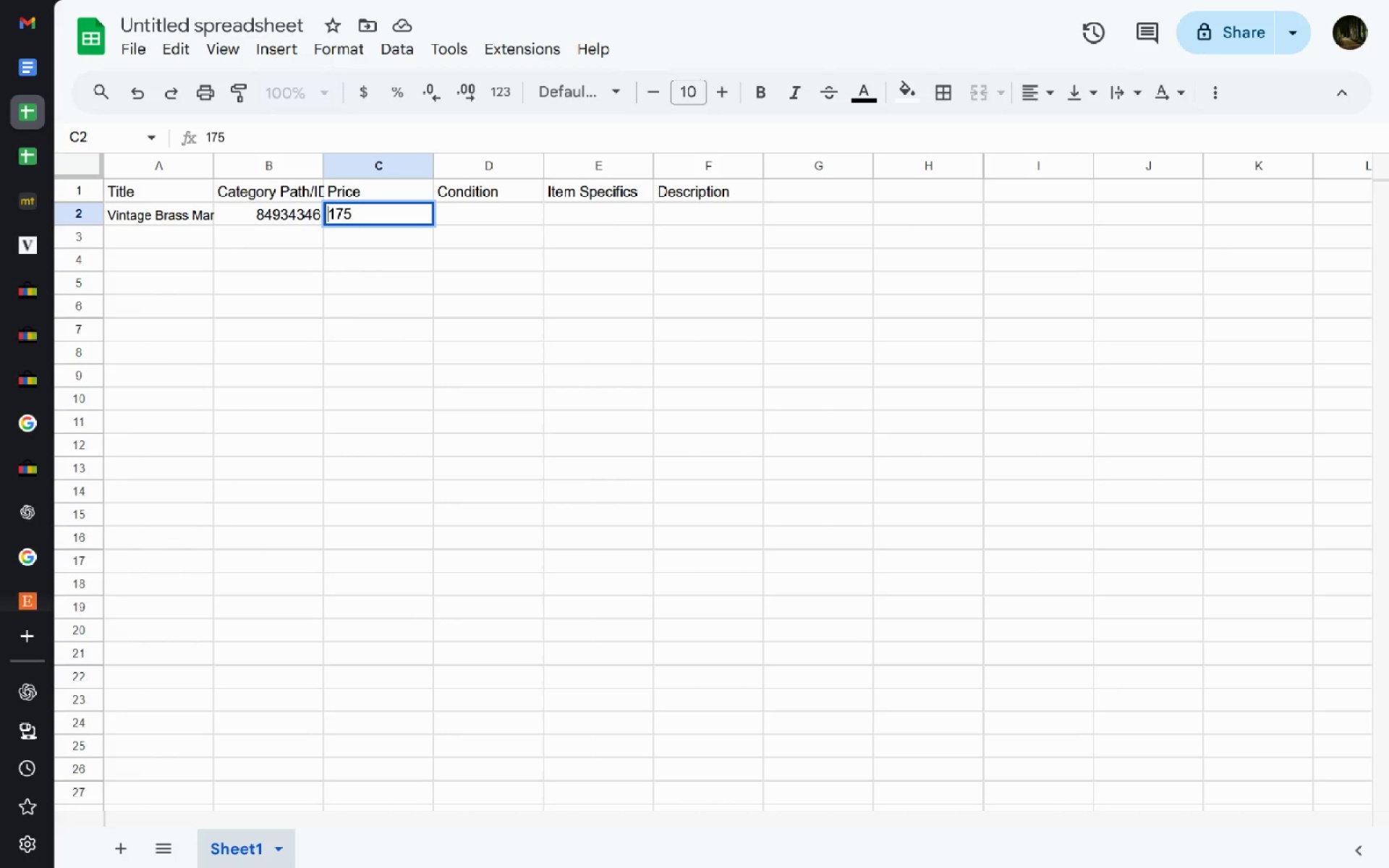 
key(Control+ArrowLeft)
 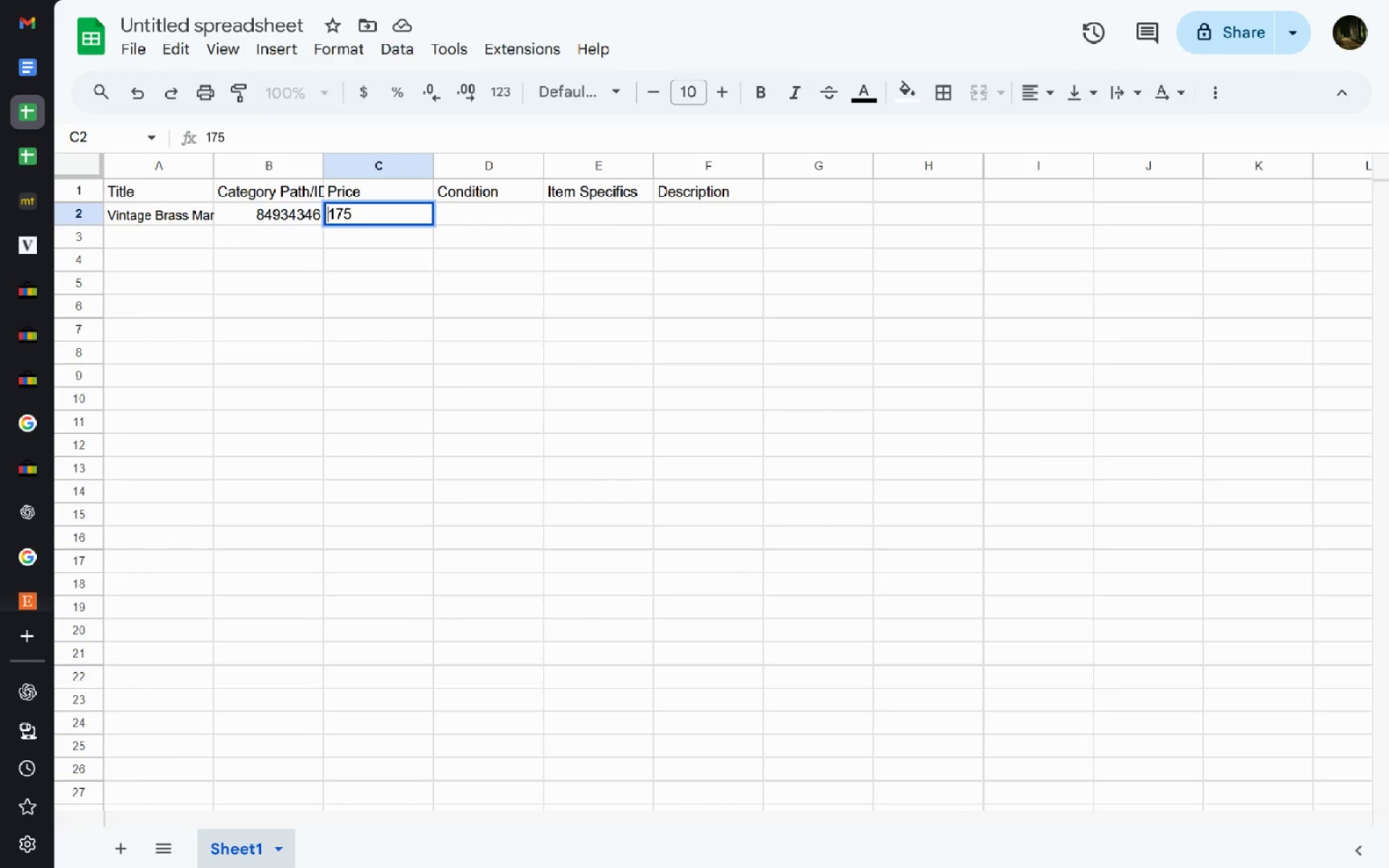 
key(Shift+ShiftRight)
 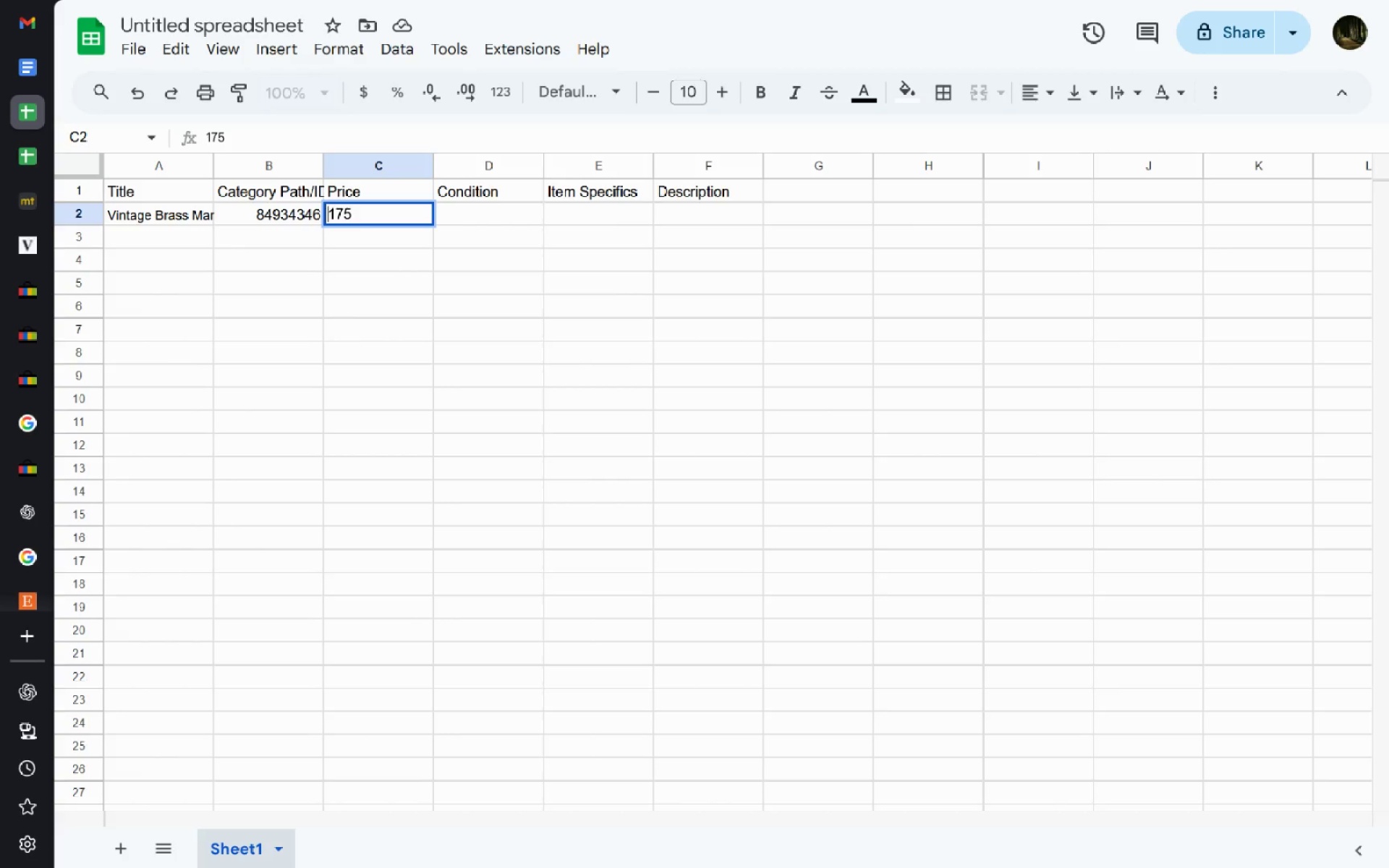 
key(Shift+4)
 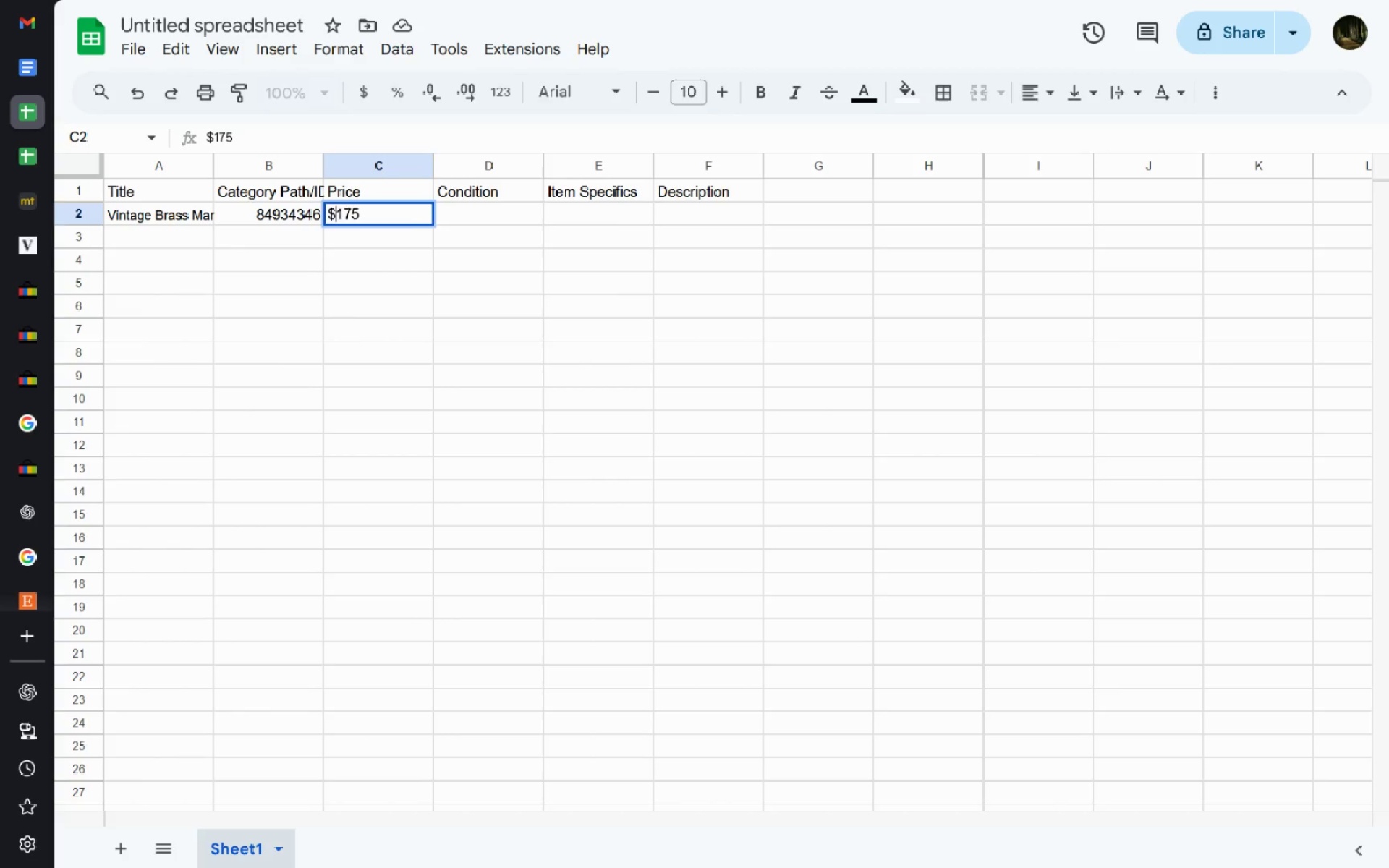 
key(Enter)
 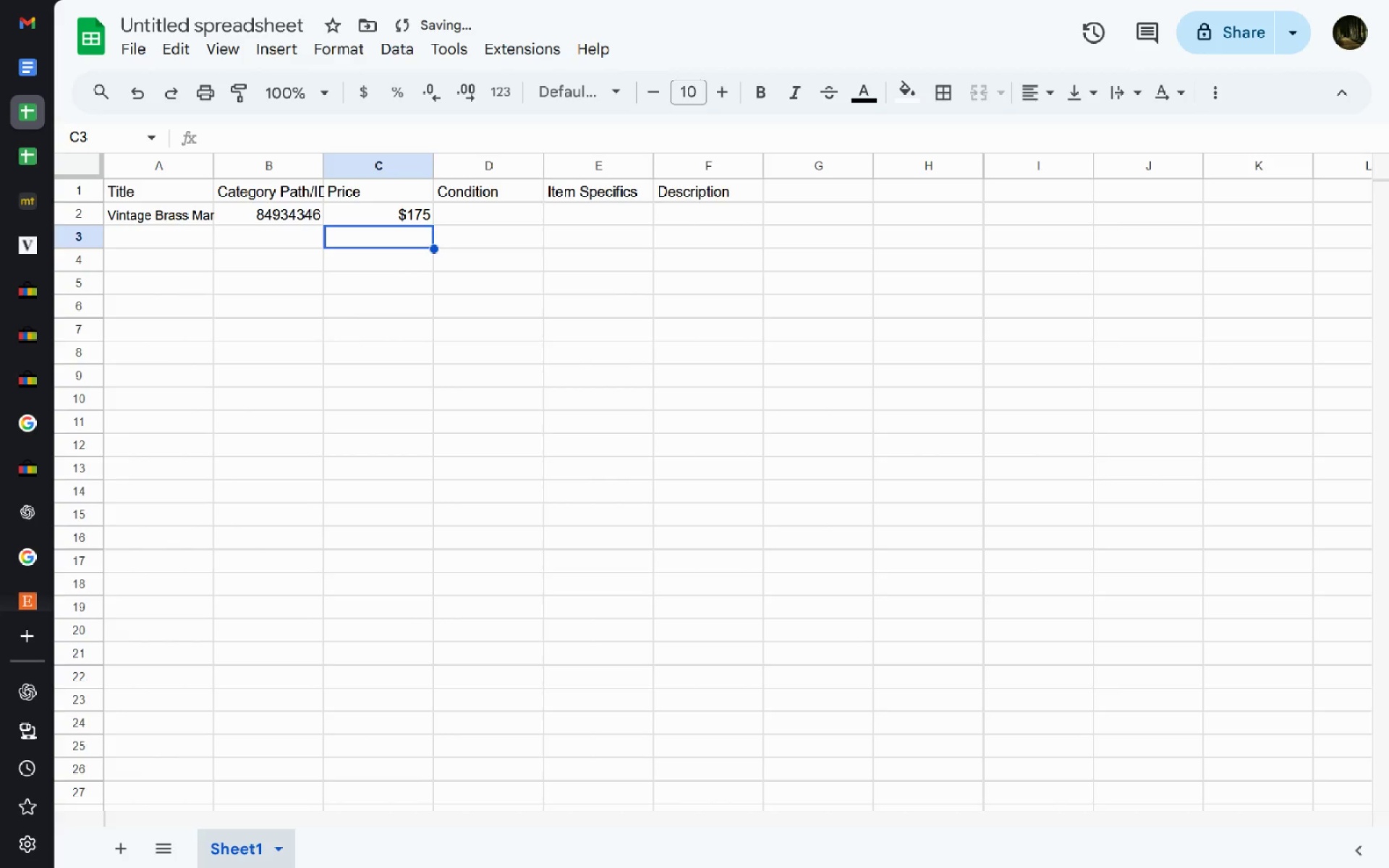 
key(ArrowUp)
 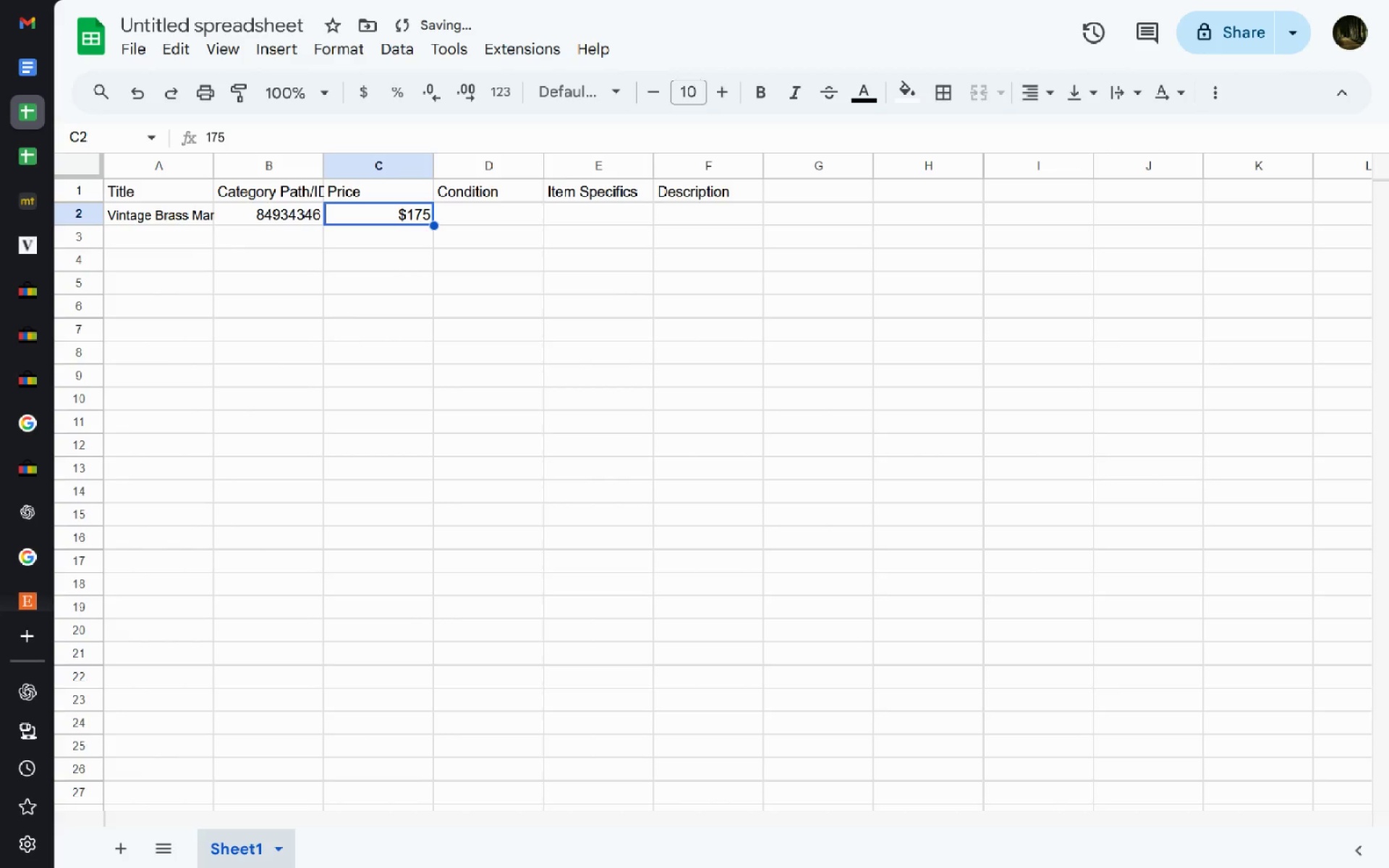 
key(ArrowRight)
 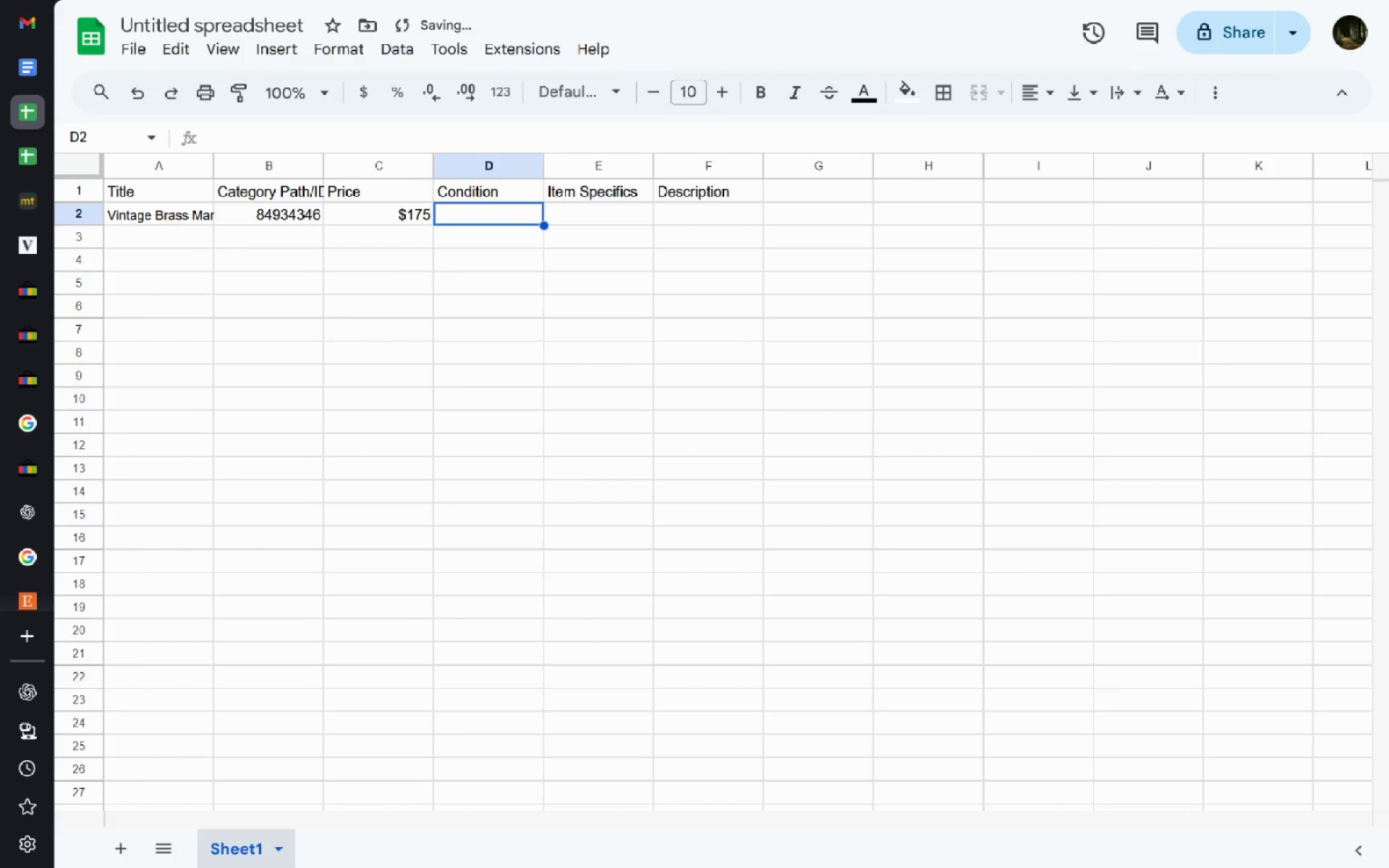 
key(Enter)
 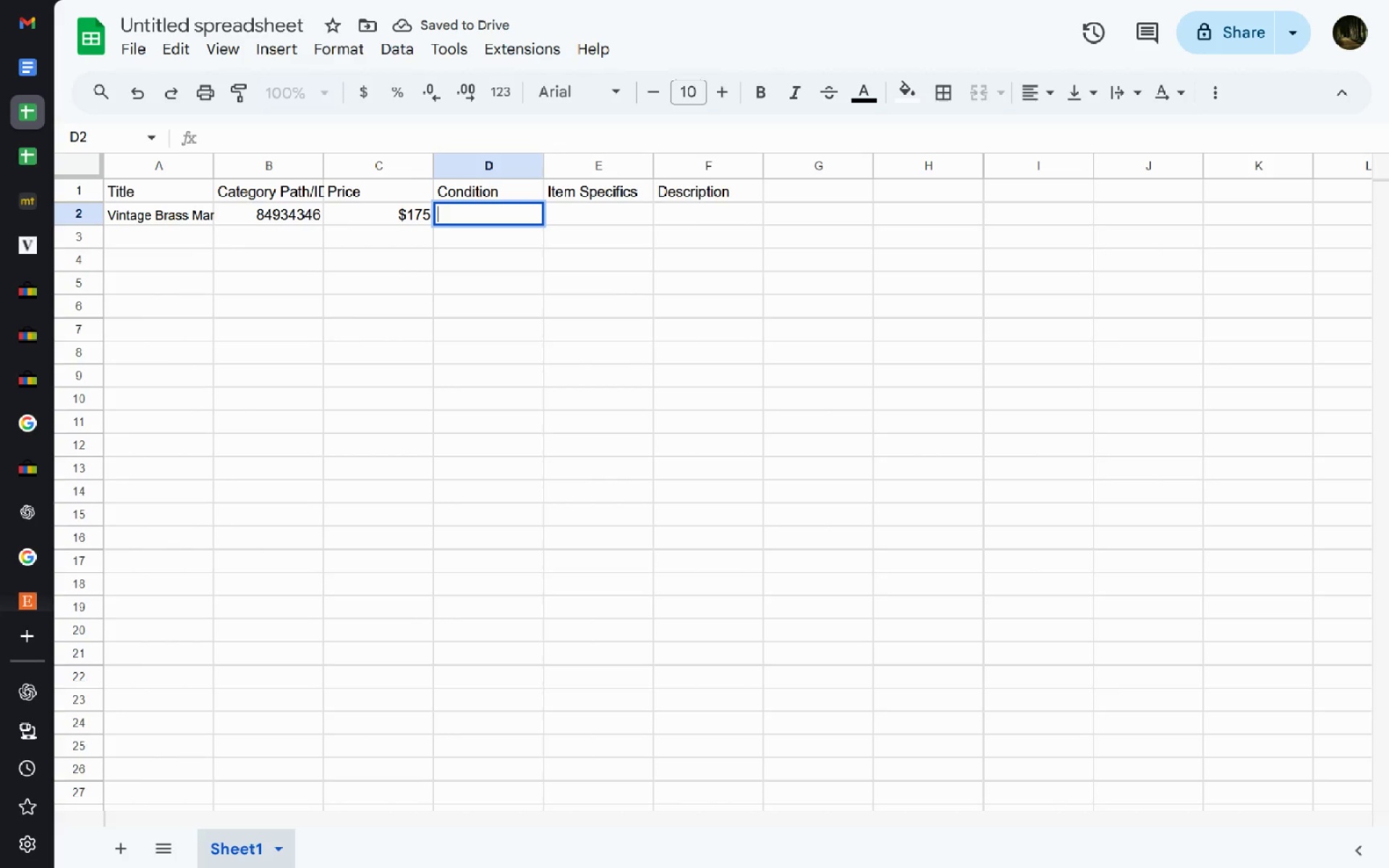 
type(Salvaged and)
 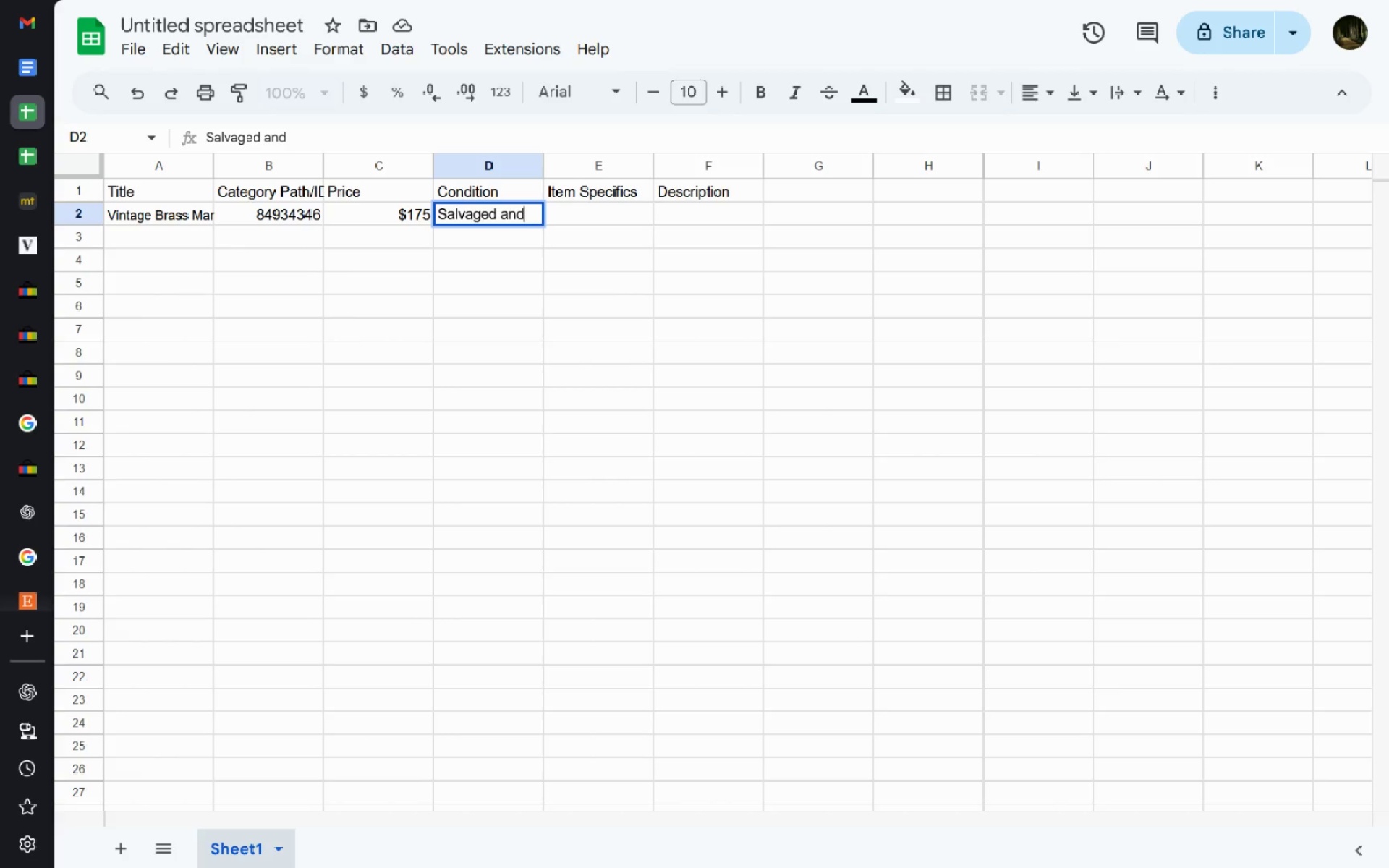 
key(Control+T)
 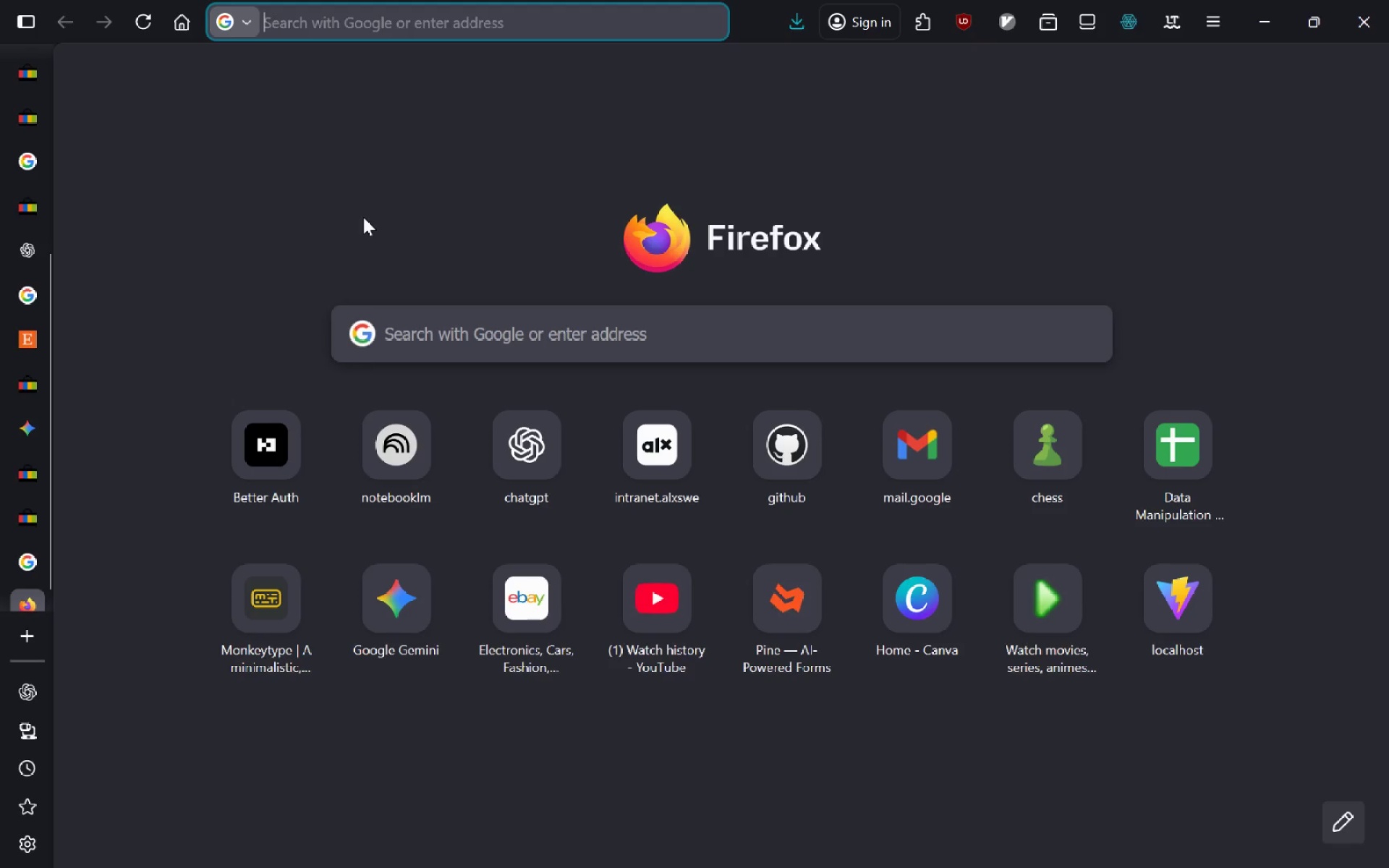 
type(salvaged meaning)
 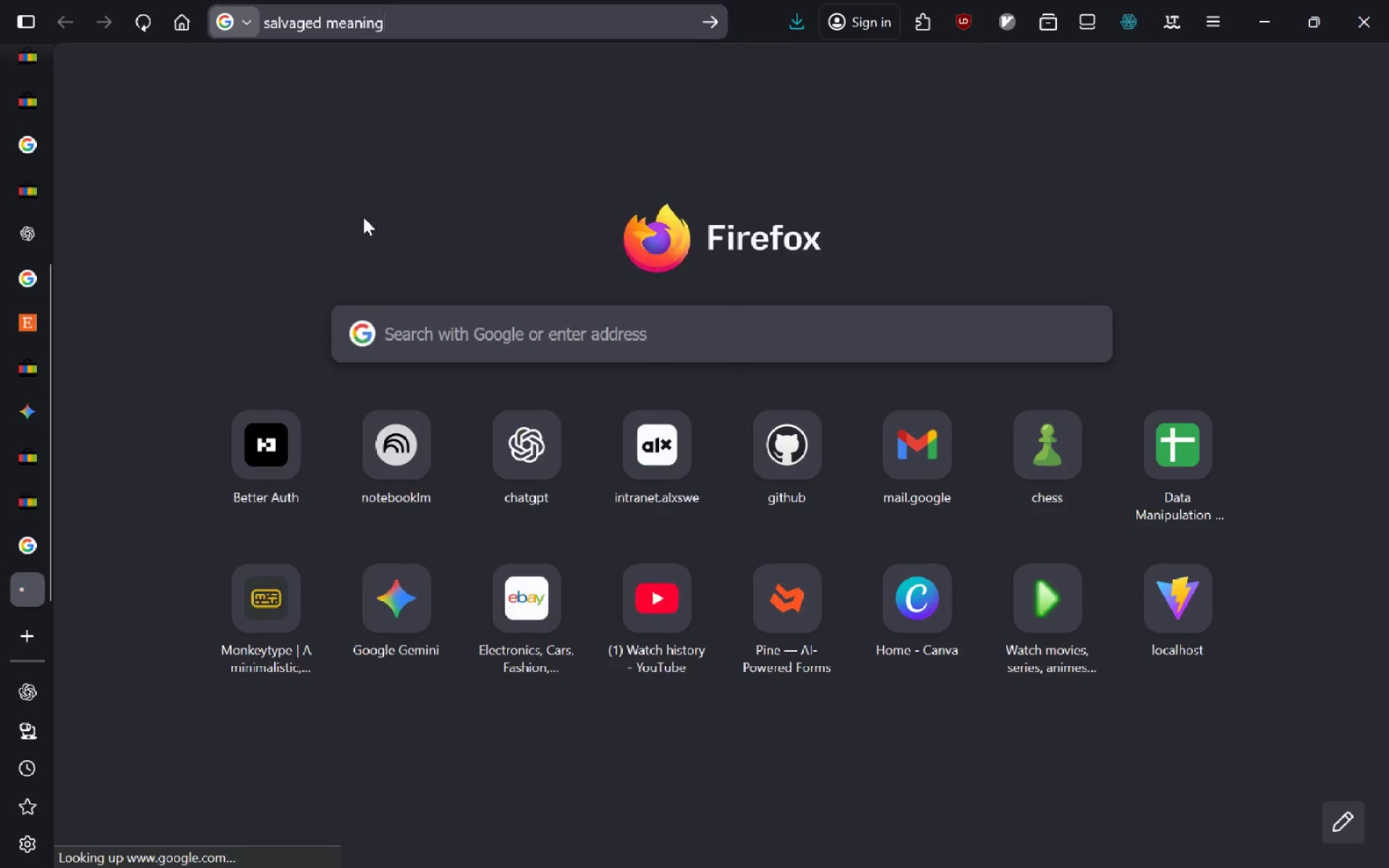 
key(Enter)
 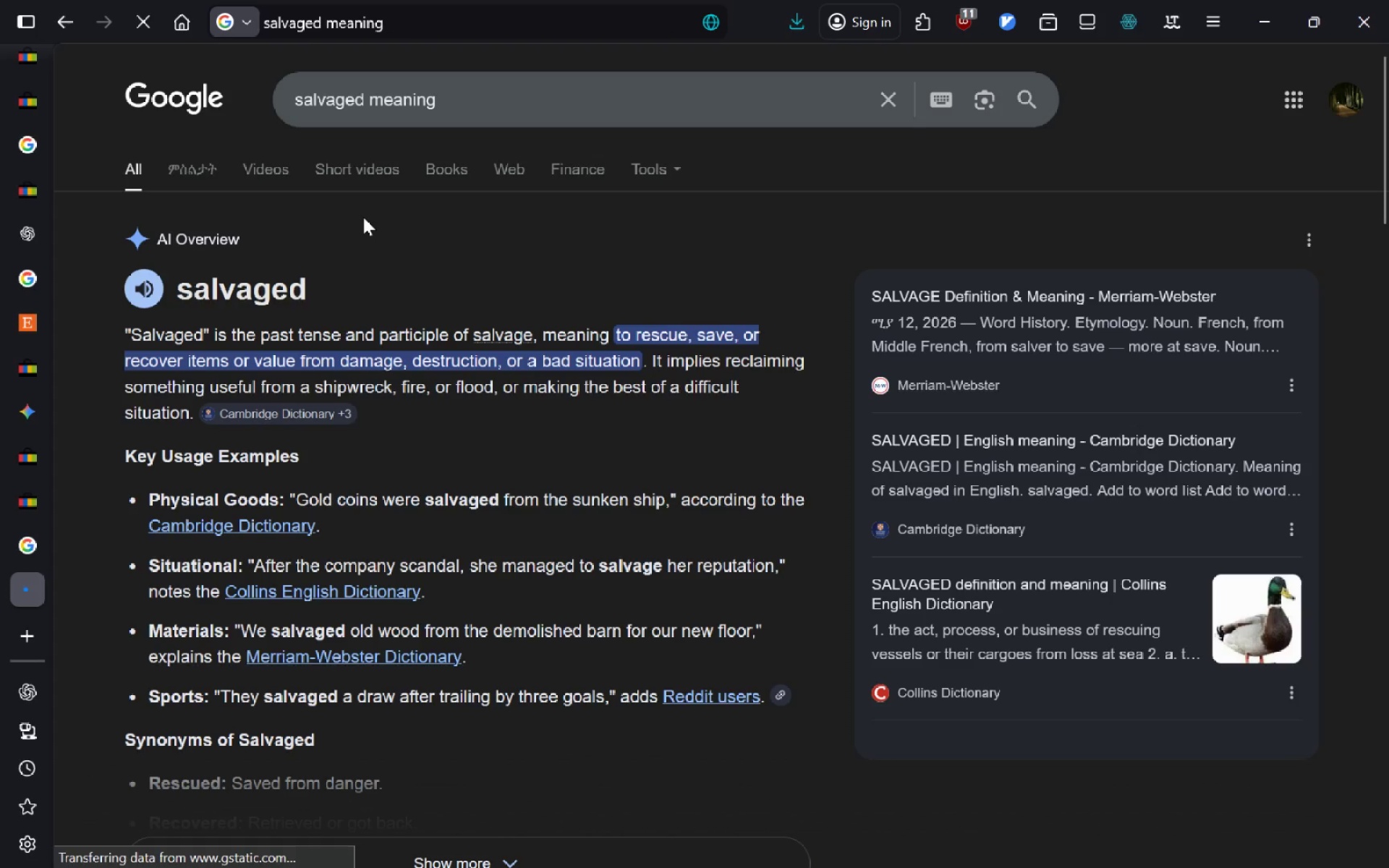 
wait(8.64)
 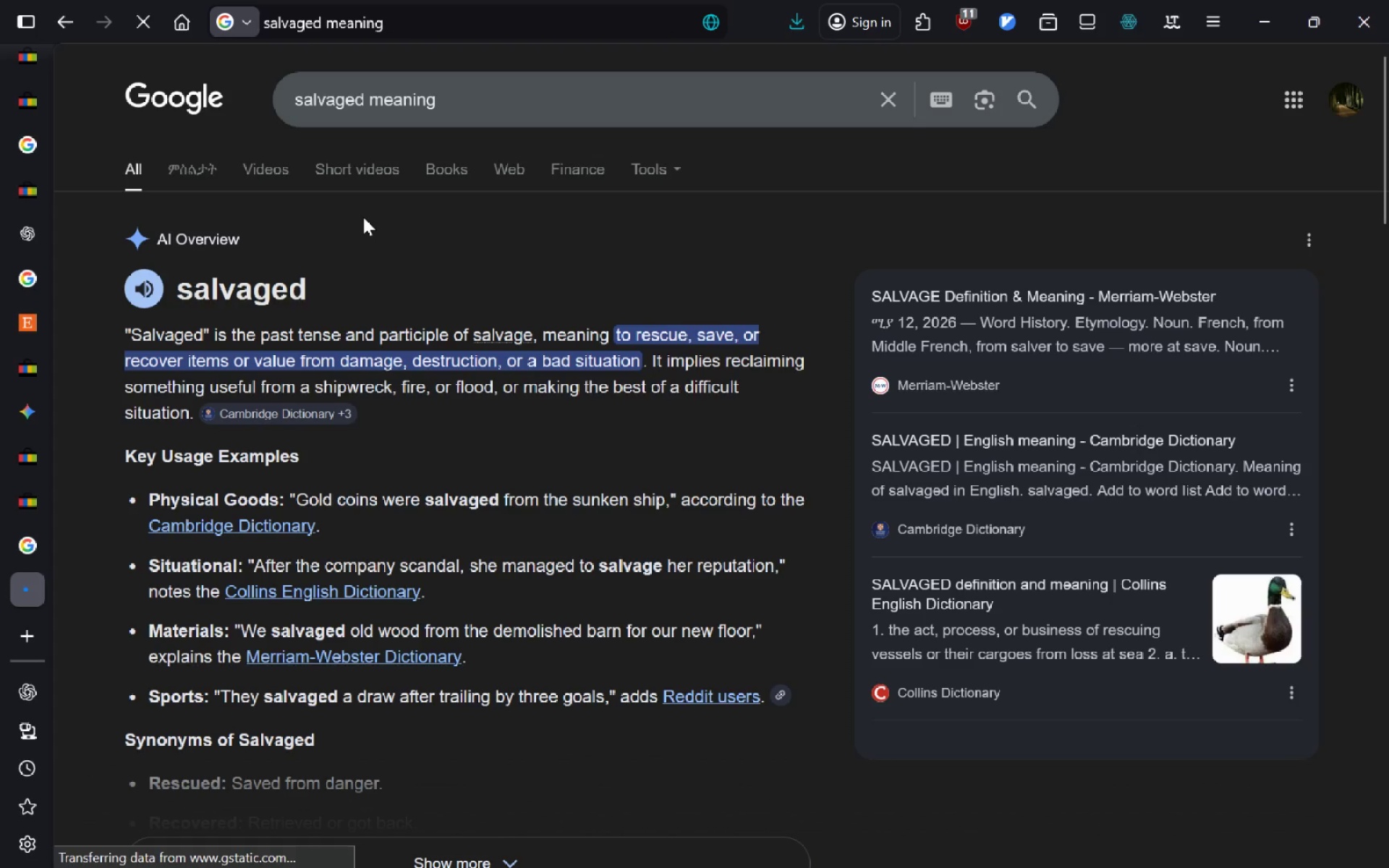 
left_click([35, 295])
 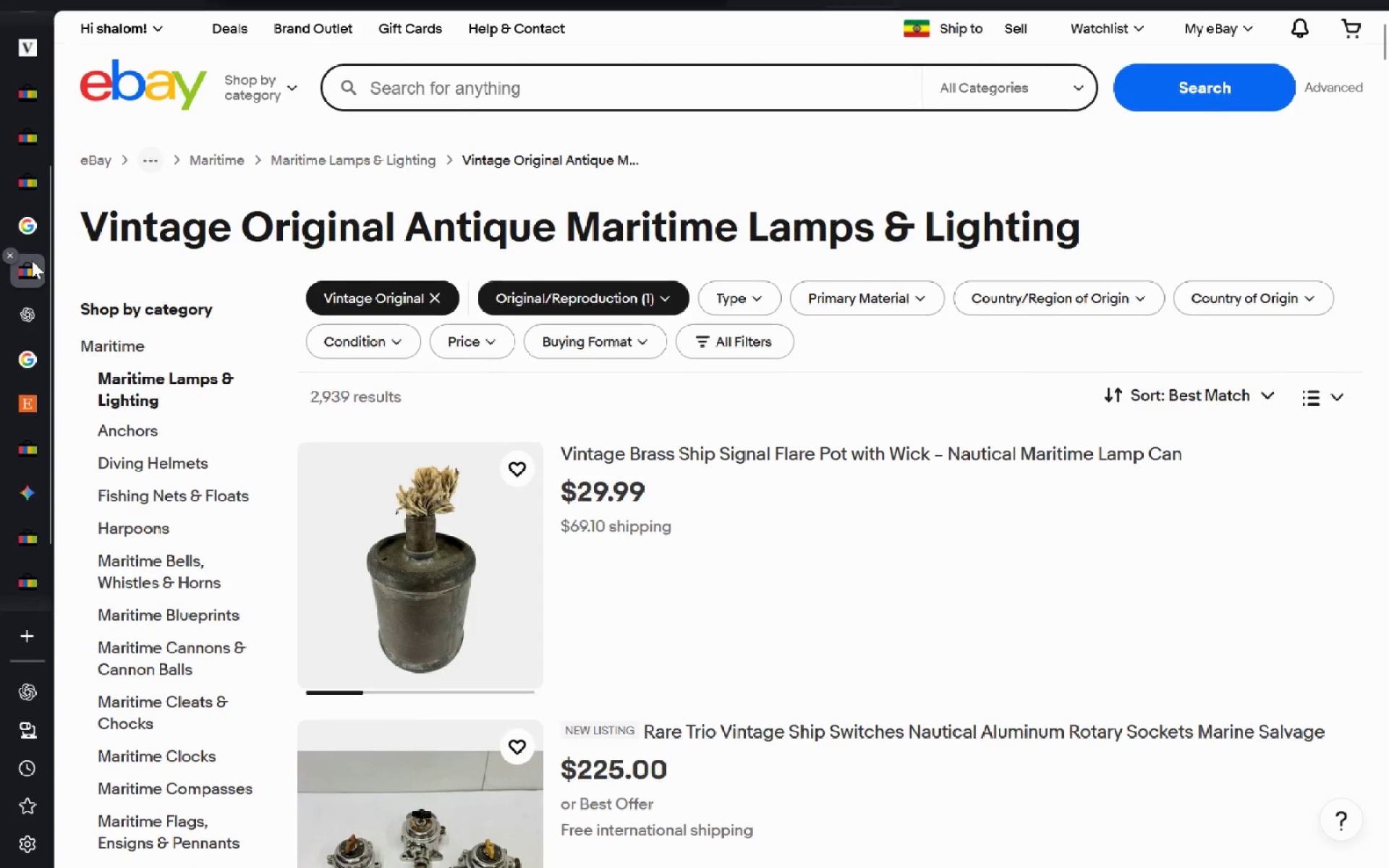 
left_click([32, 260])
 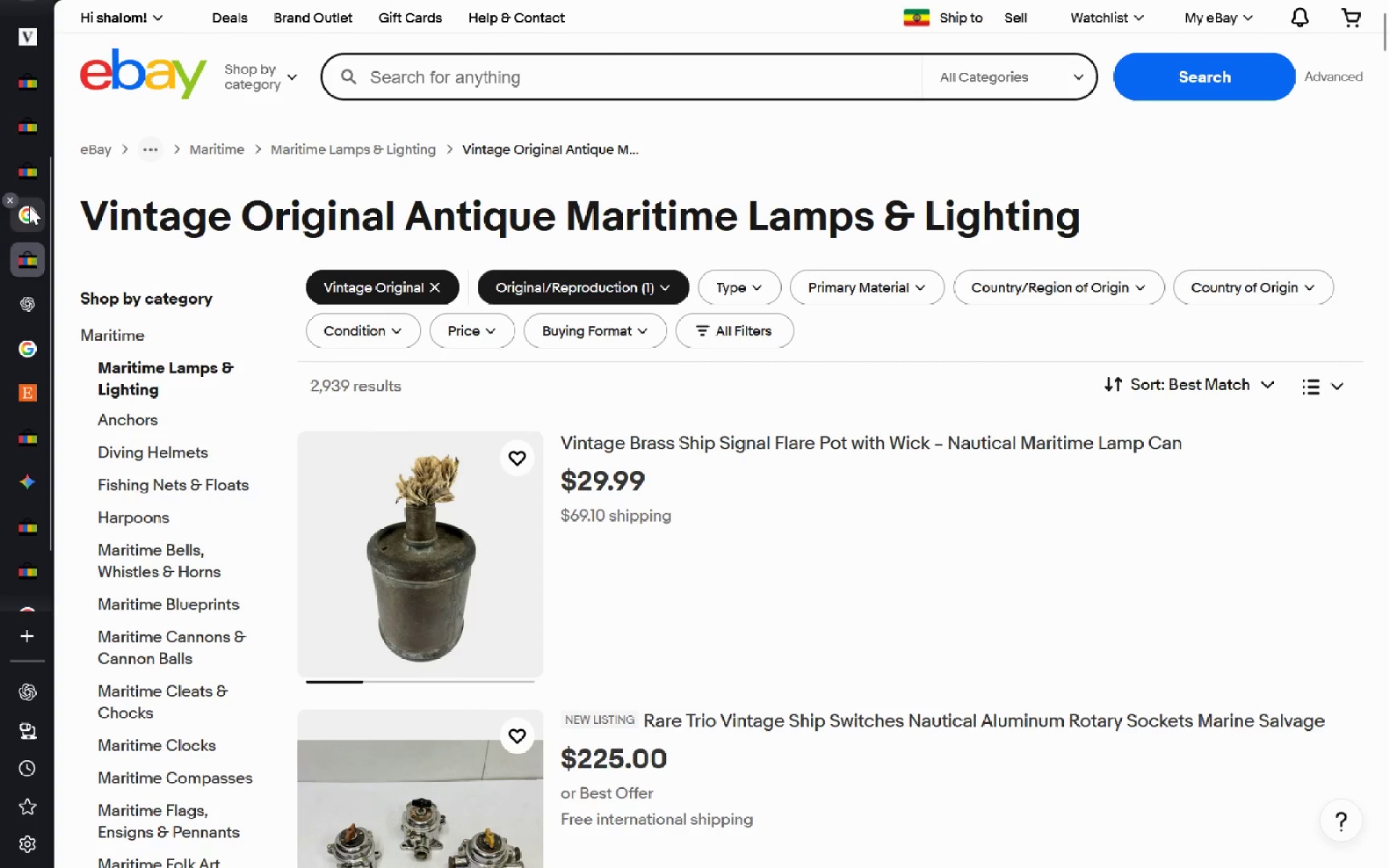 
left_click([29, 206])
 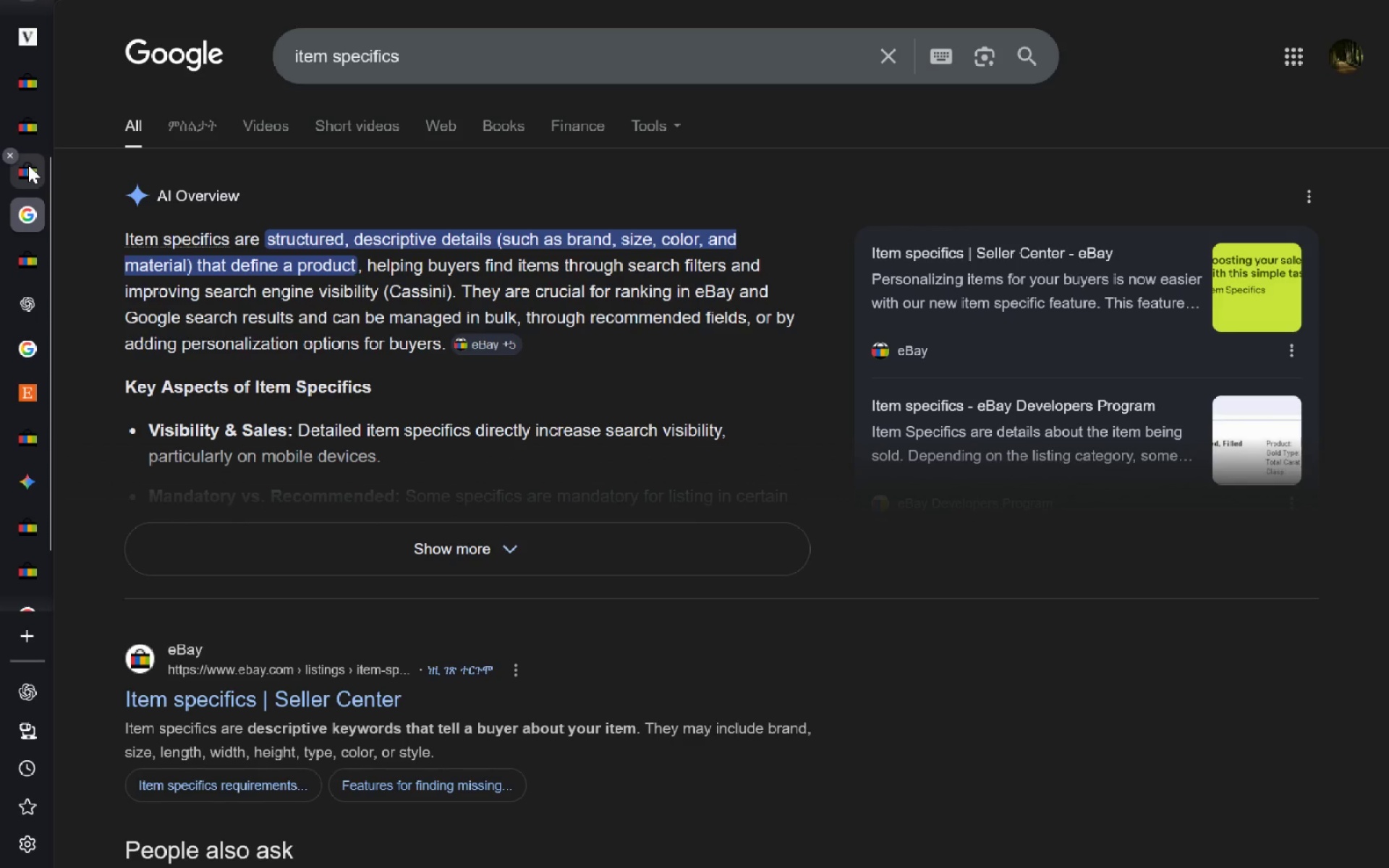 
left_click([28, 165])
 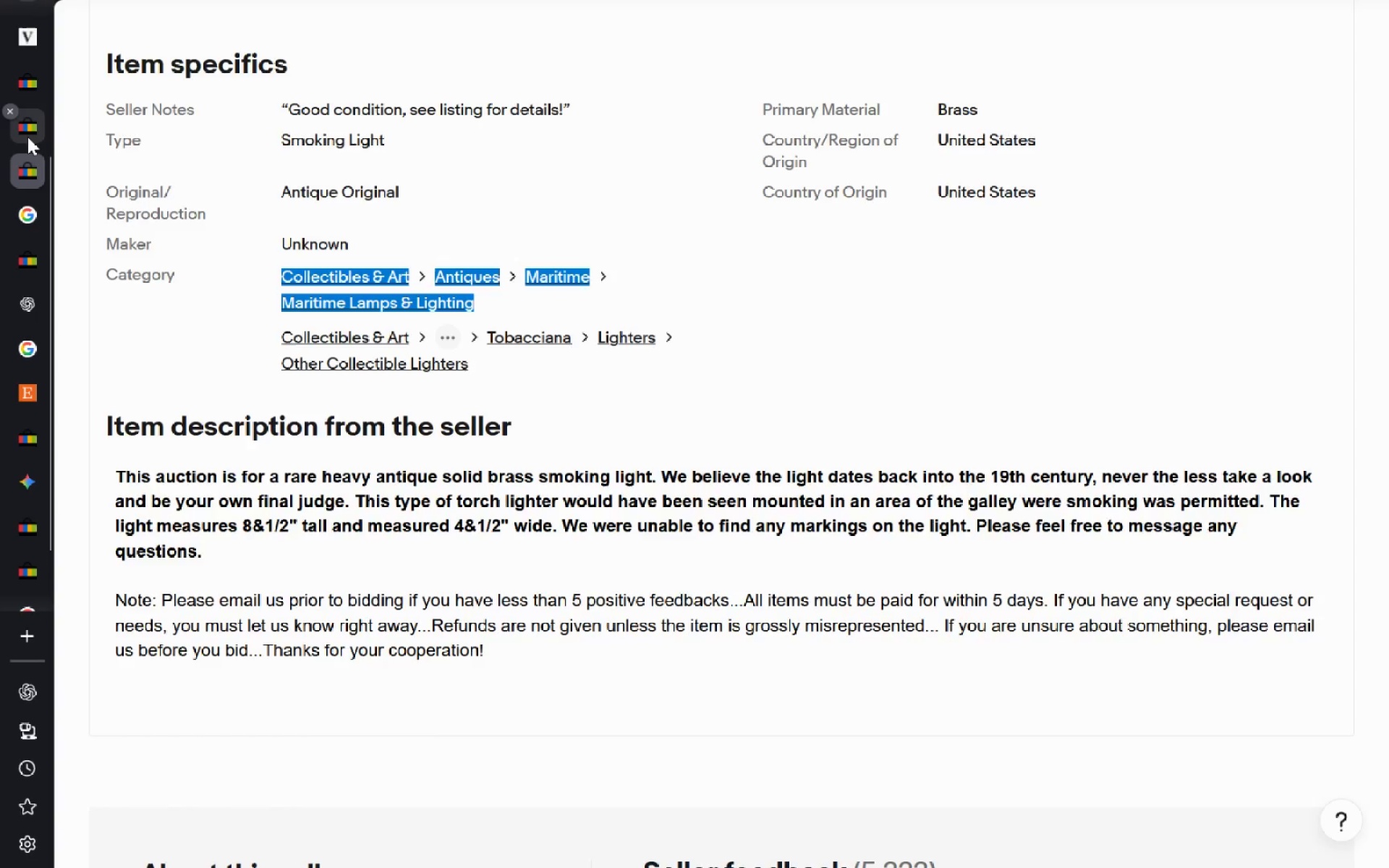 
left_click([27, 137])
 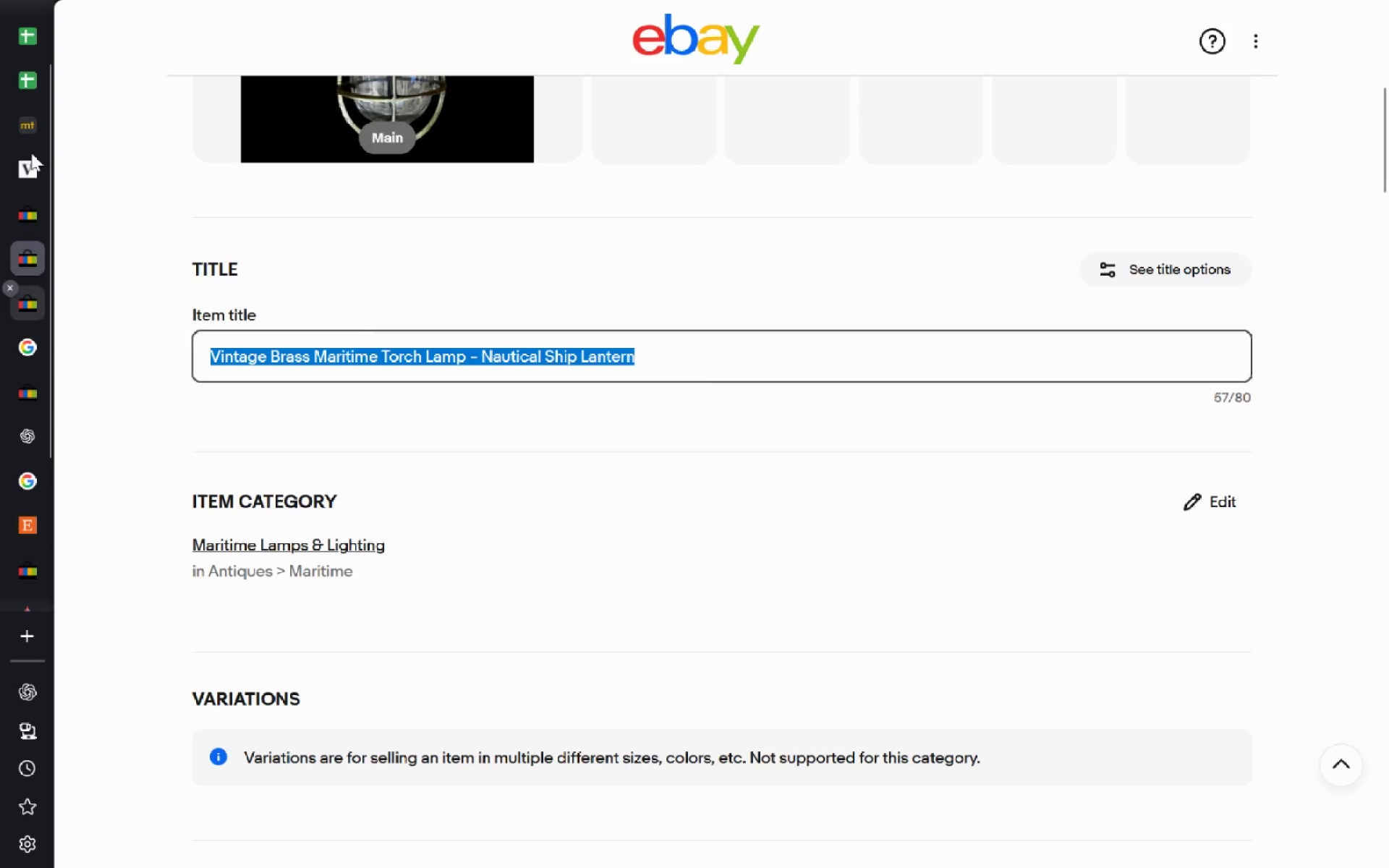 
left_click([35, 218])
 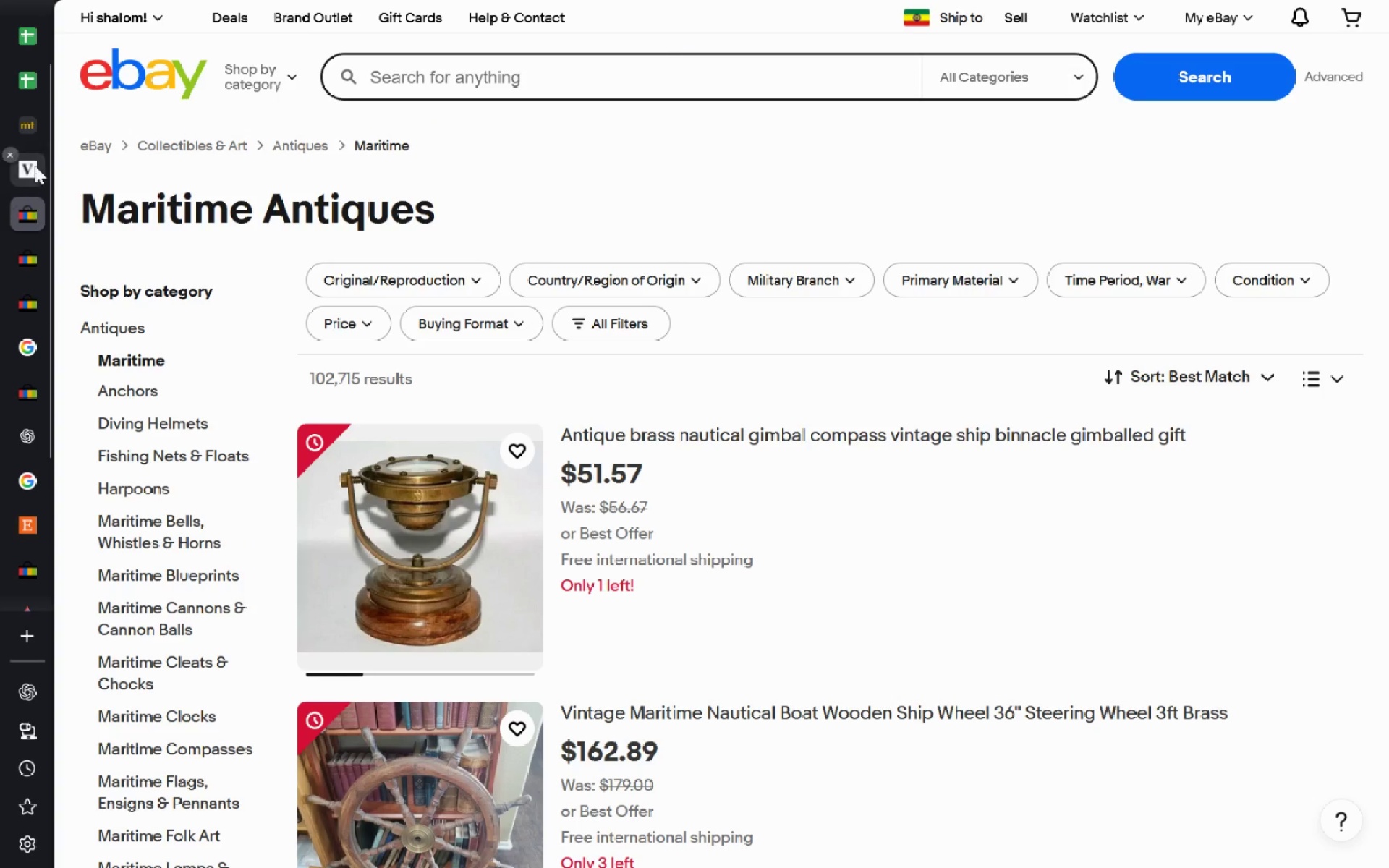 
left_click([35, 166])
 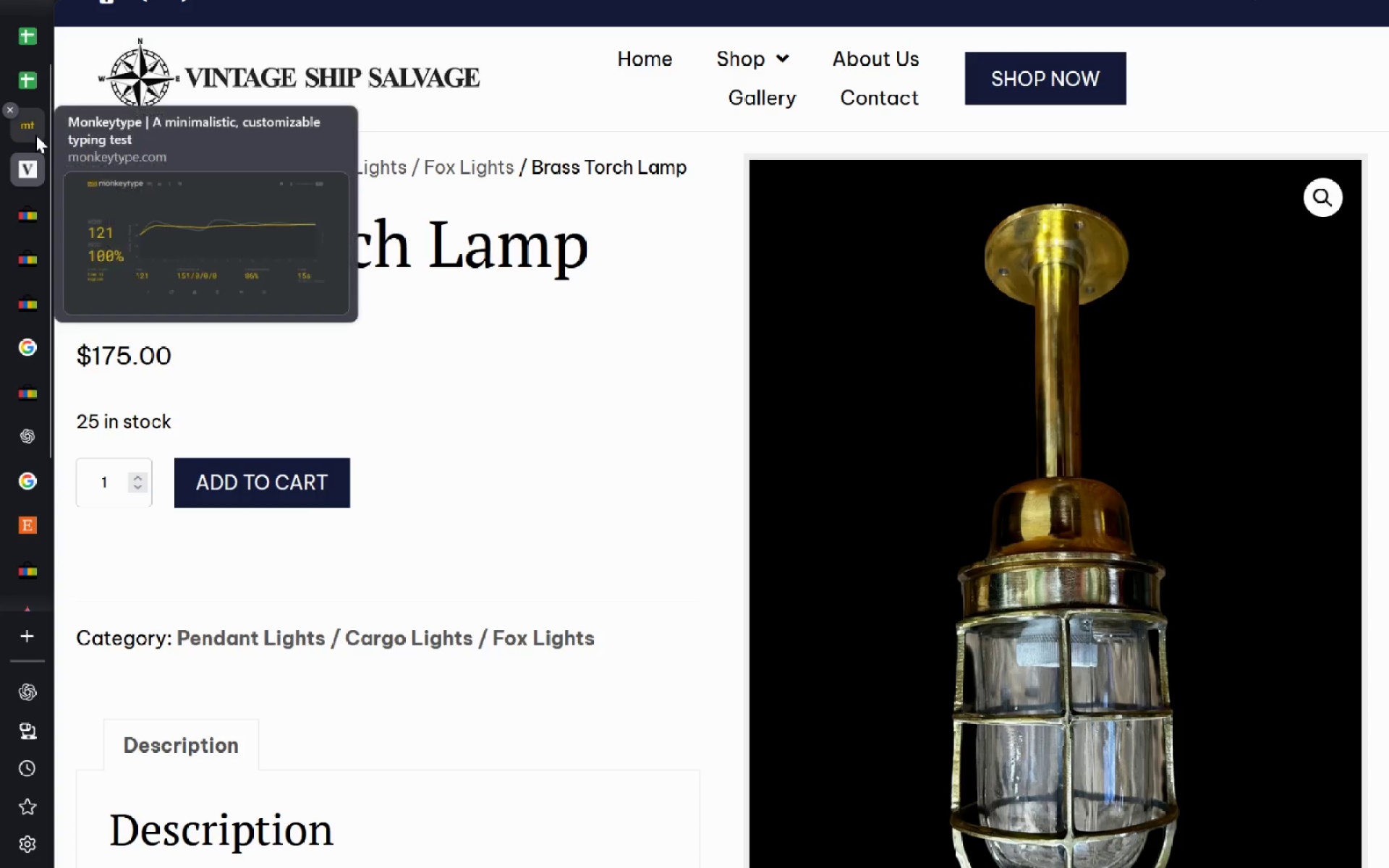 
left_click([35, 135])
 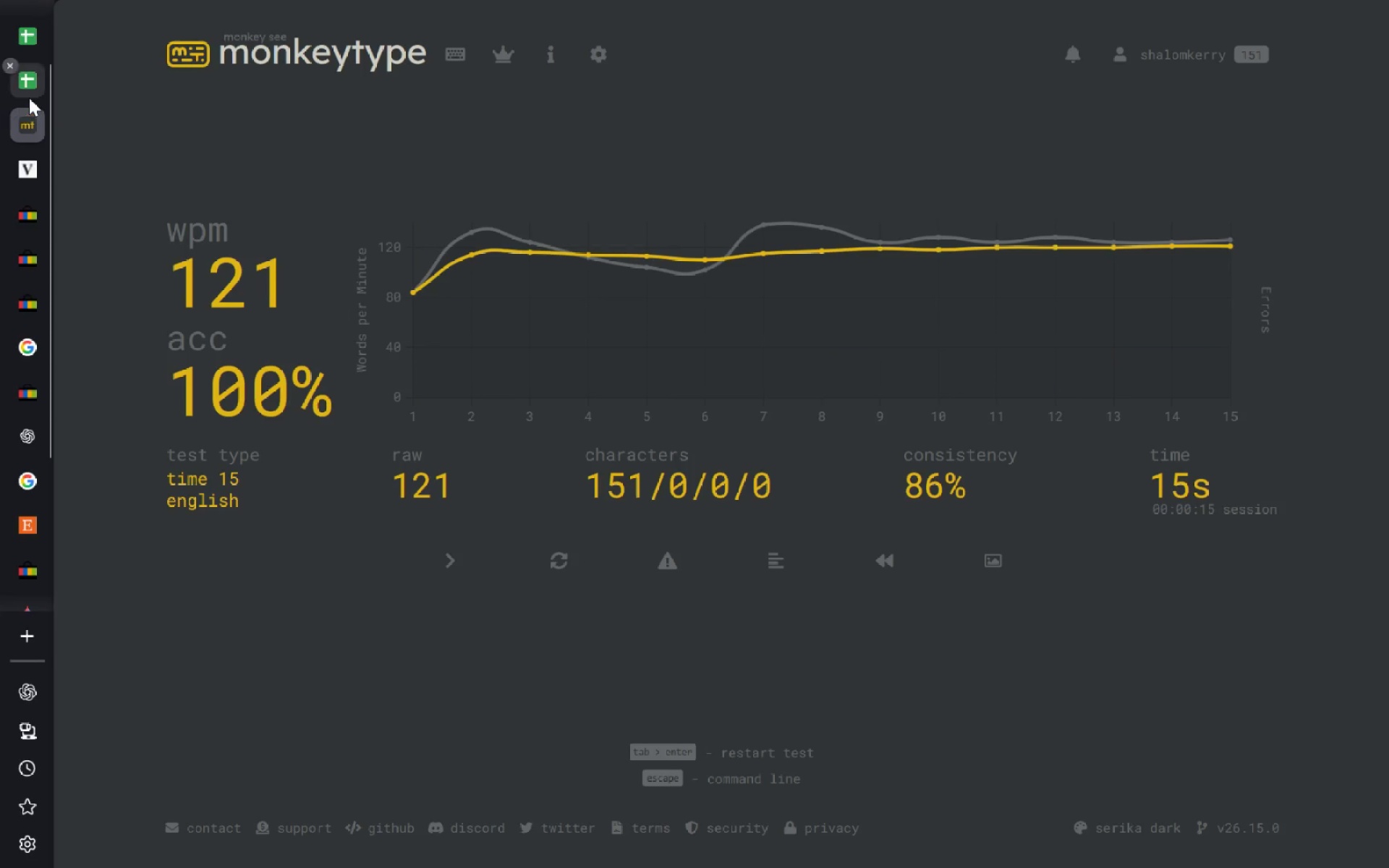 
left_click([29, 98])
 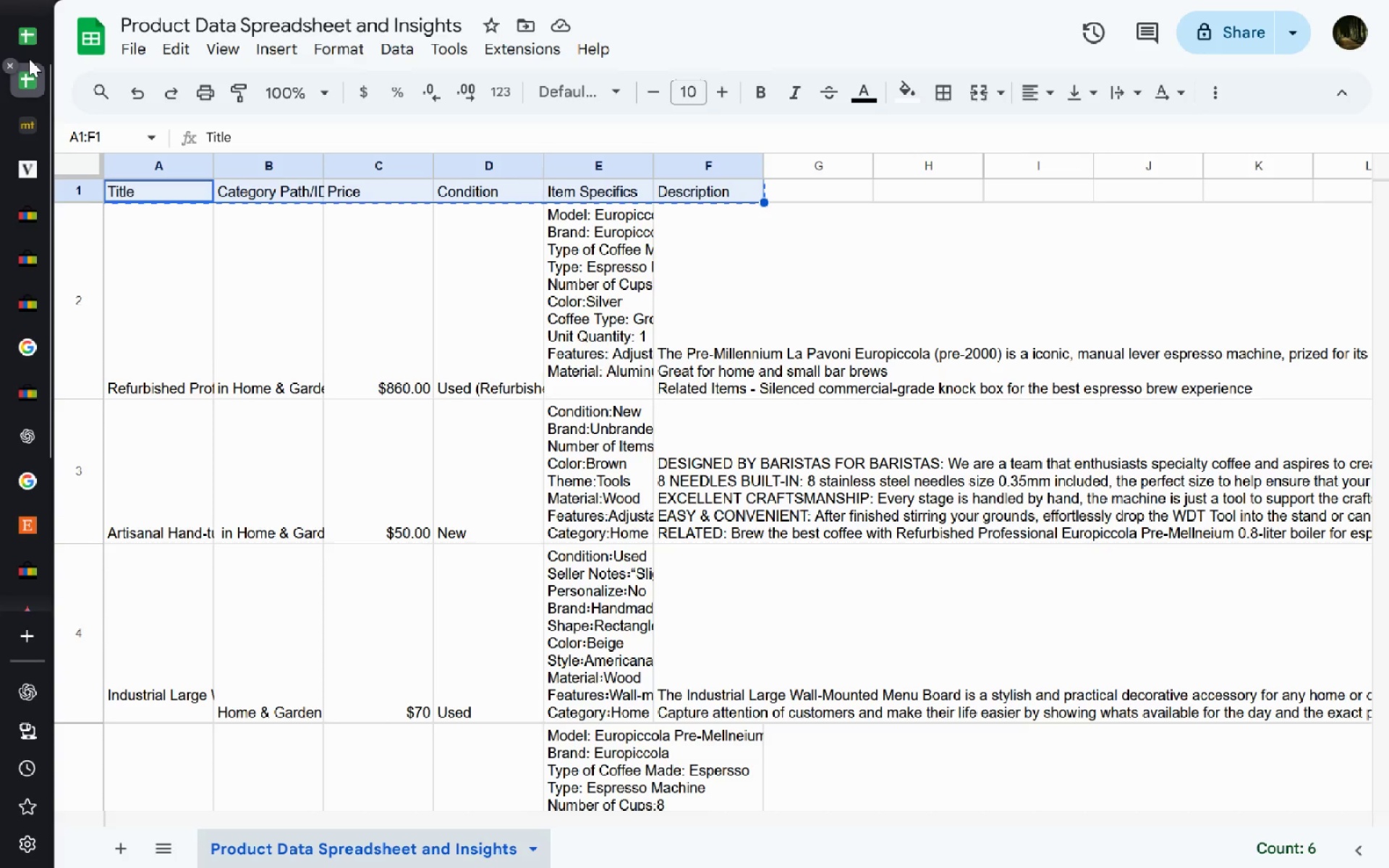 
left_click([29, 59])
 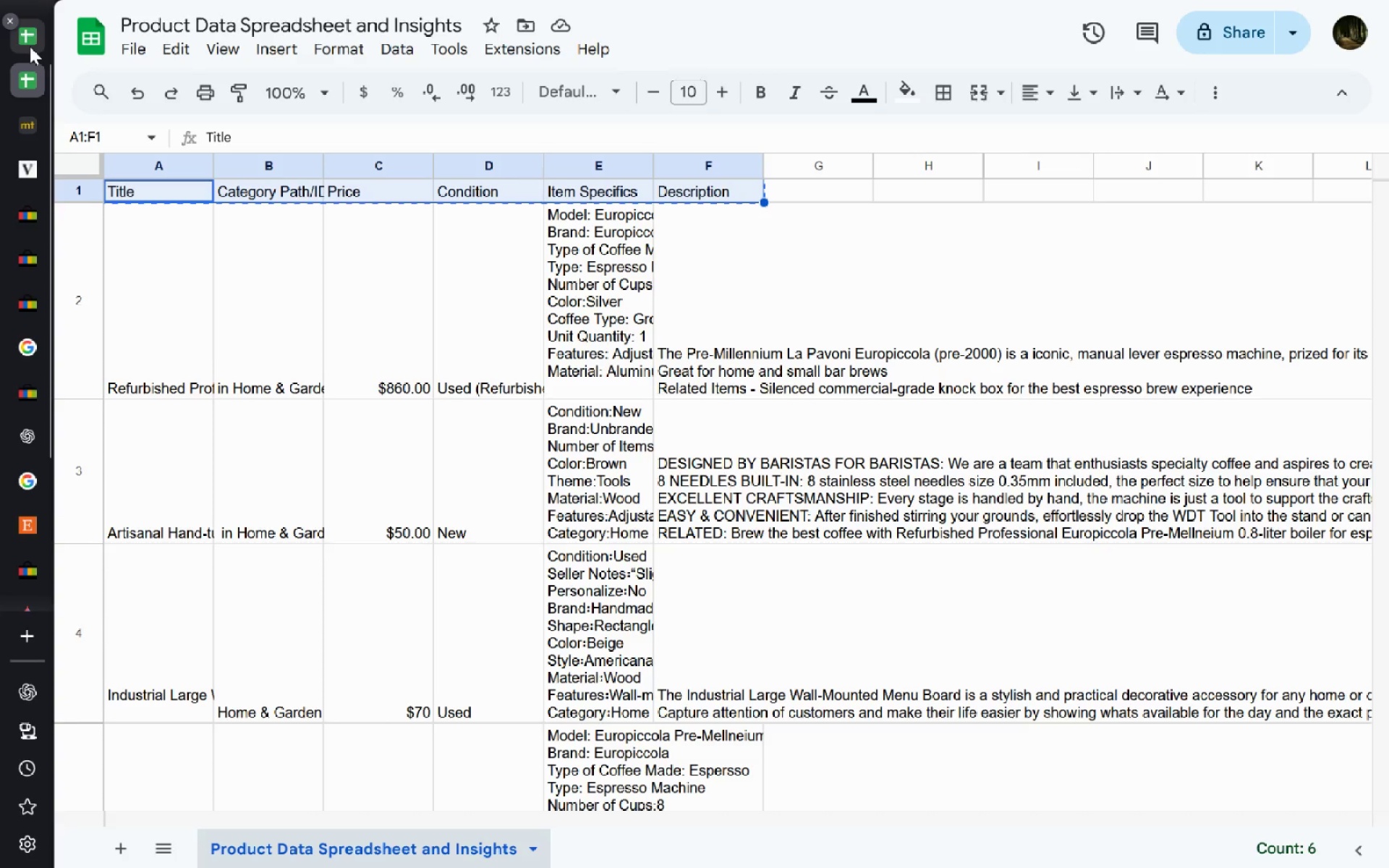 
left_click([30, 46])
 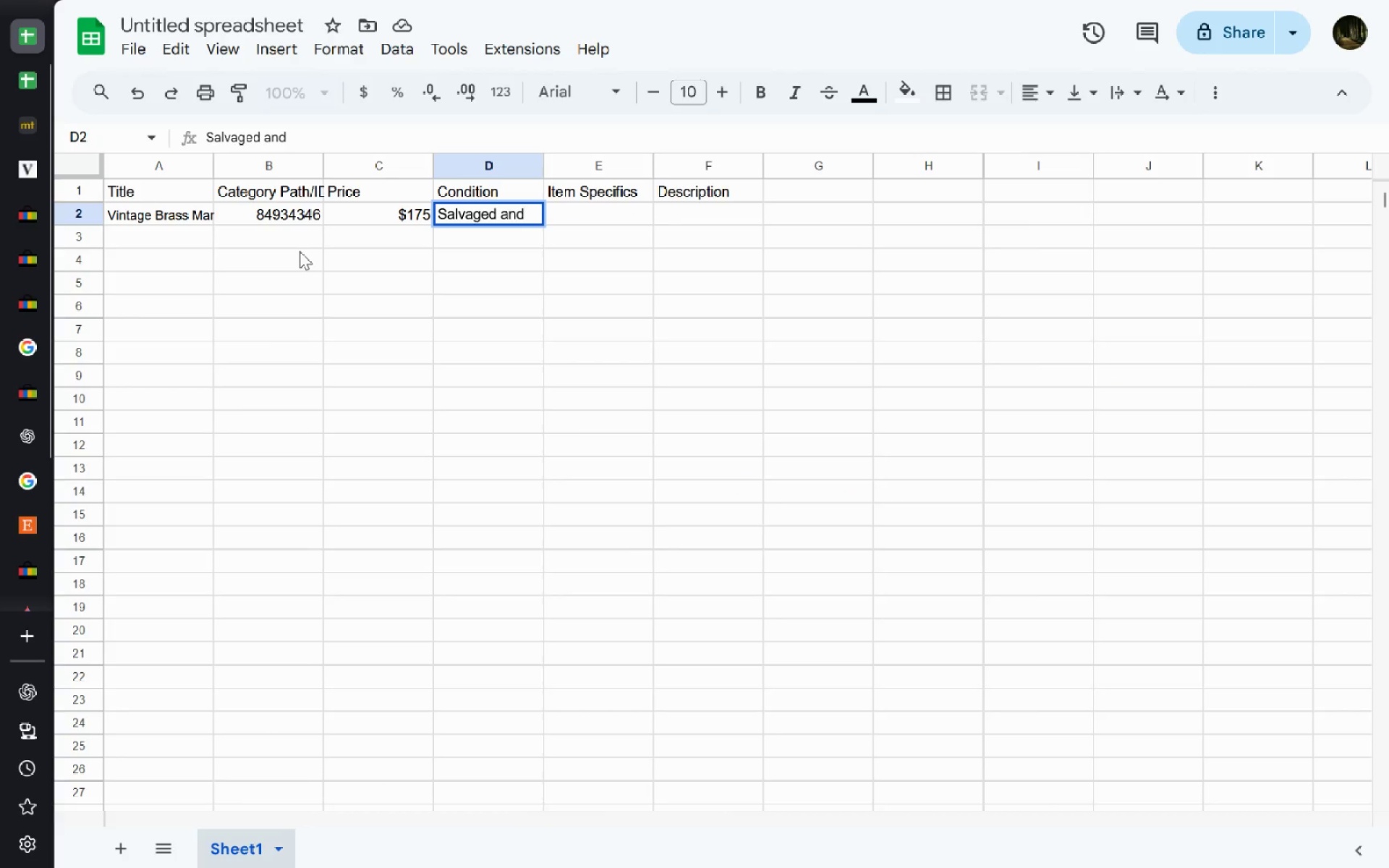 
key(Control+ControlLeft)
 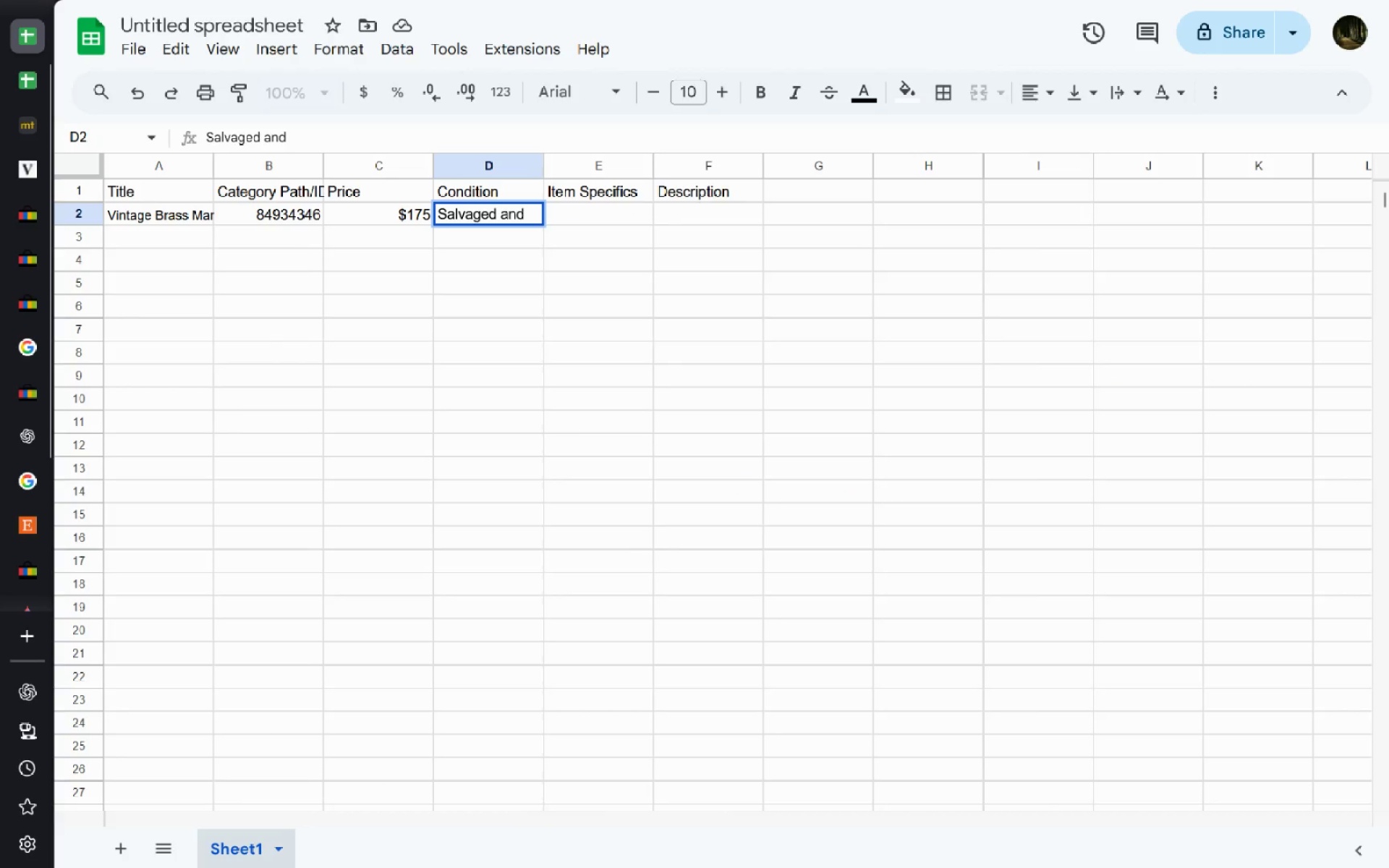 
key(Control+Backspace)
 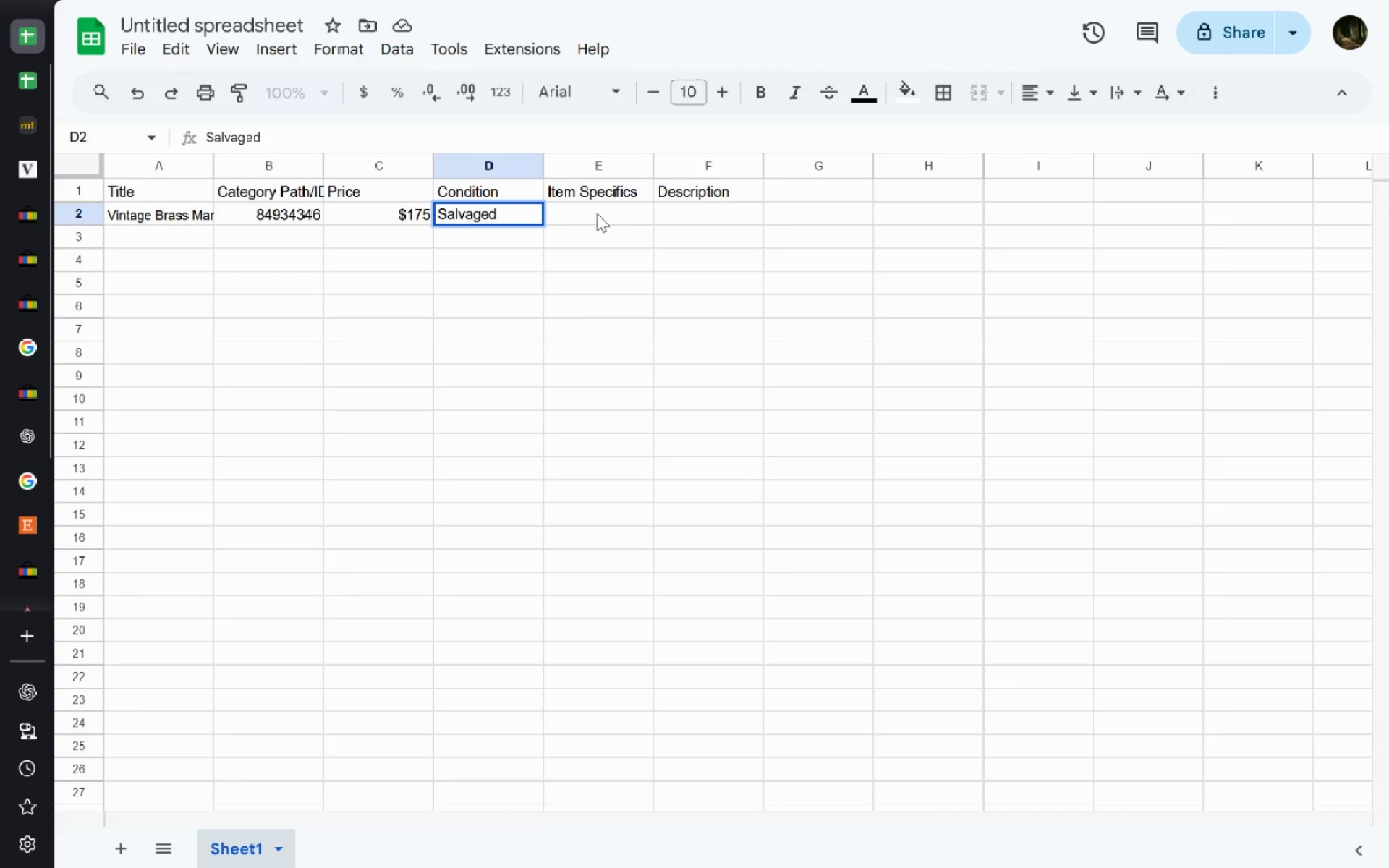 
left_click([592, 213])
 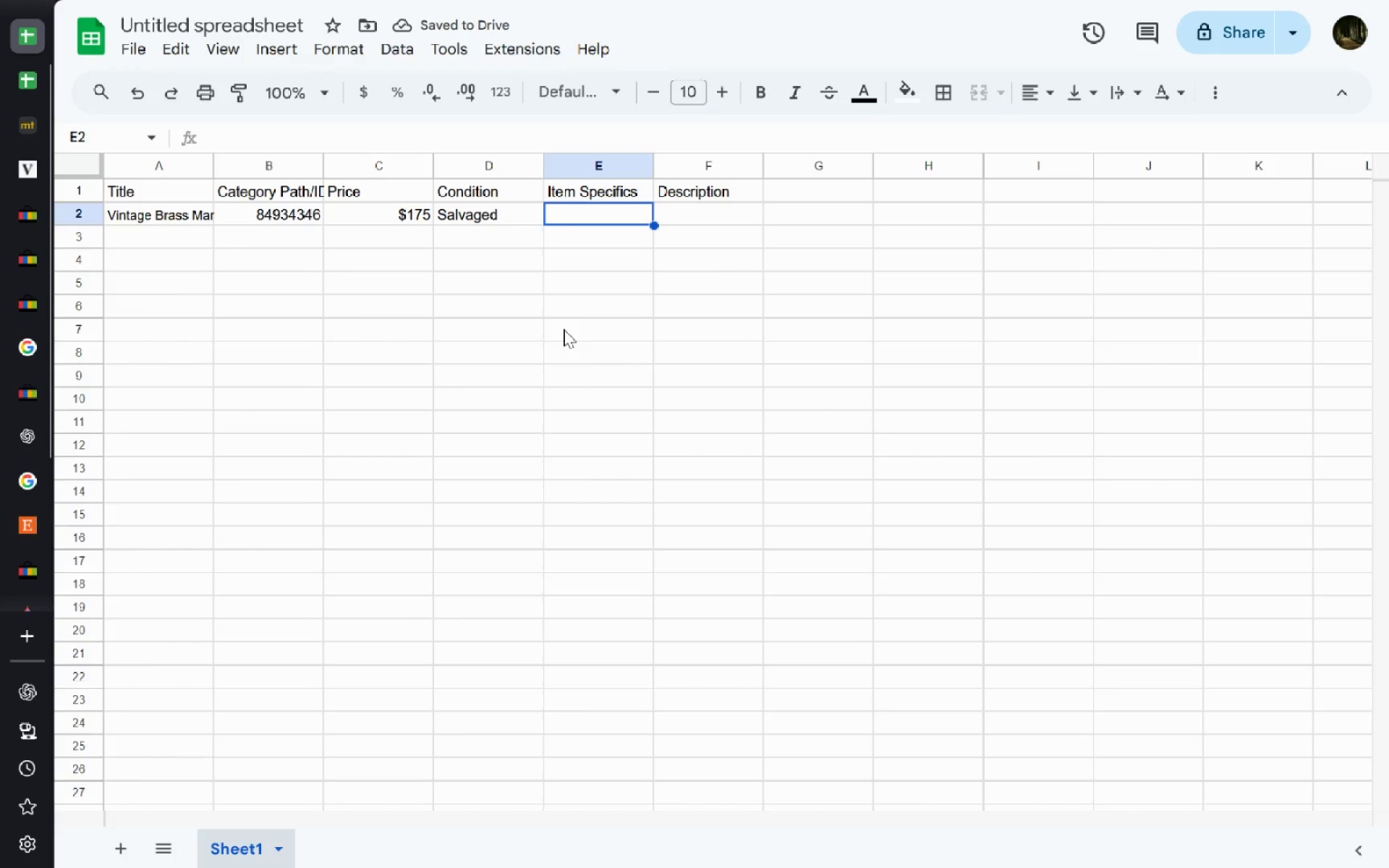 
mouse_move([23, 472])
 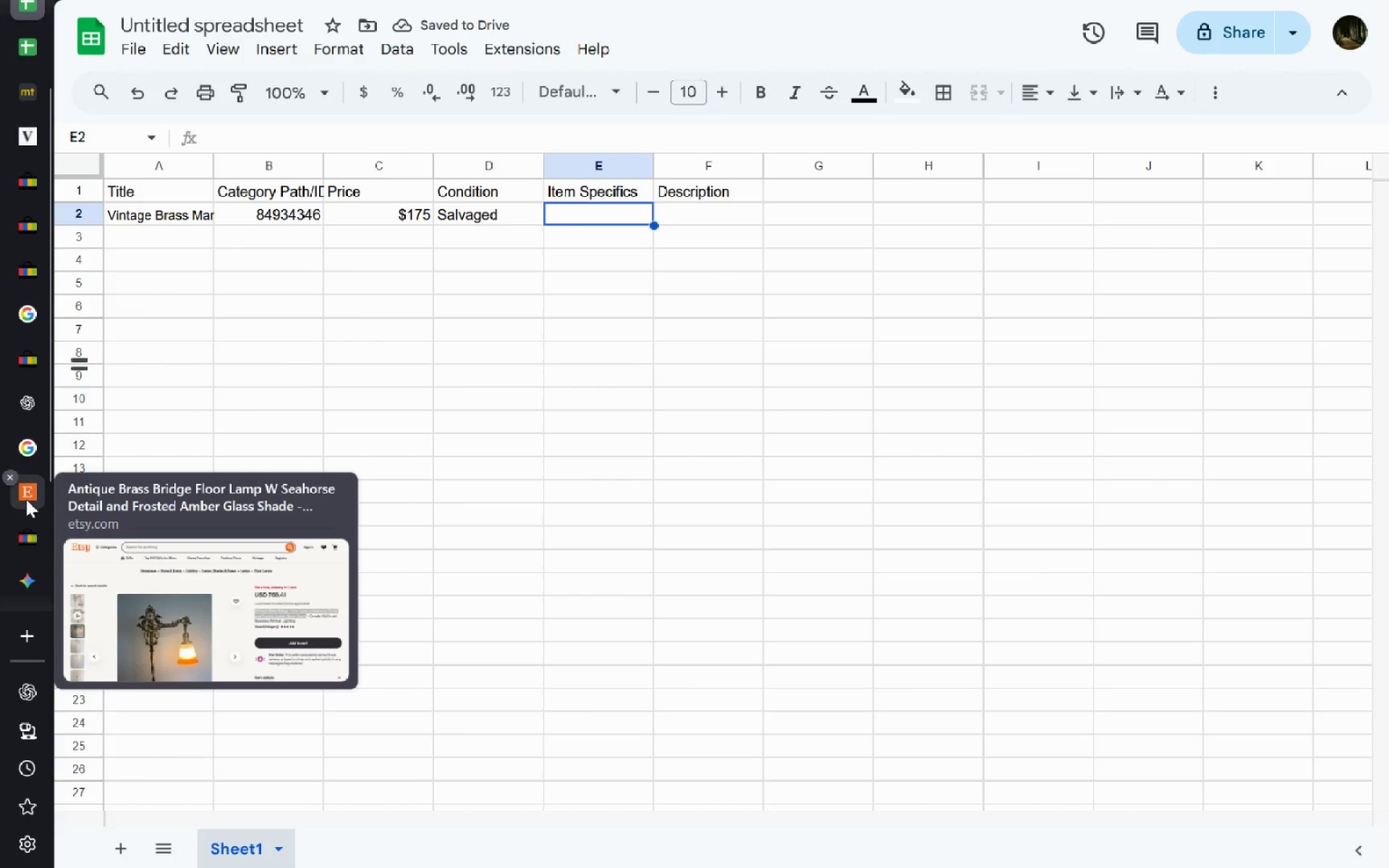 
mouse_move([37, 149])
 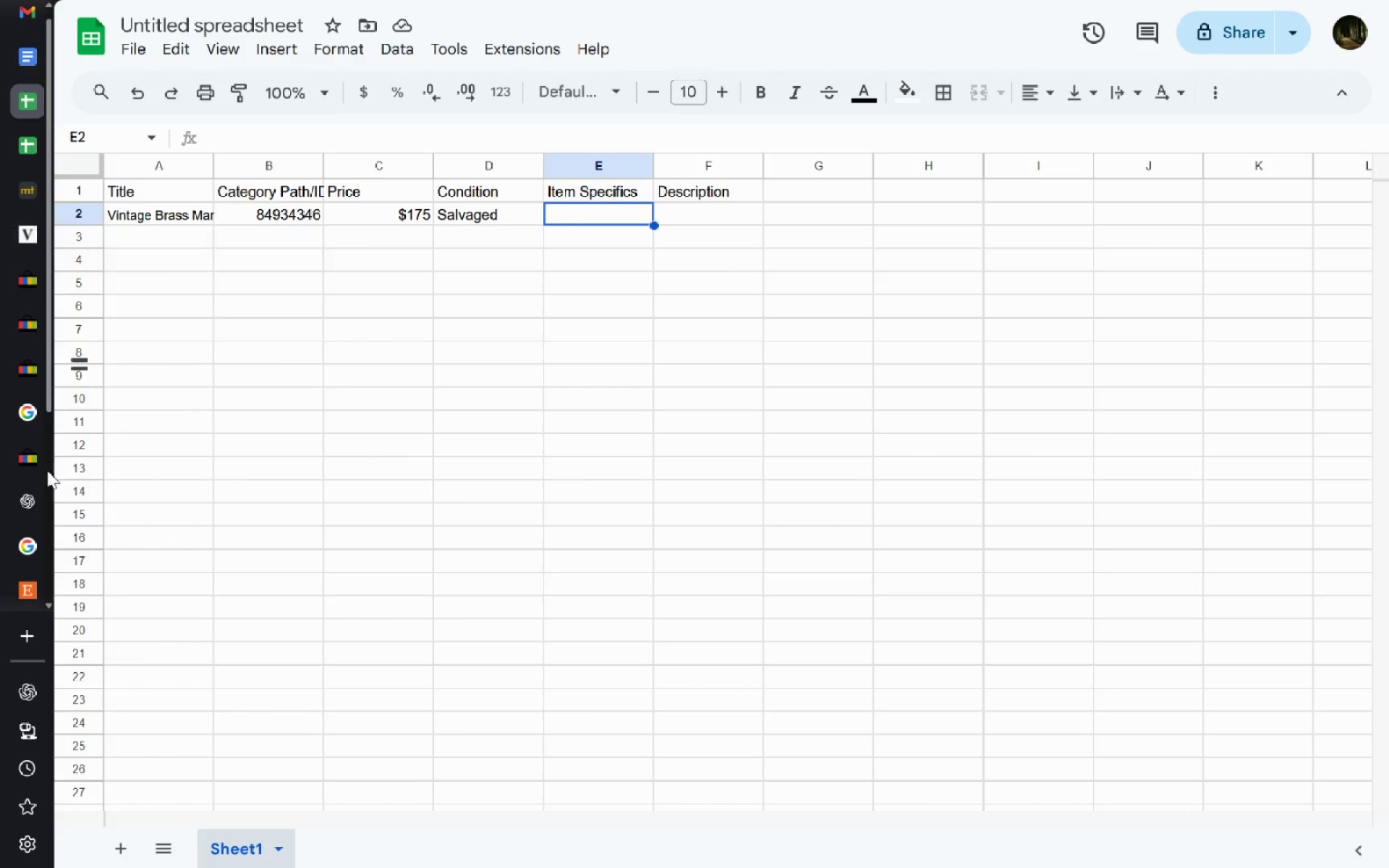 
mouse_move([40, 460])
 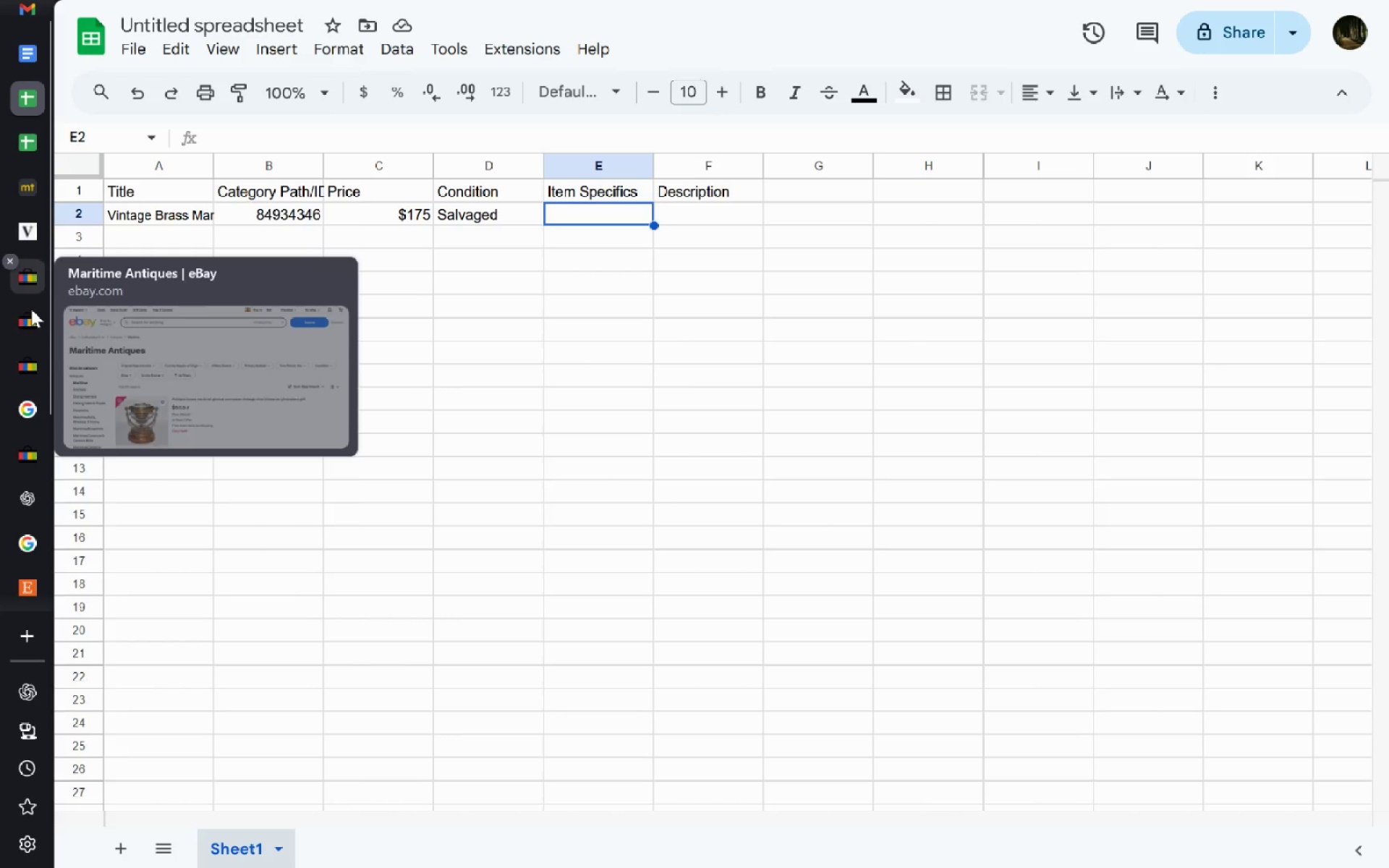 
left_click([33, 276])
 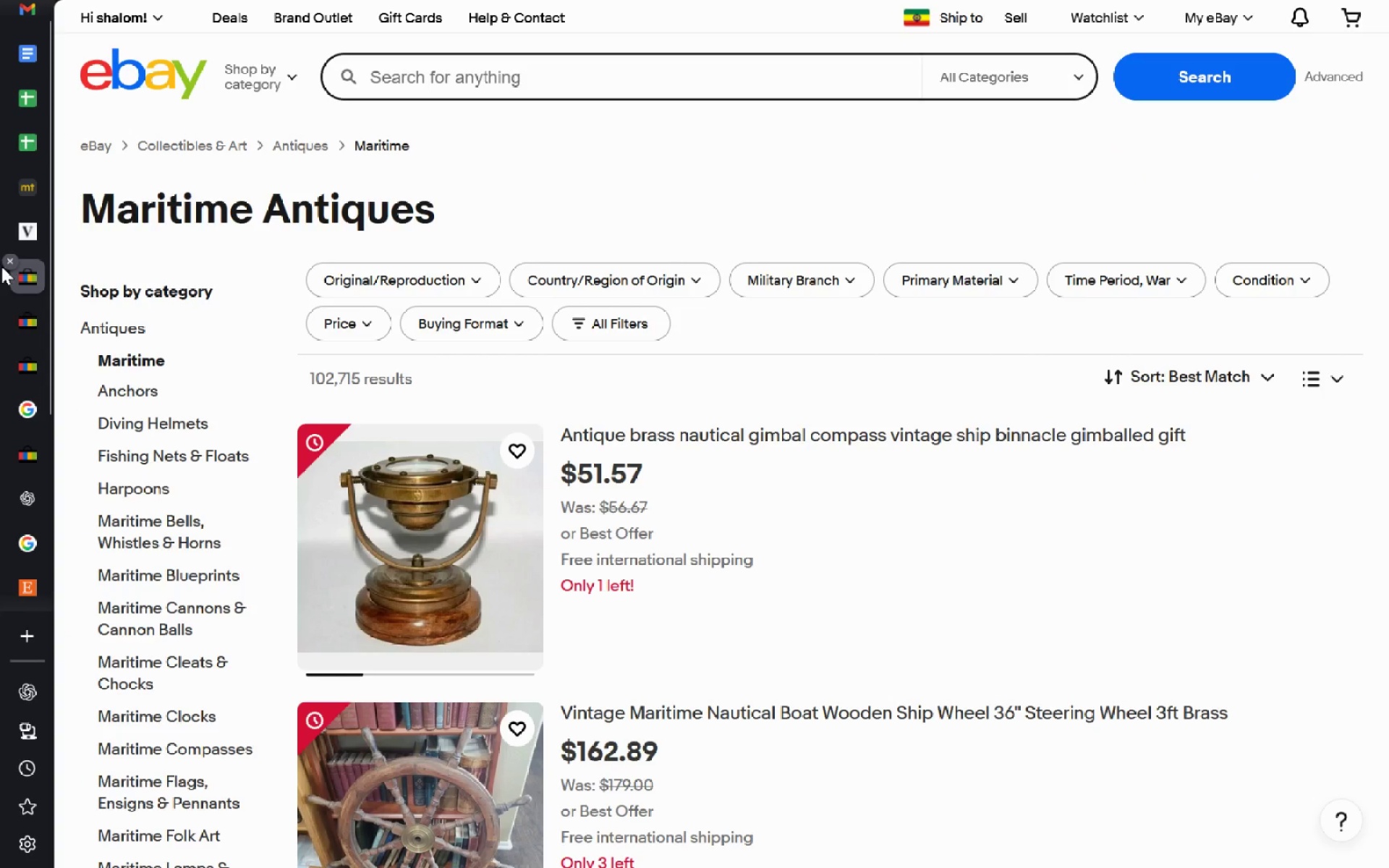 
left_click([9, 264])
 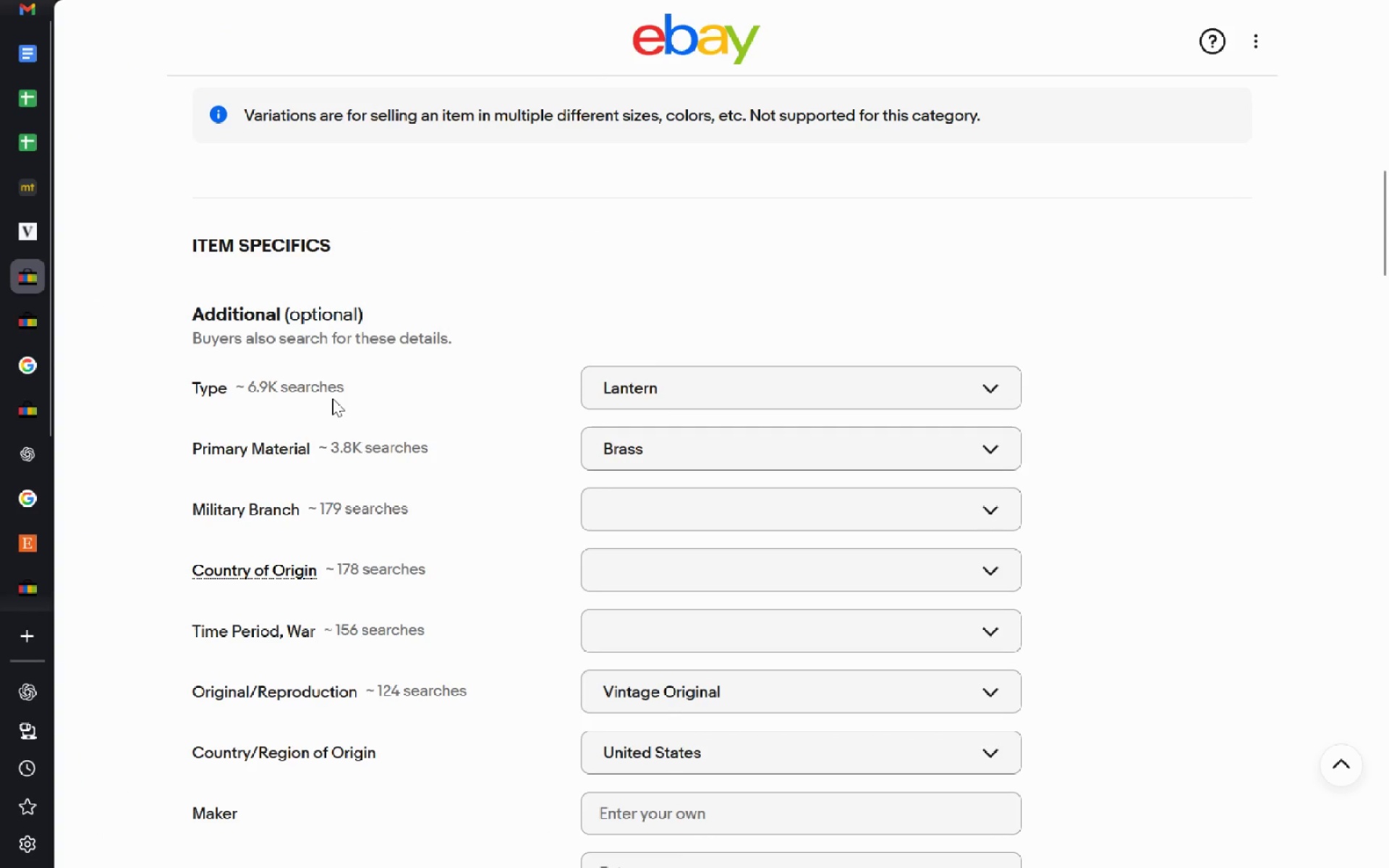 
wait(5.2)
 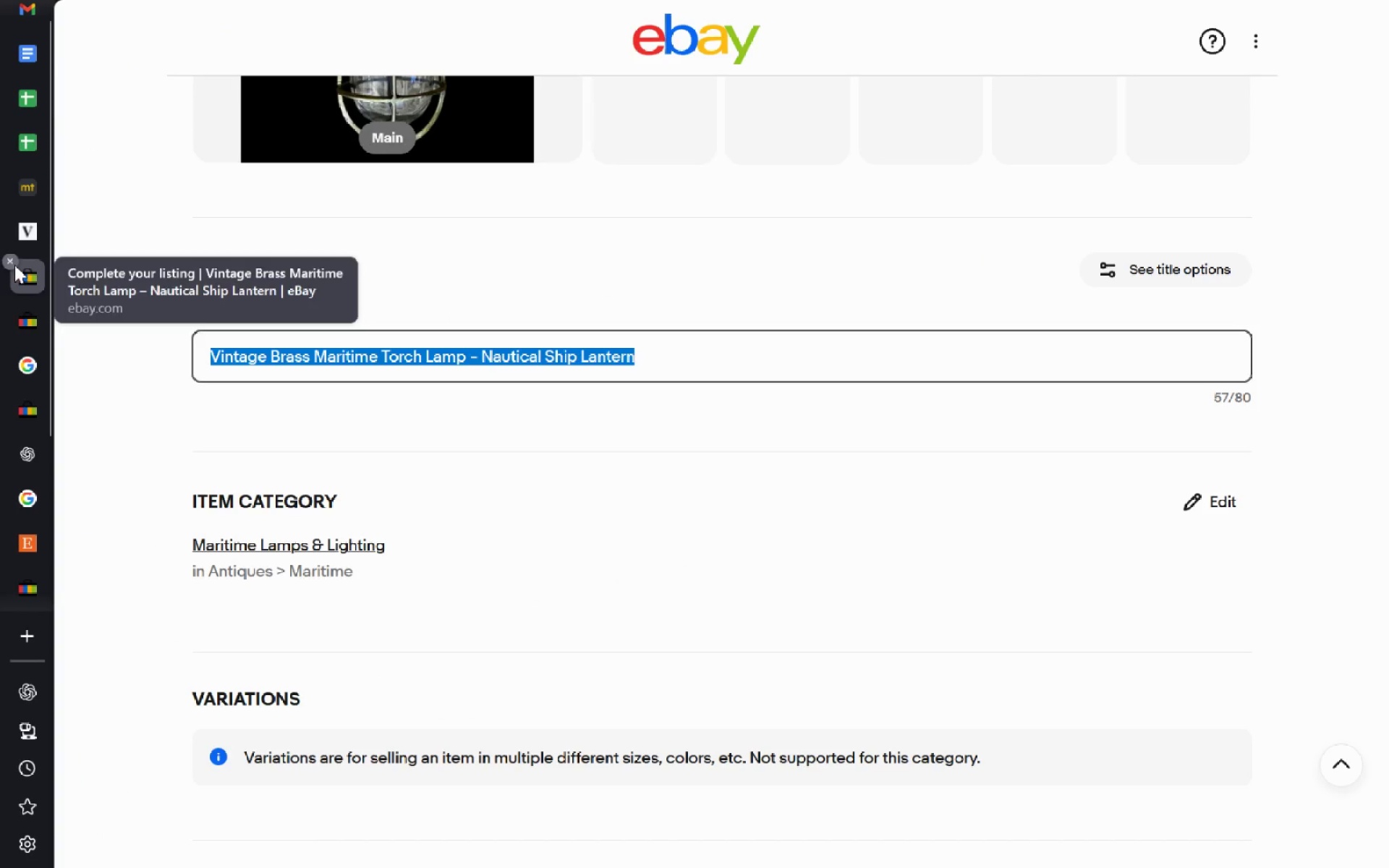 
mouse_move([34, 61])
 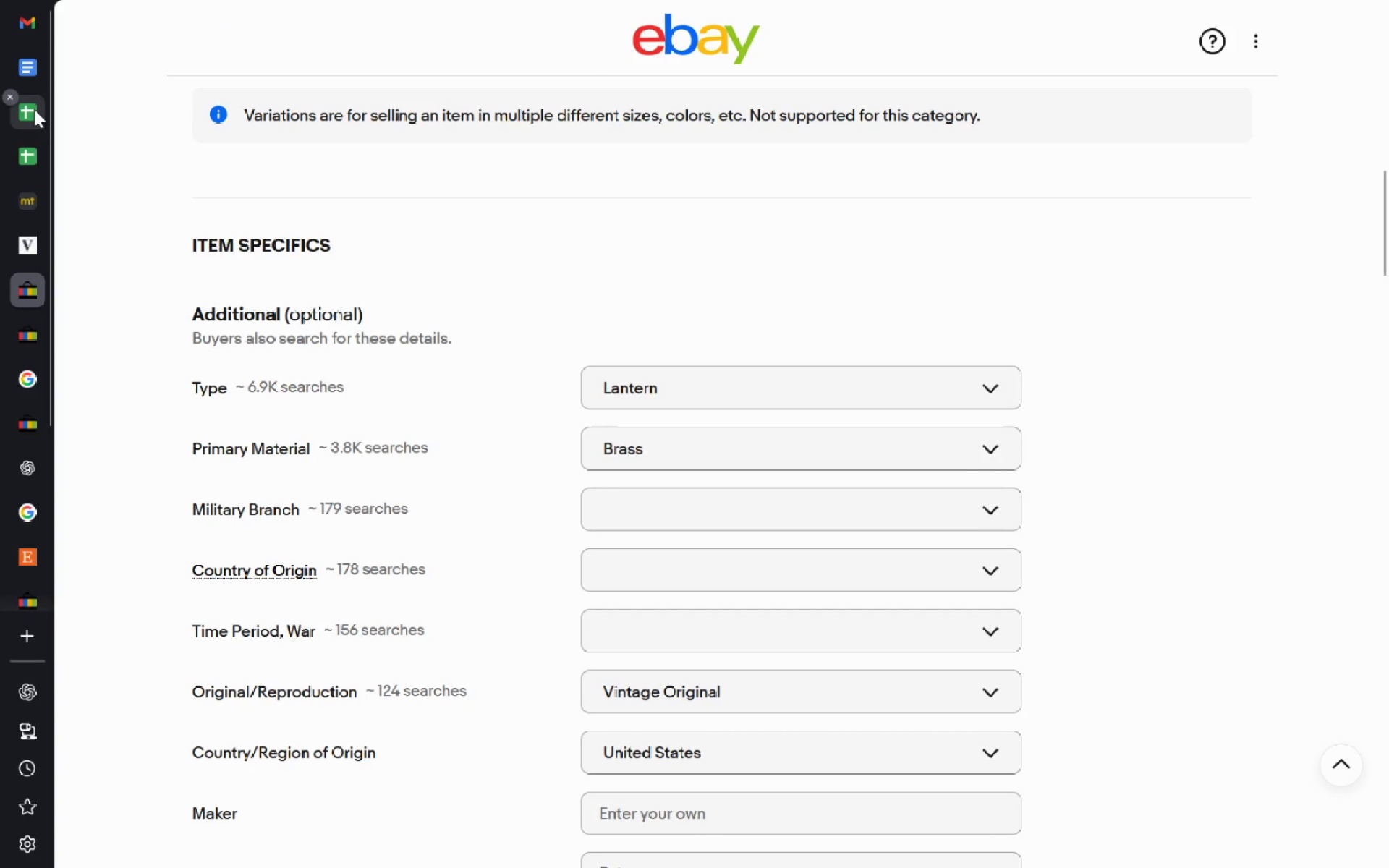 
mouse_move([38, 91])
 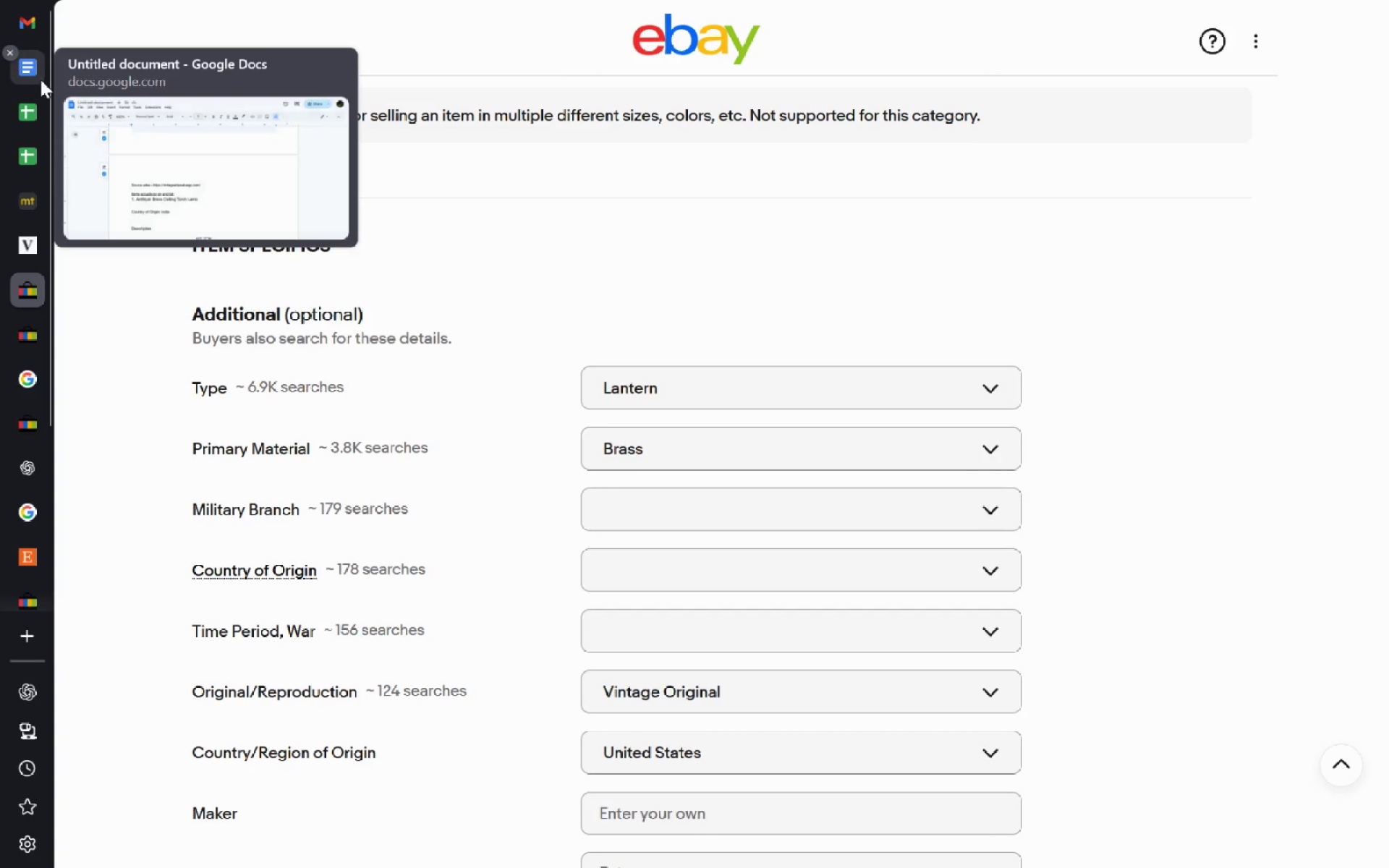 
left_click([41, 80])
 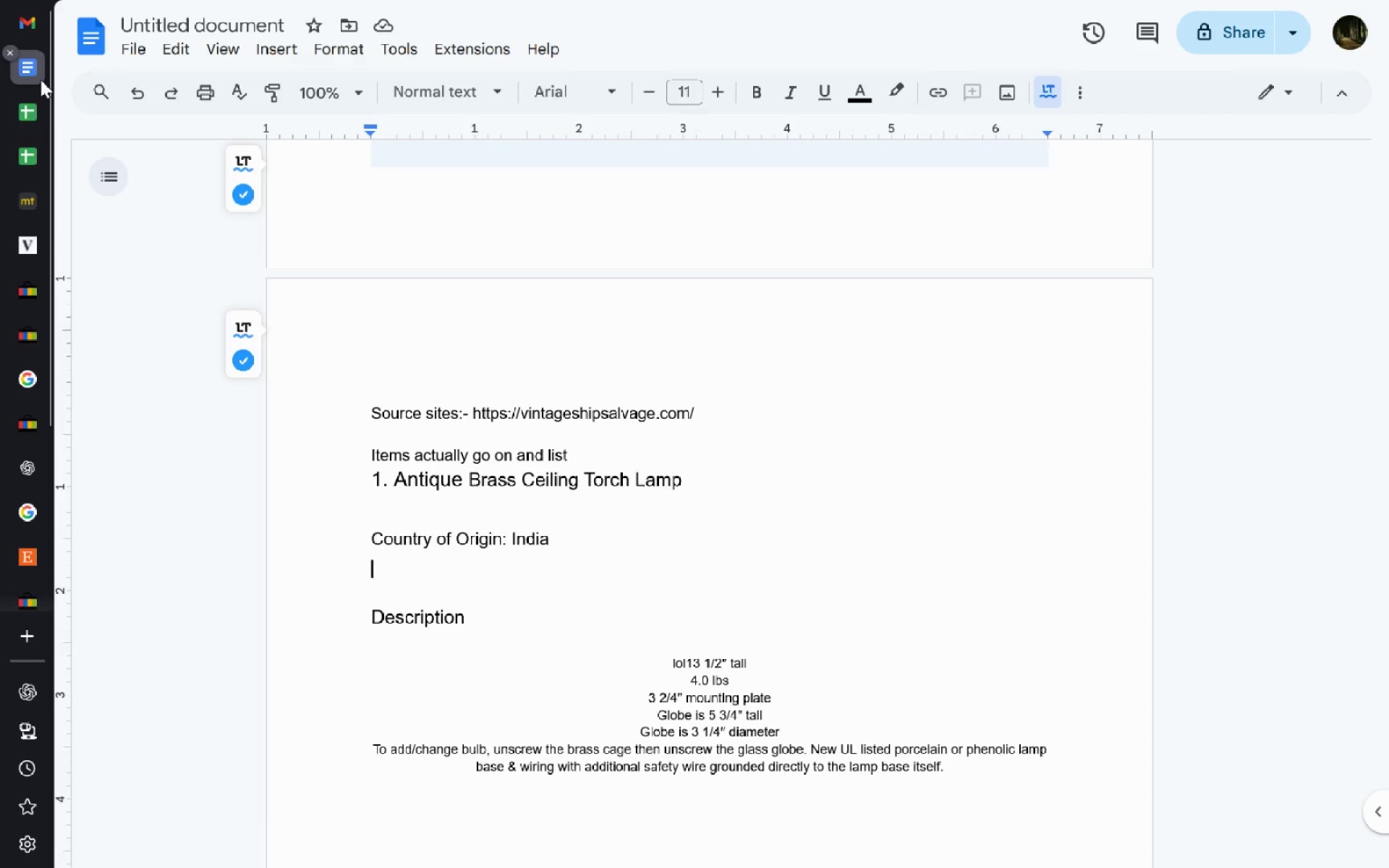 
left_click([38, 125])
 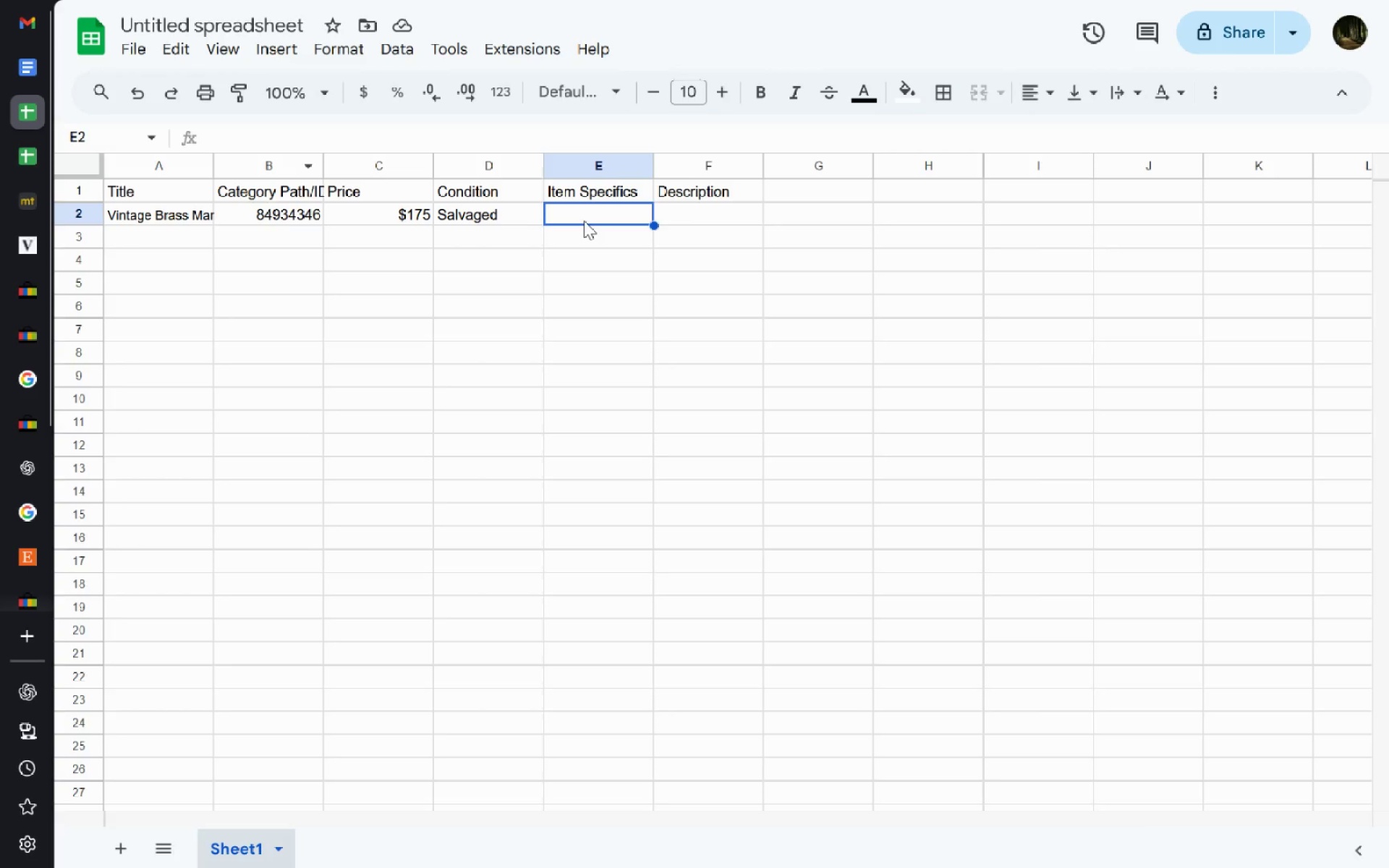 
double_click([584, 221])
 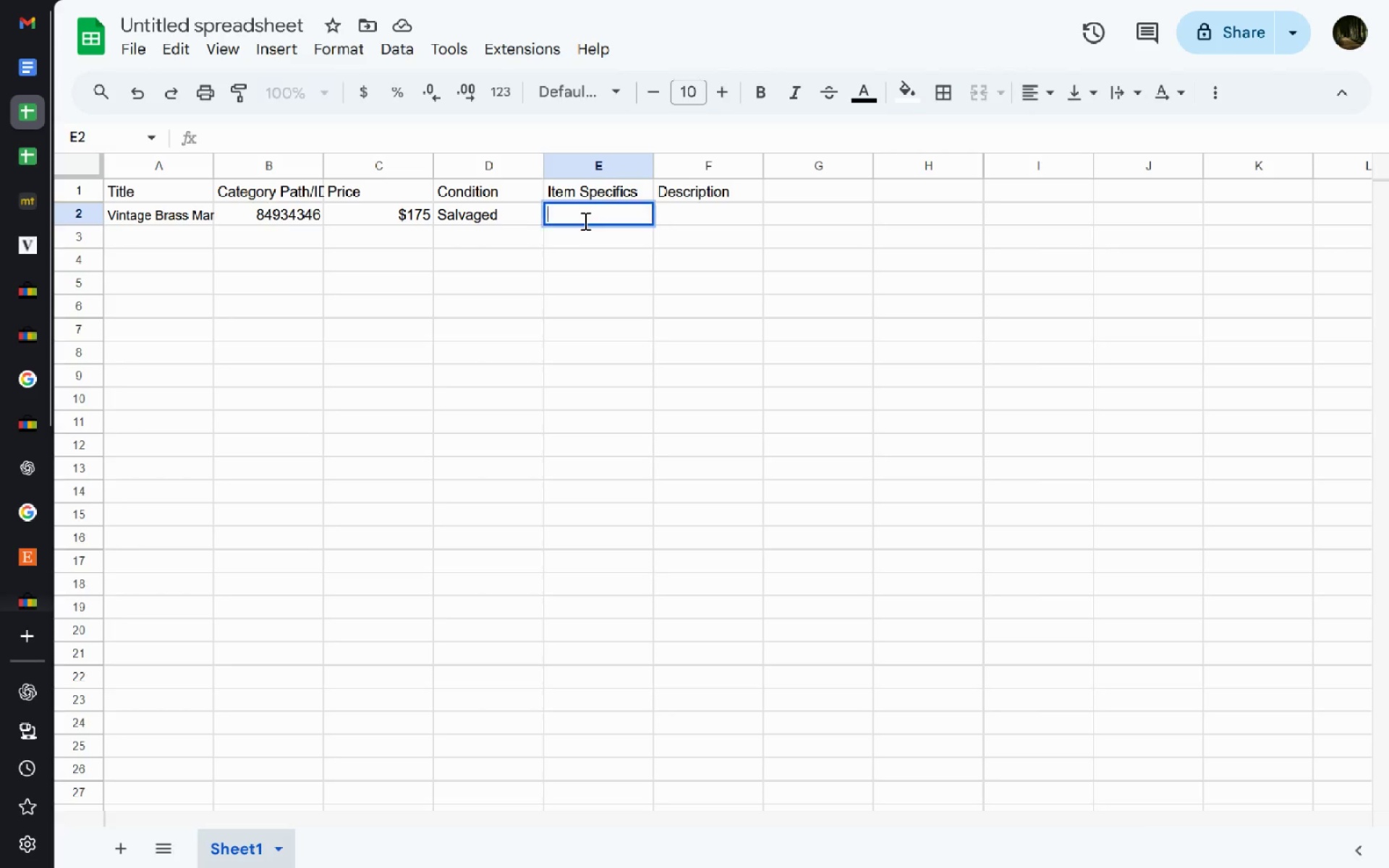 
type(Primary Material:Brass material)
 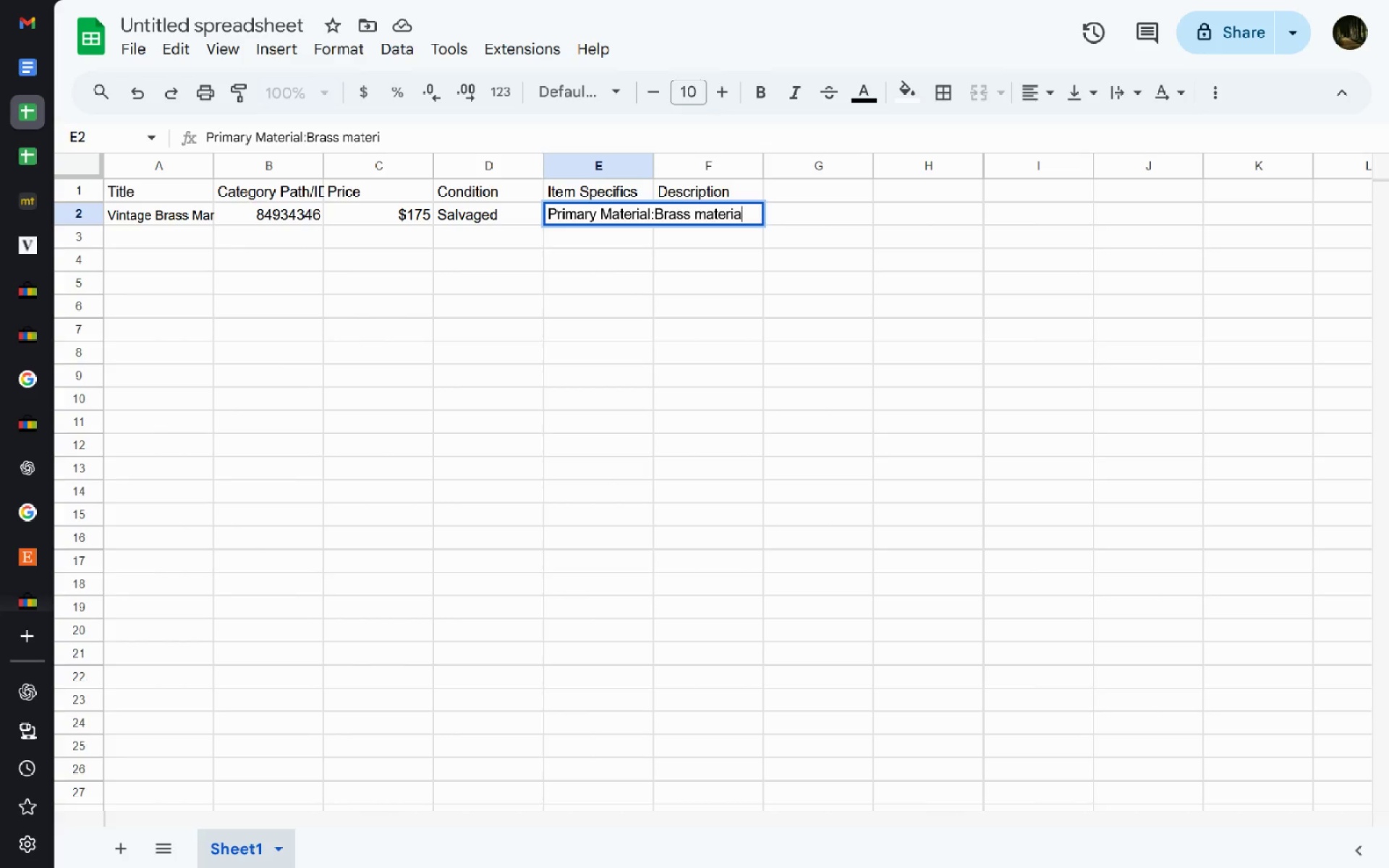 
 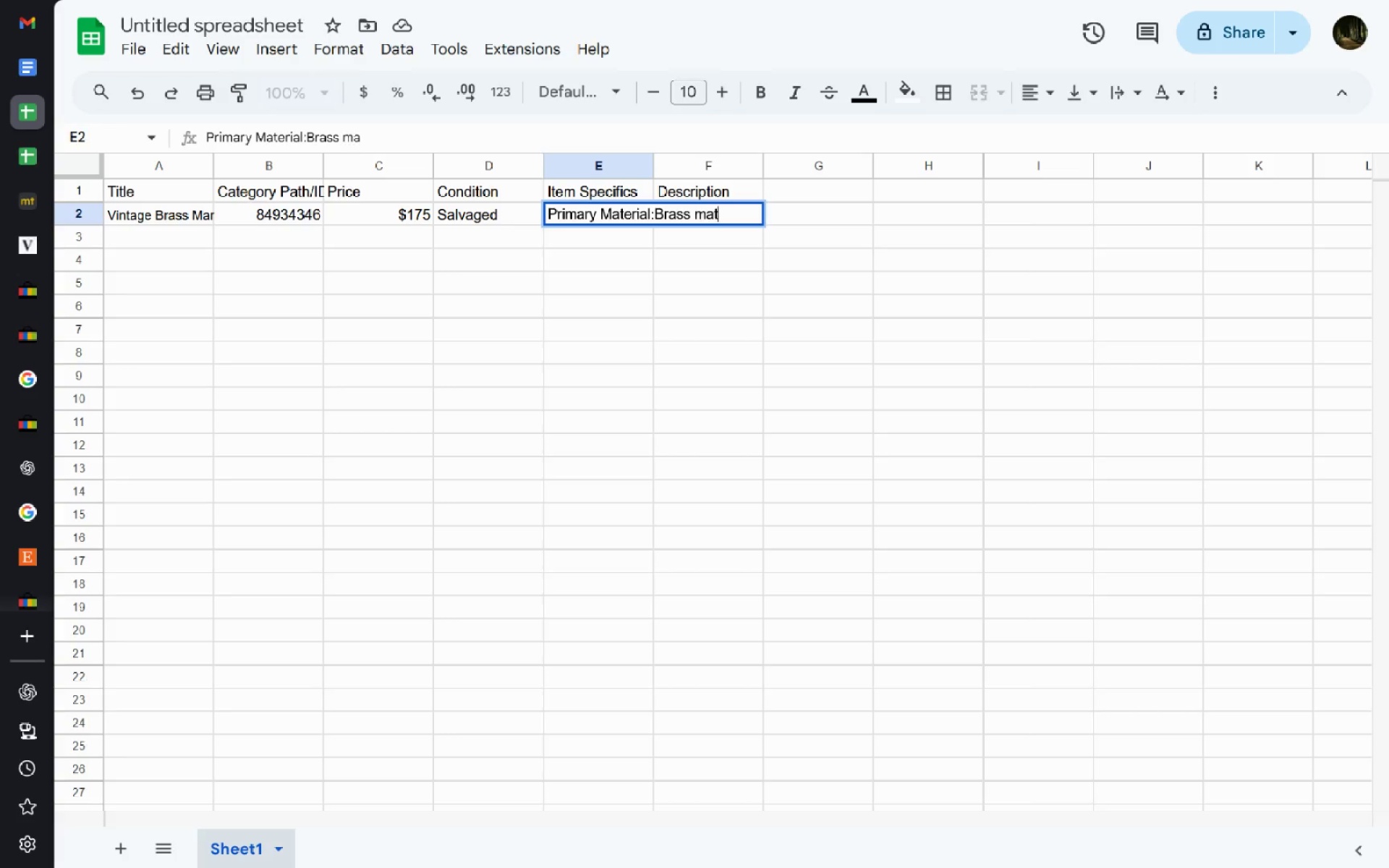 
key(Control+ControlLeft)
 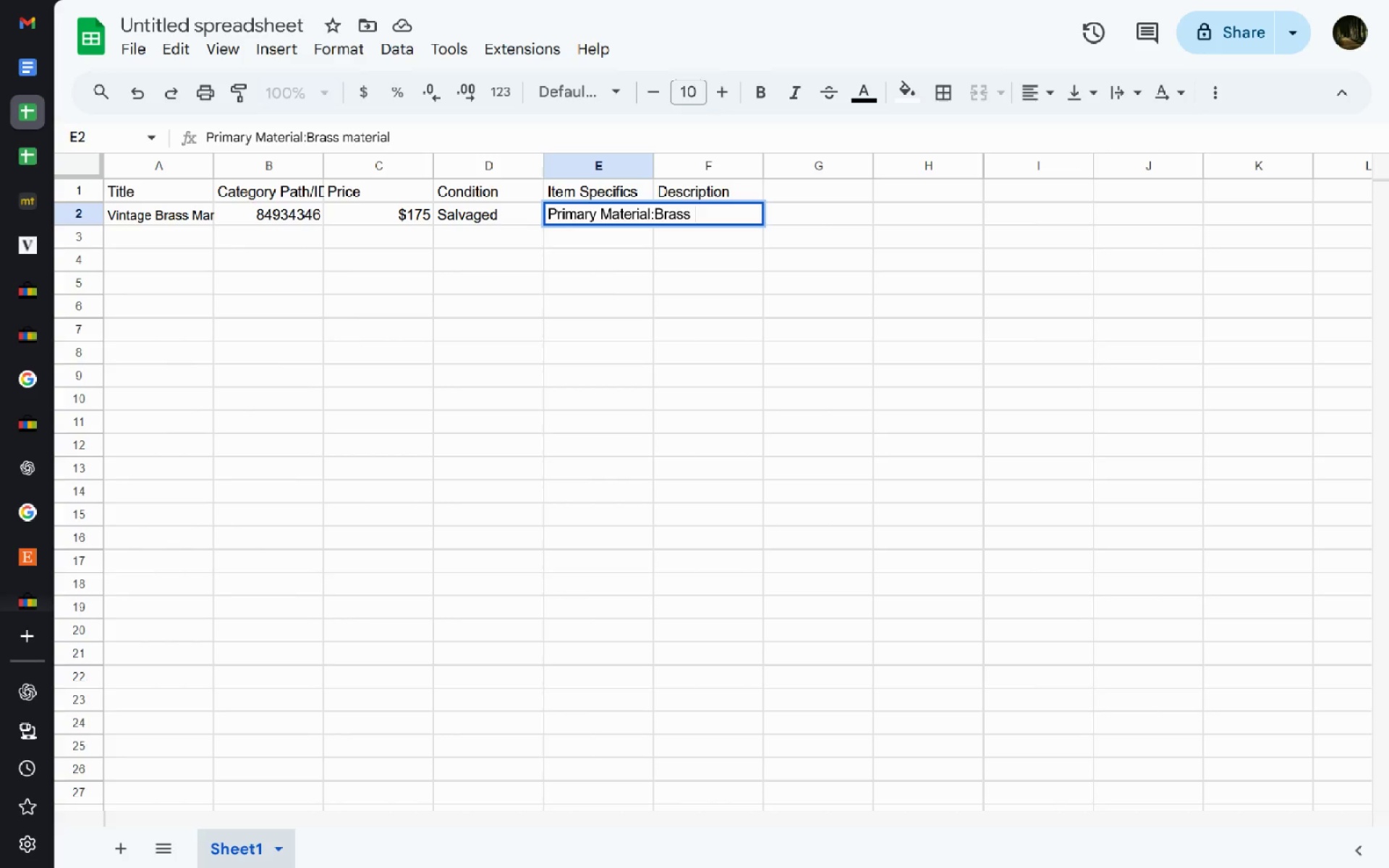 
key(Control+Backspace)
 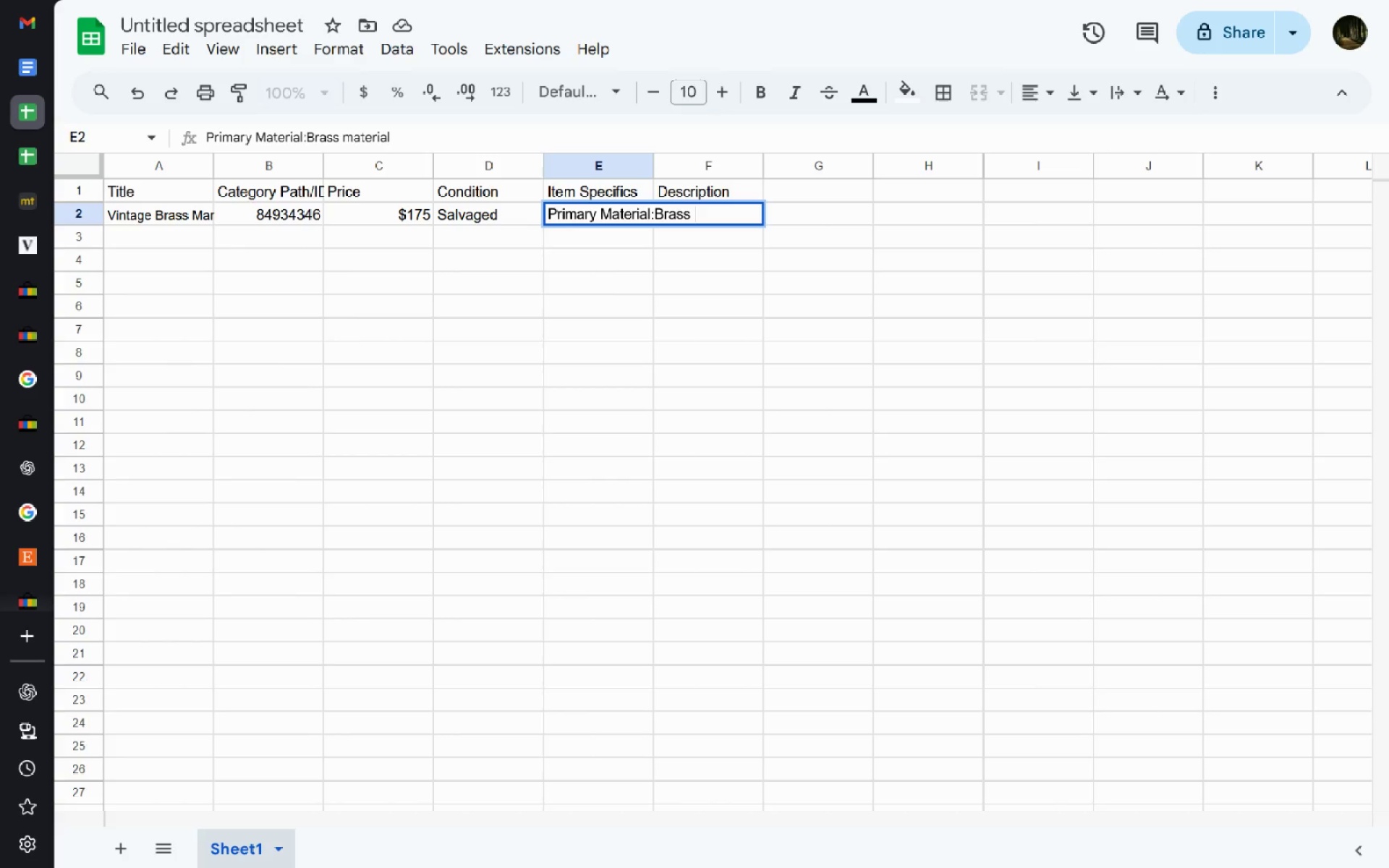 
type(Material)
 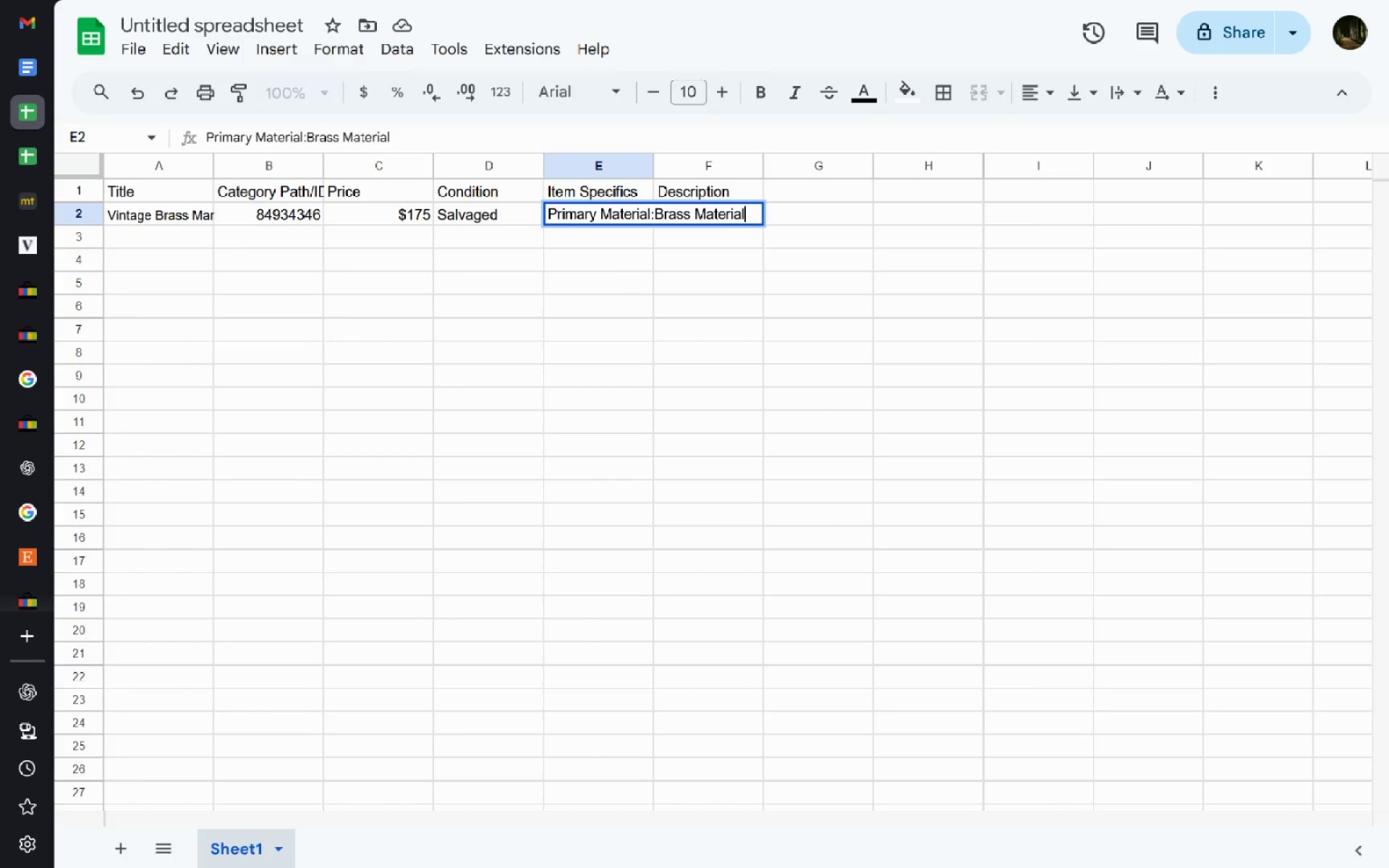 
key(Enter)
 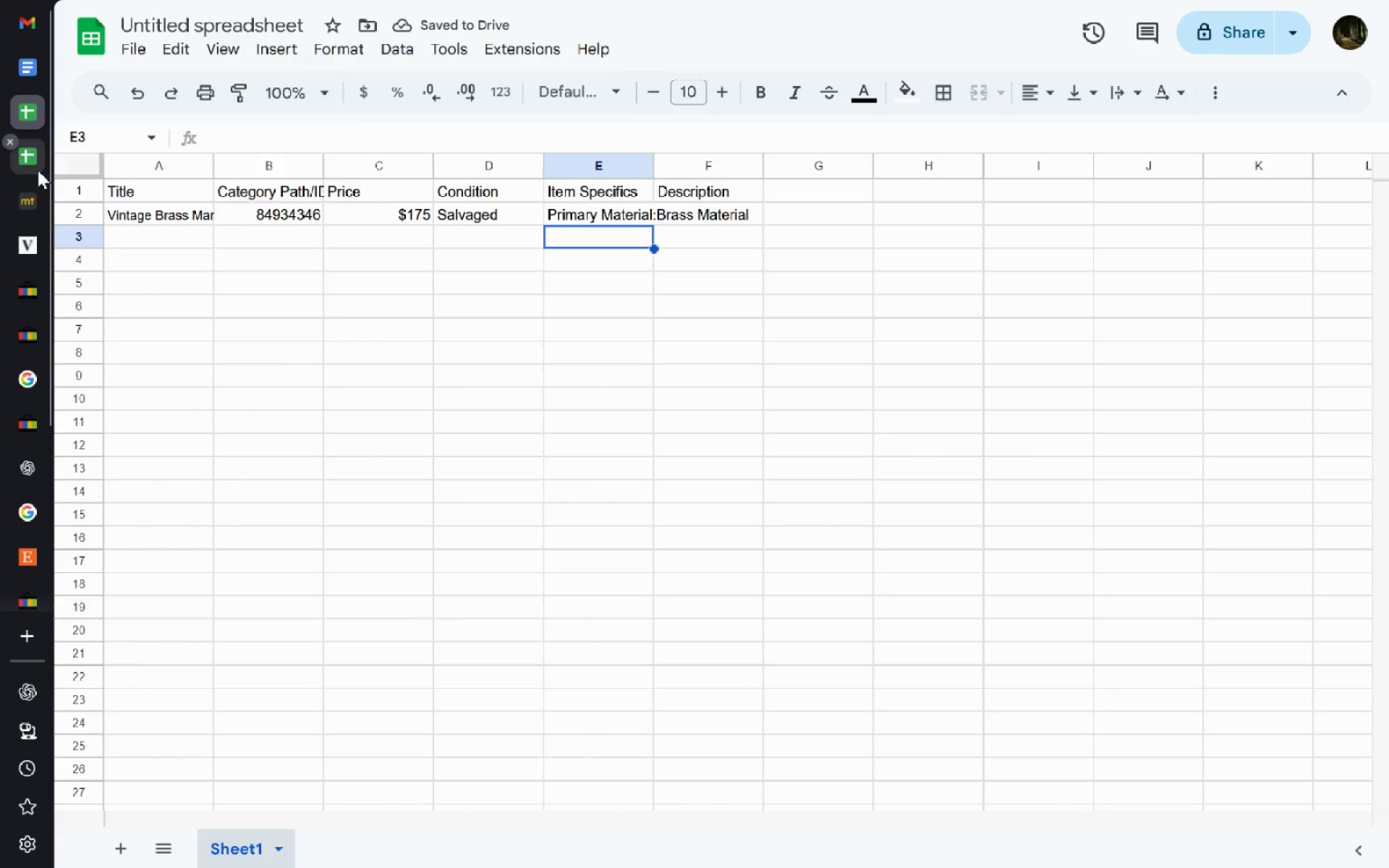 
left_click([35, 71])
 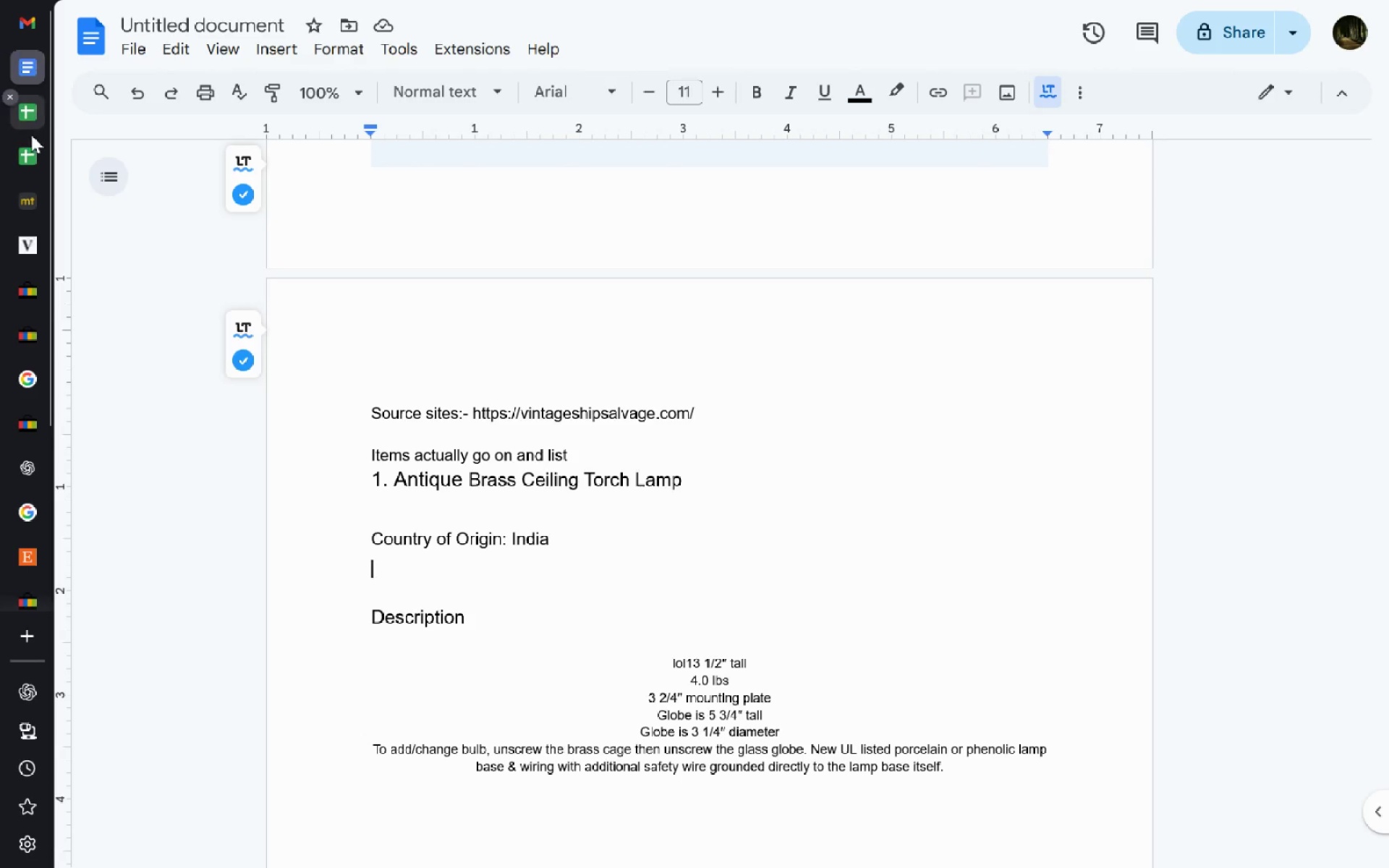 
left_click([30, 153])
 